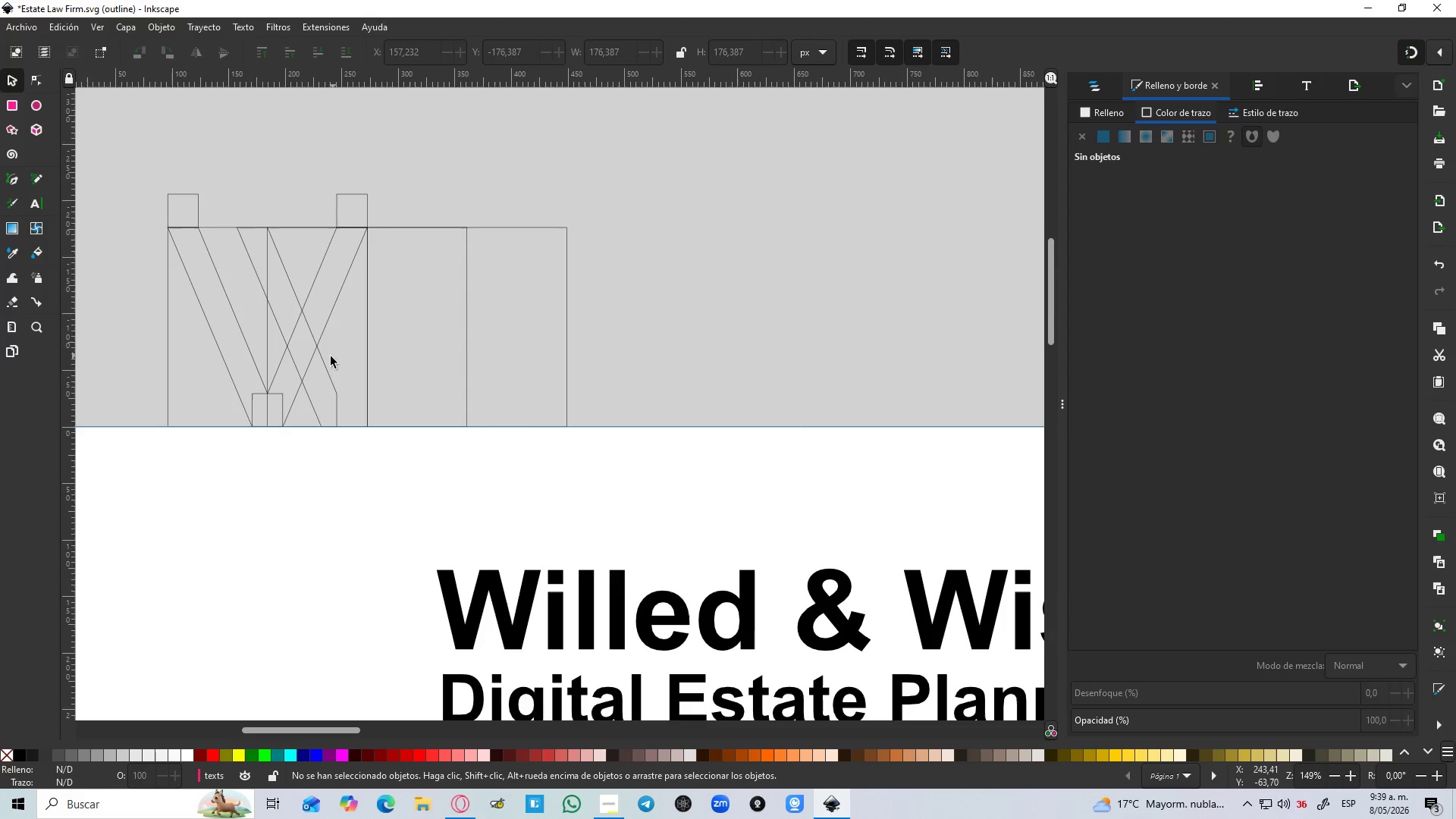 
left_click([328, 359])
 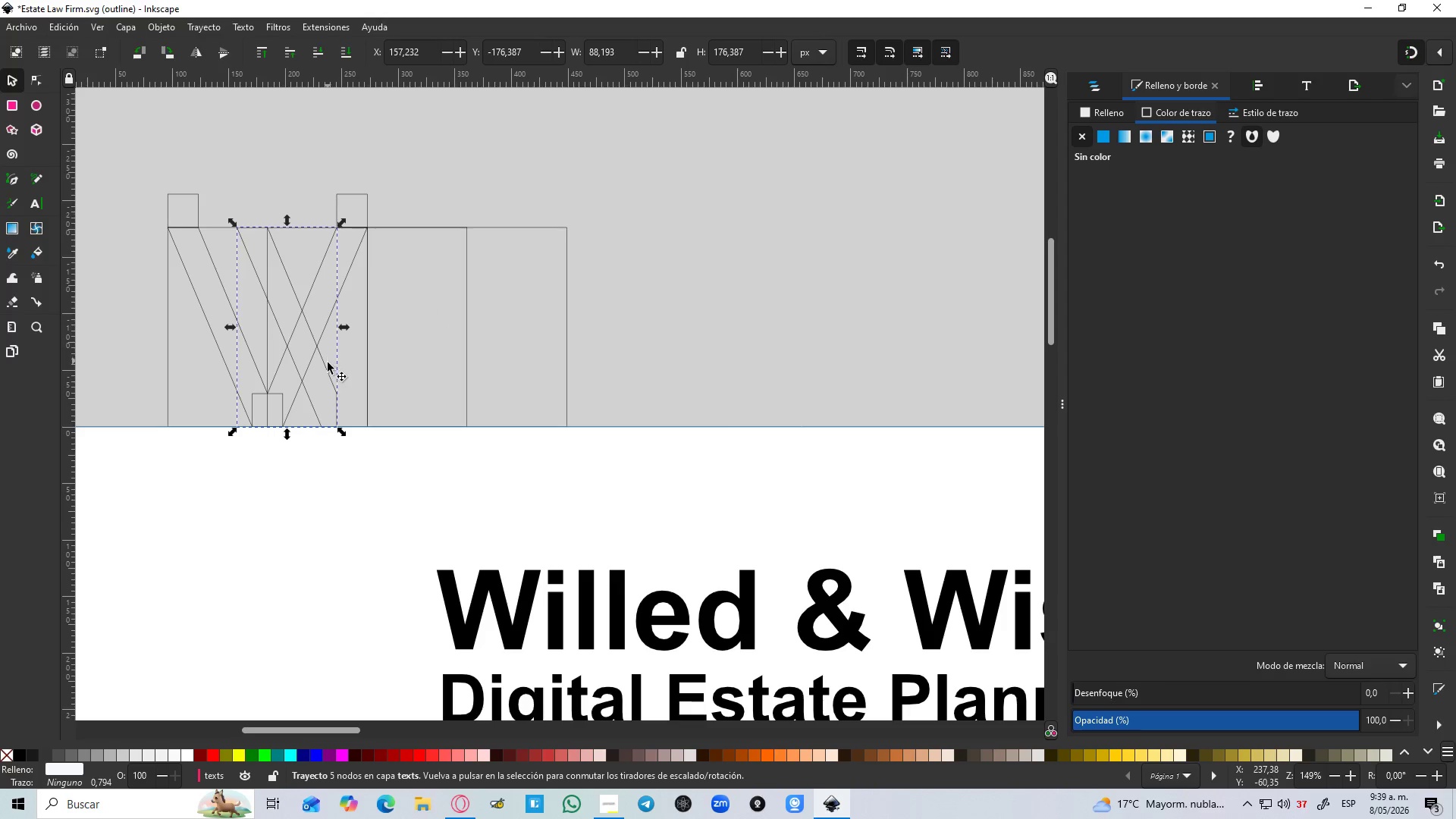 
key(Control+D)
 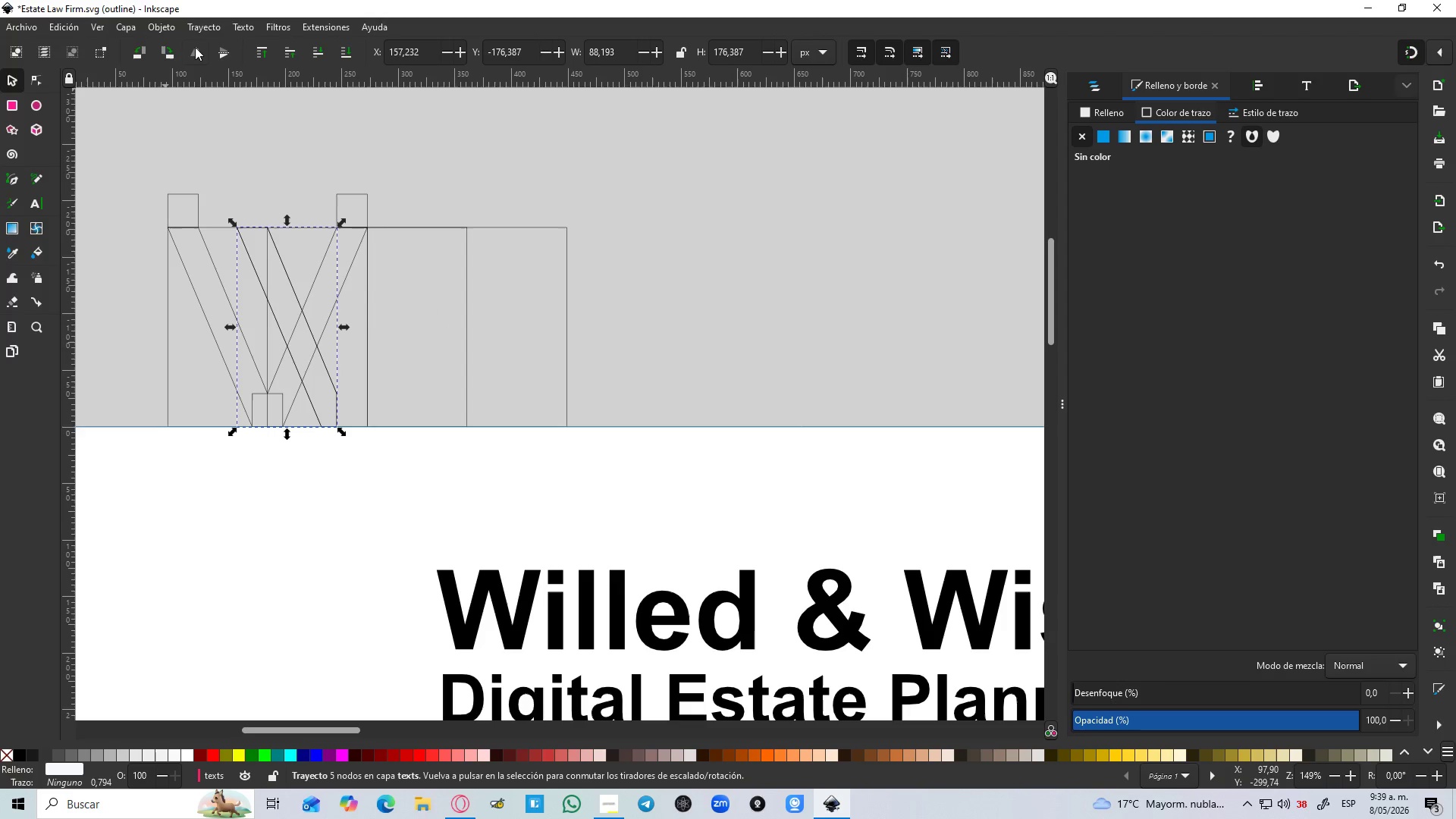 
left_click([195, 47])
 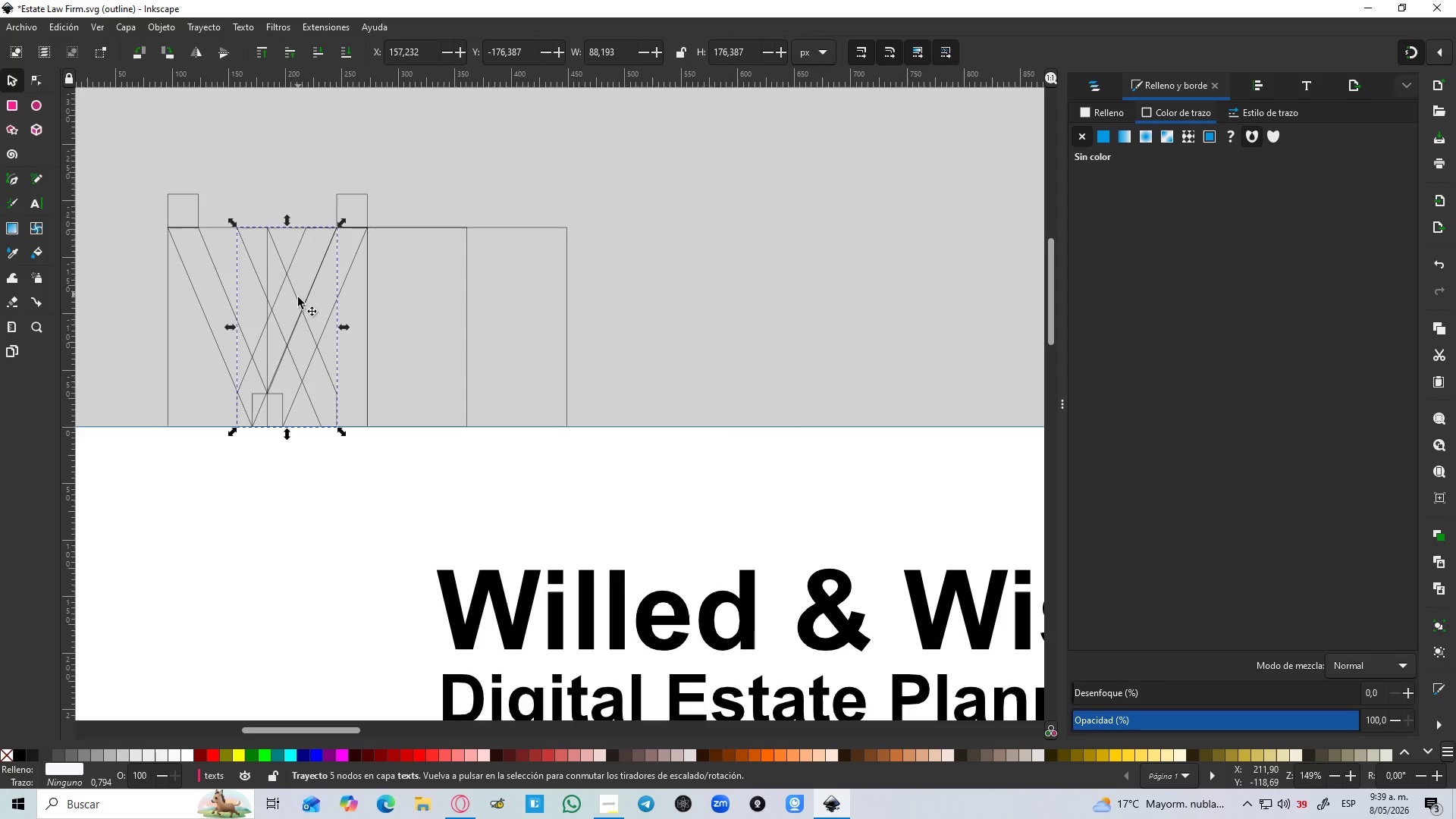 
left_click_drag(start_coordinate=[300, 306], to_coordinate=[400, 308])
 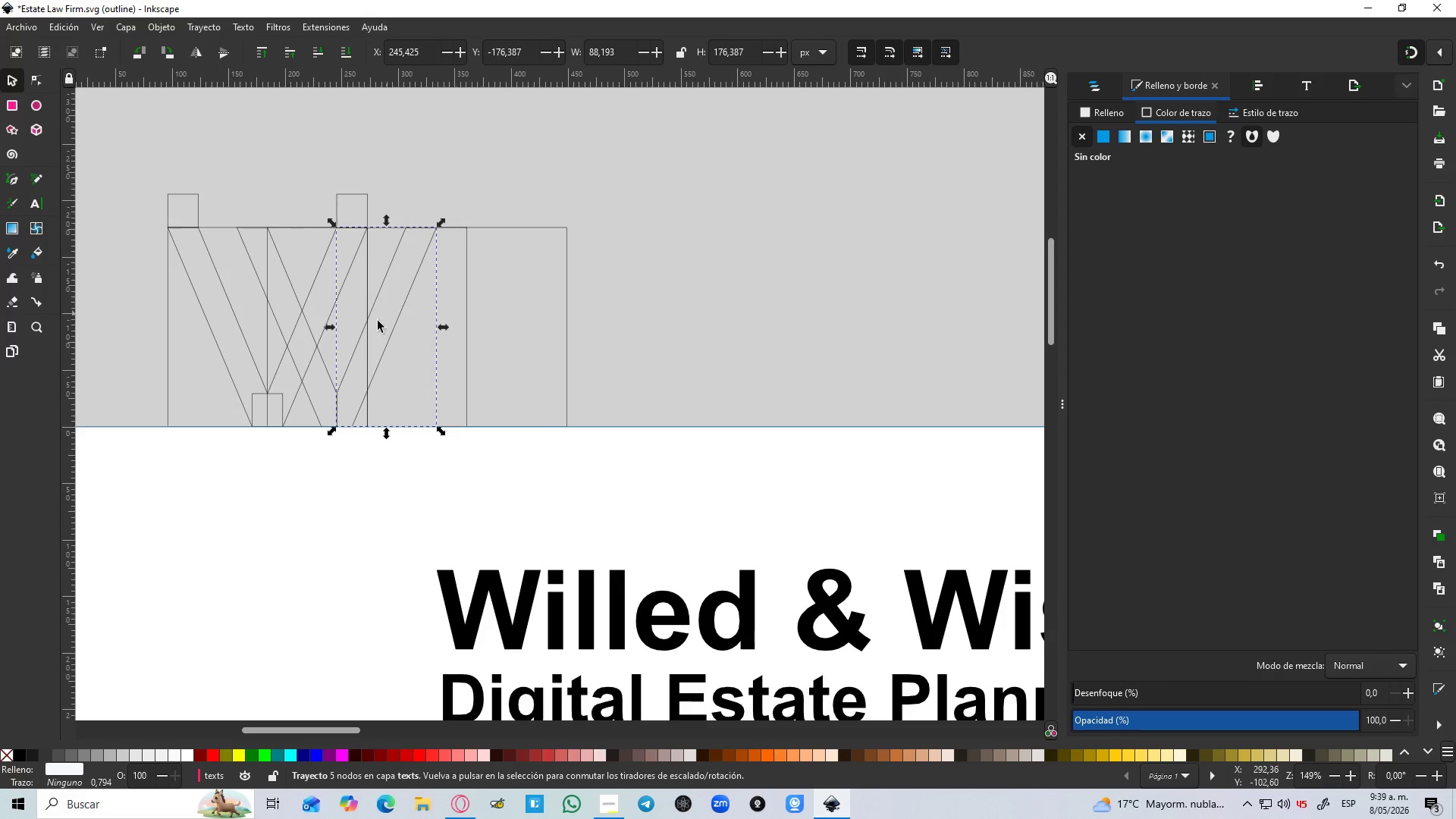 
hold_key(key=ControlLeft, duration=1.5)
scroll: coordinate [335, 394], scroll_direction: up, amount: 3.0
 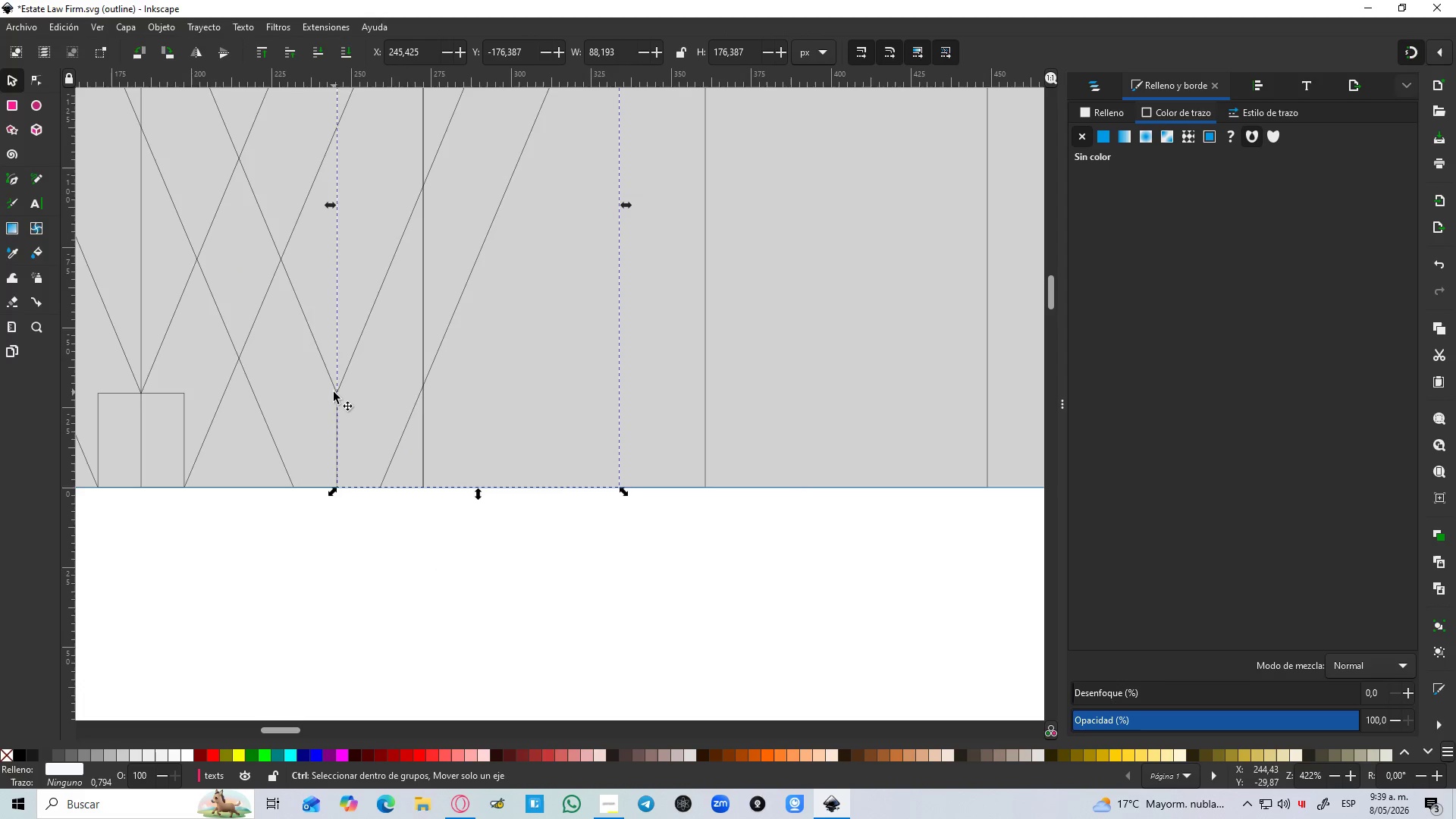 
hold_key(key=ControlLeft, duration=0.44)
 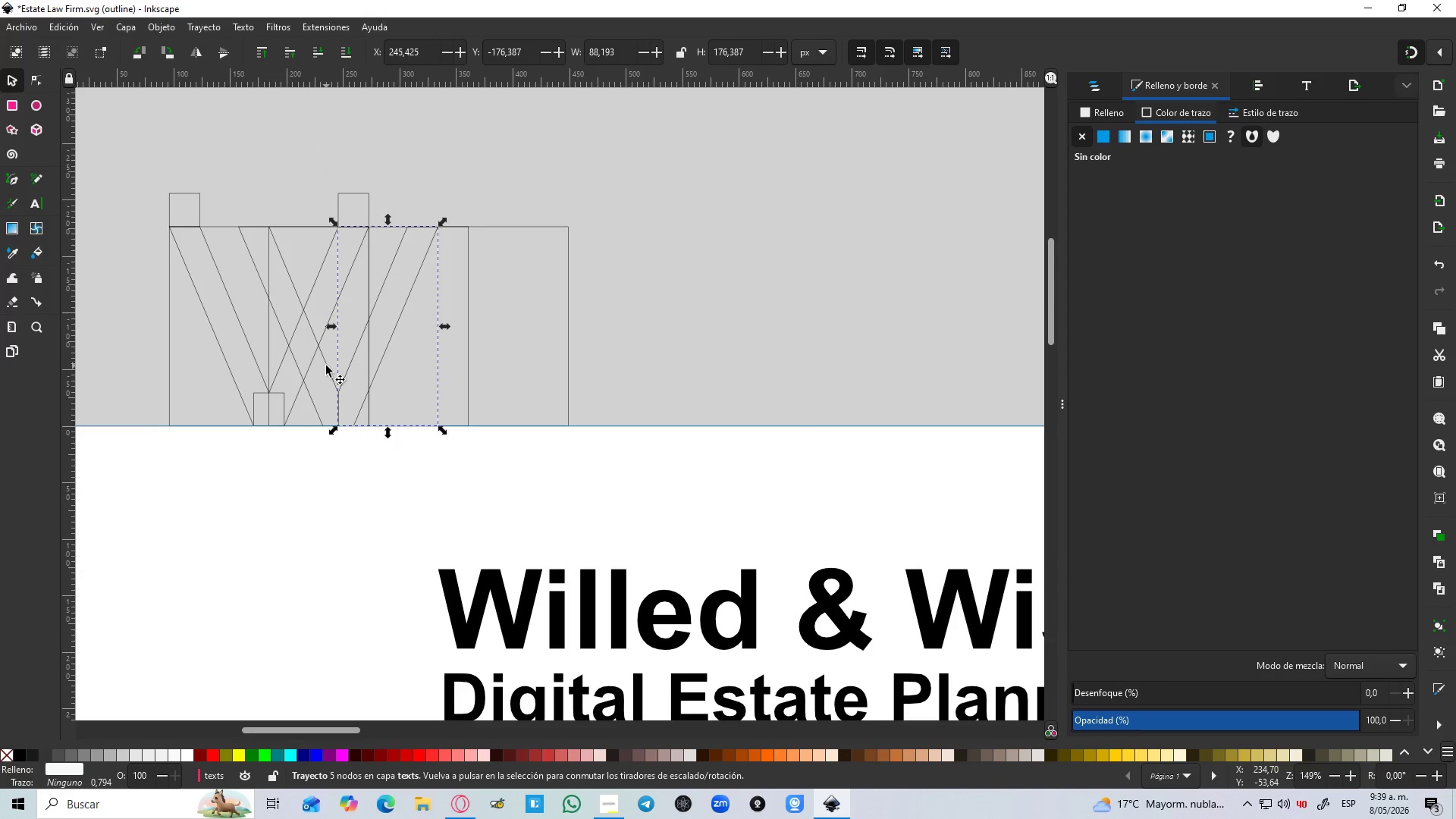 
scroll: coordinate [339, 392], scroll_direction: down, amount: 3.0
 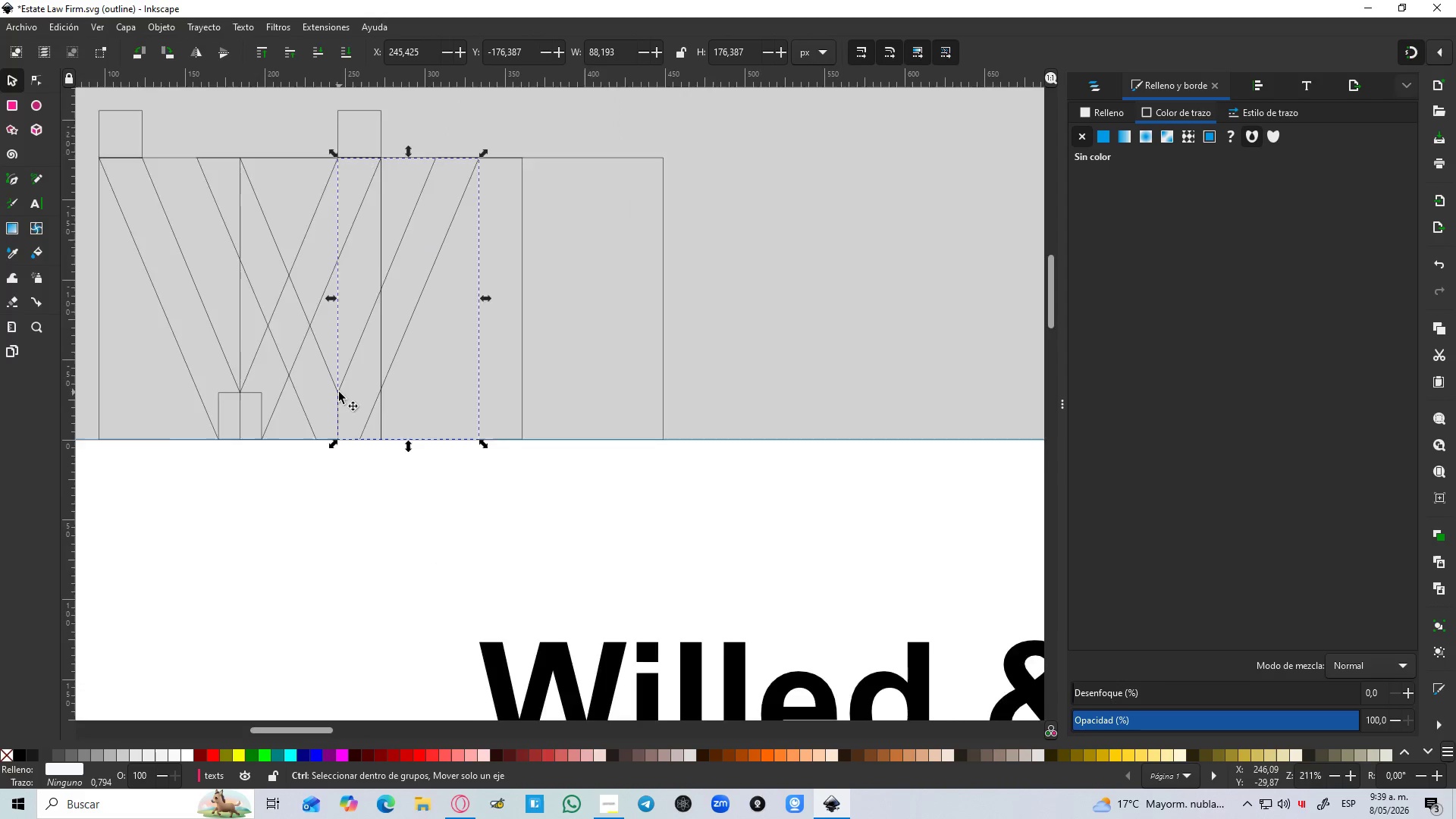 
hold_key(key=ShiftLeft, duration=1.17)
left_click([321, 340])
 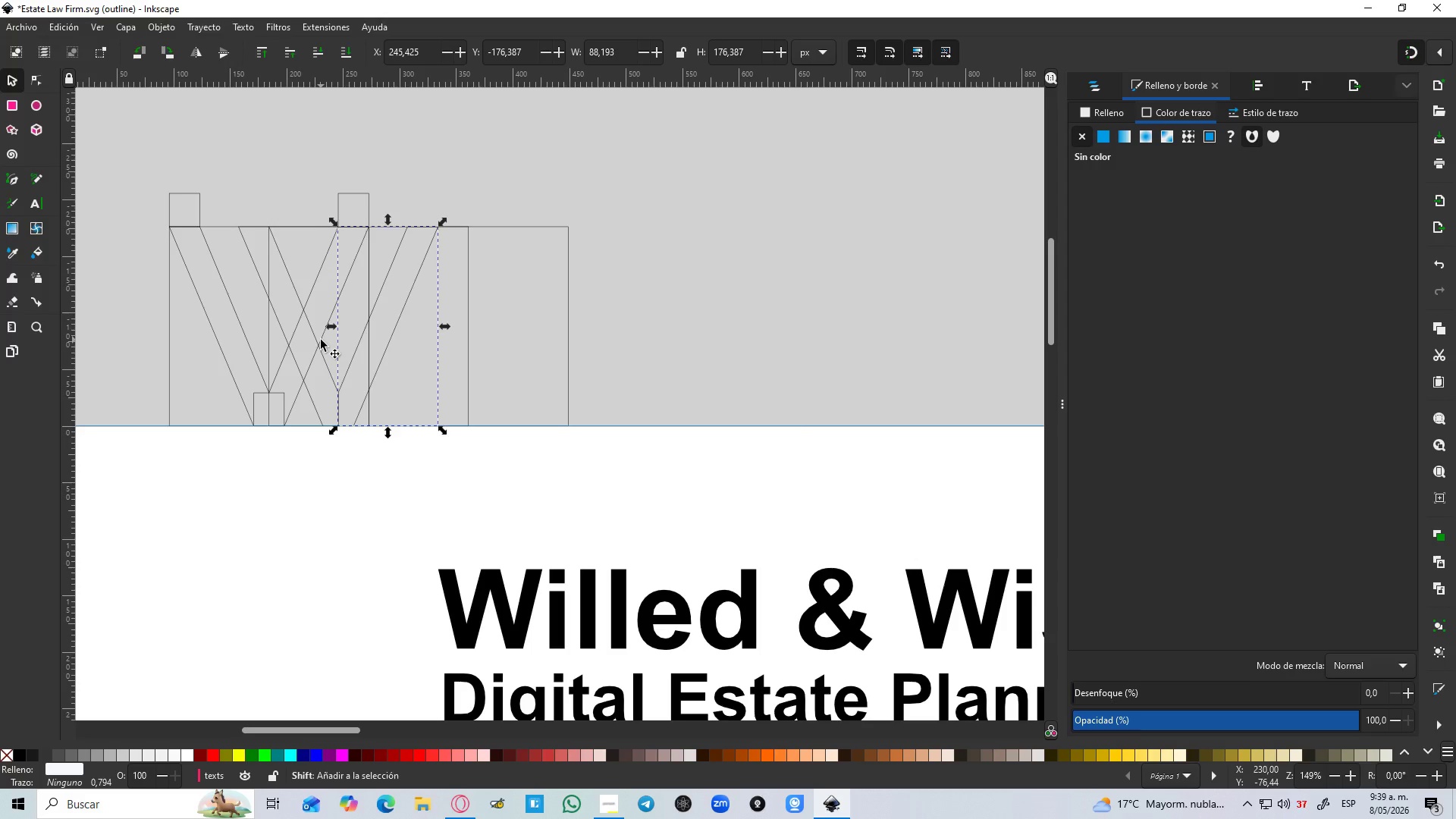 
hold_key(key=ShiftLeft, duration=1.81)
left_click([347, 273])
 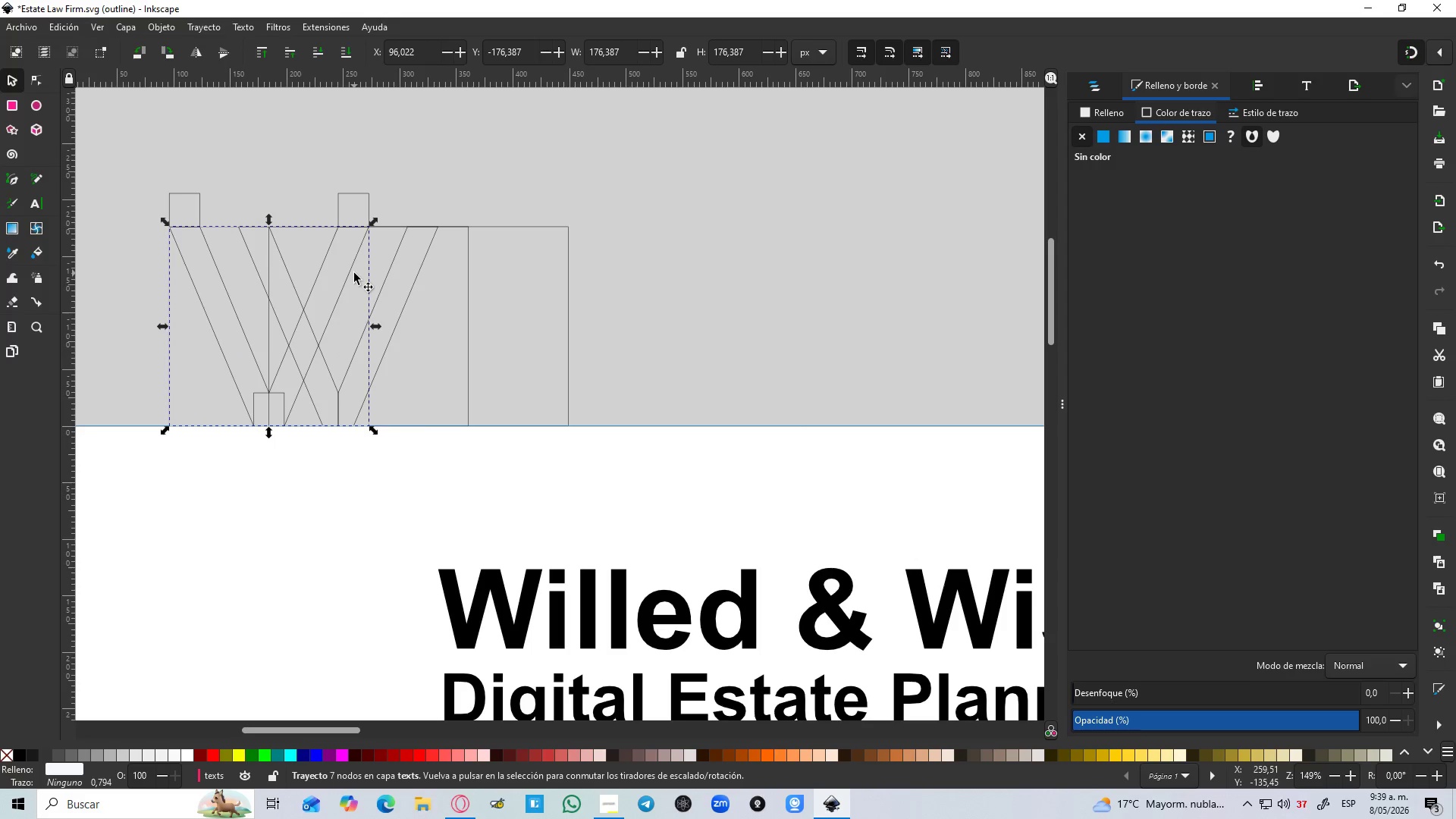 
hold_key(key=ShiftLeft, duration=0.95)
 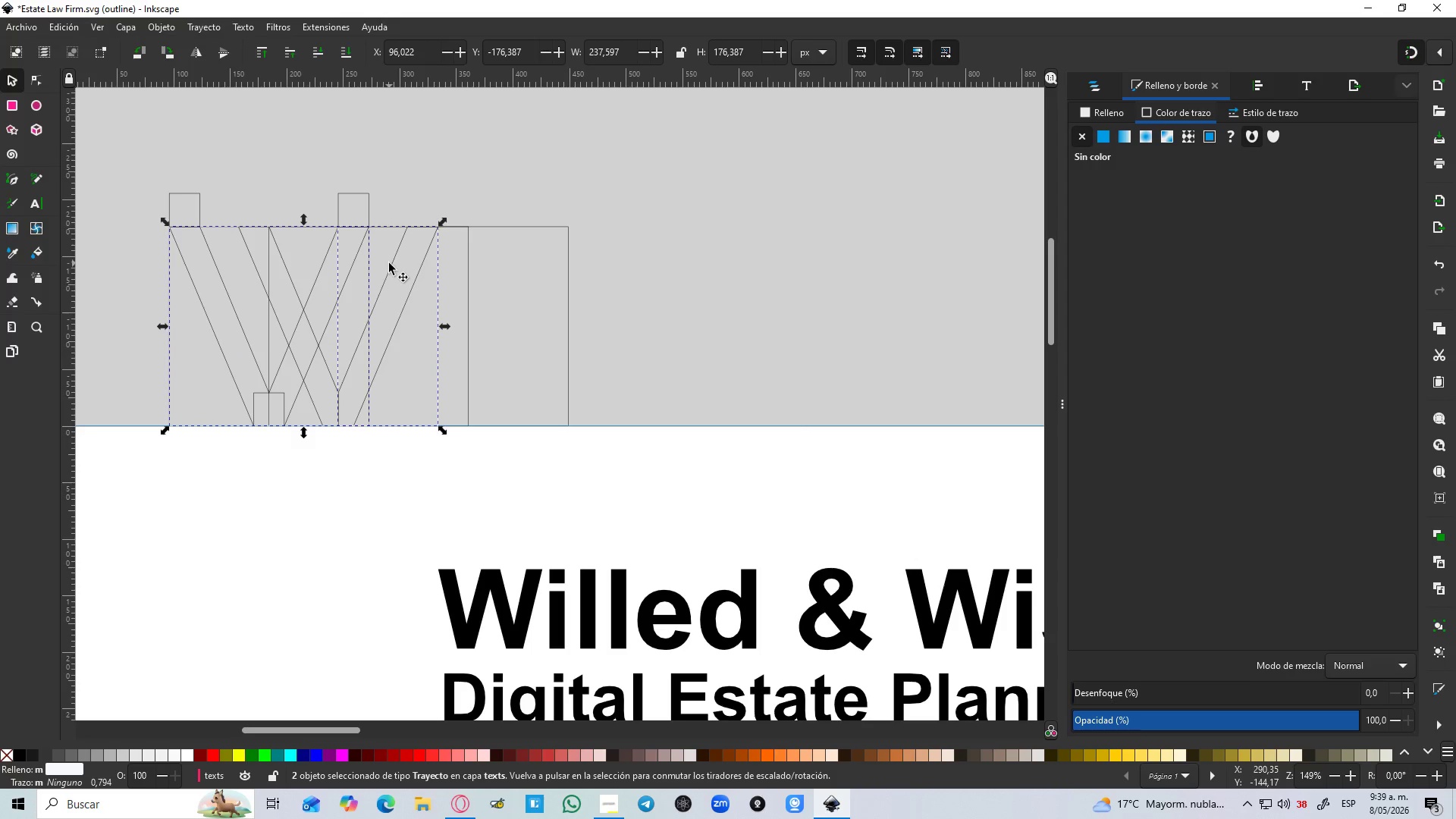 
key(Control+NumpadAdd)
 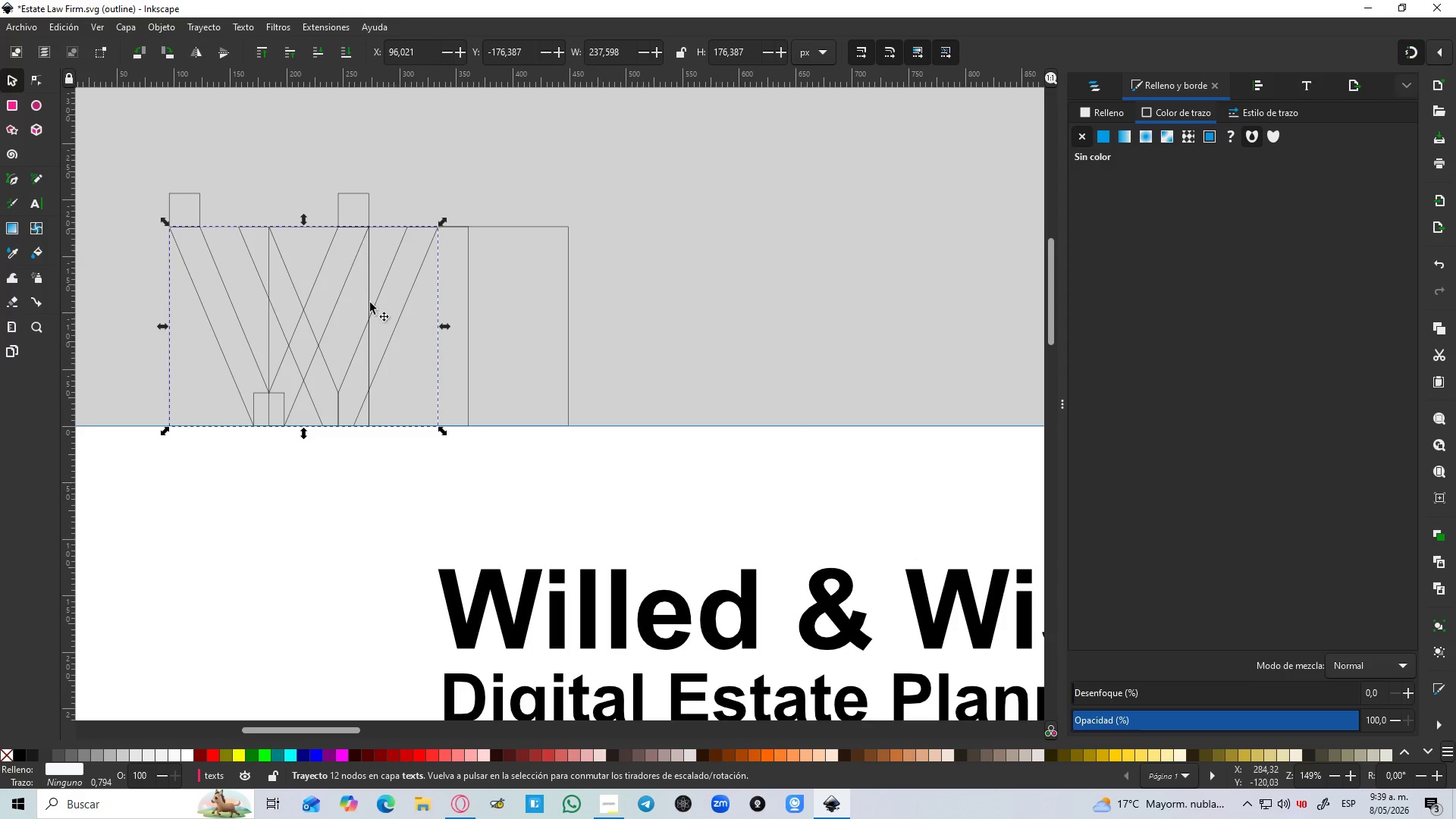 
hold_key(key=ShiftLeft, duration=0.86)
left_click([328, 367])
 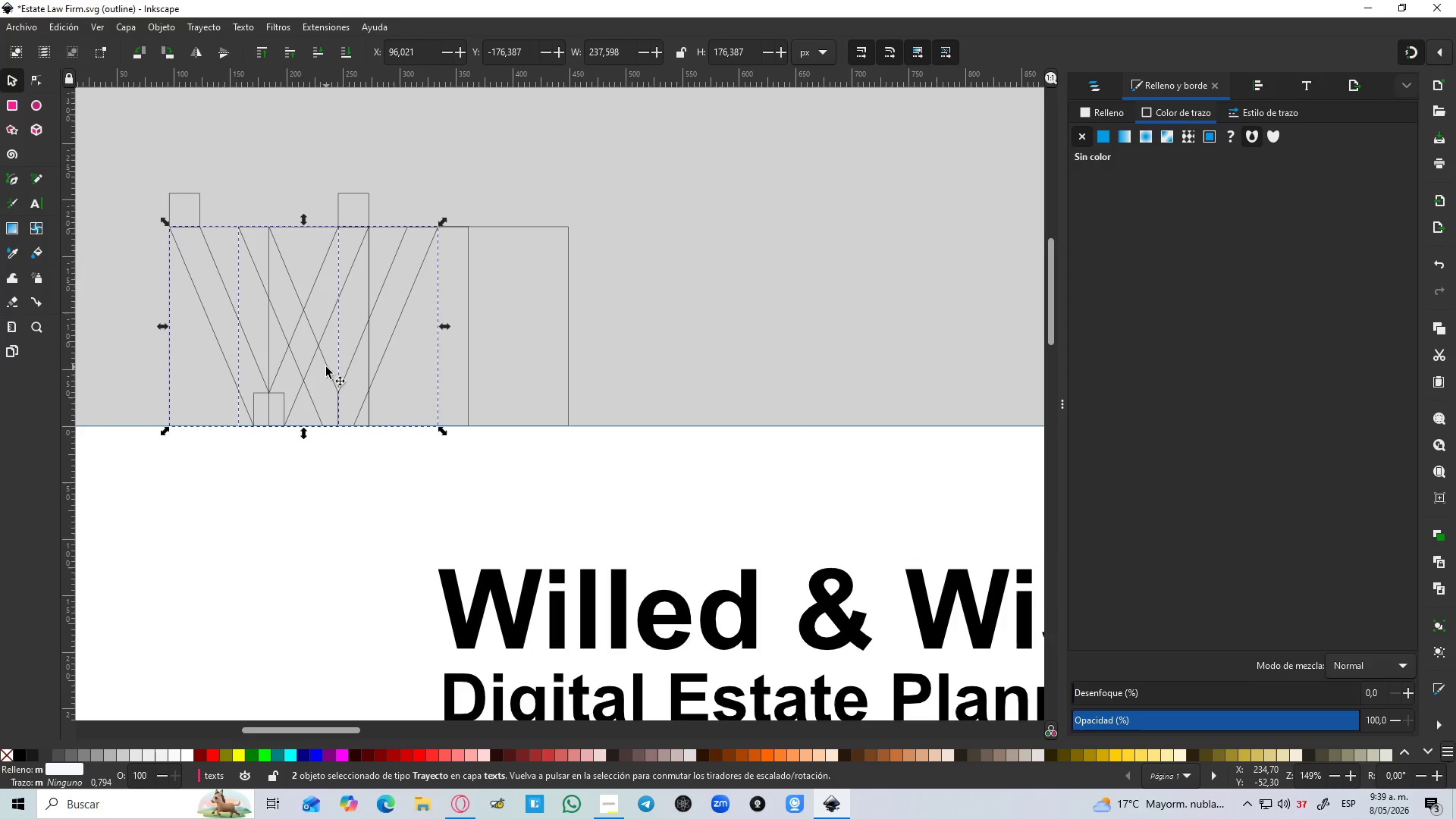 
left_click_drag(start_coordinate=[326, 367], to_coordinate=[786, 330])
 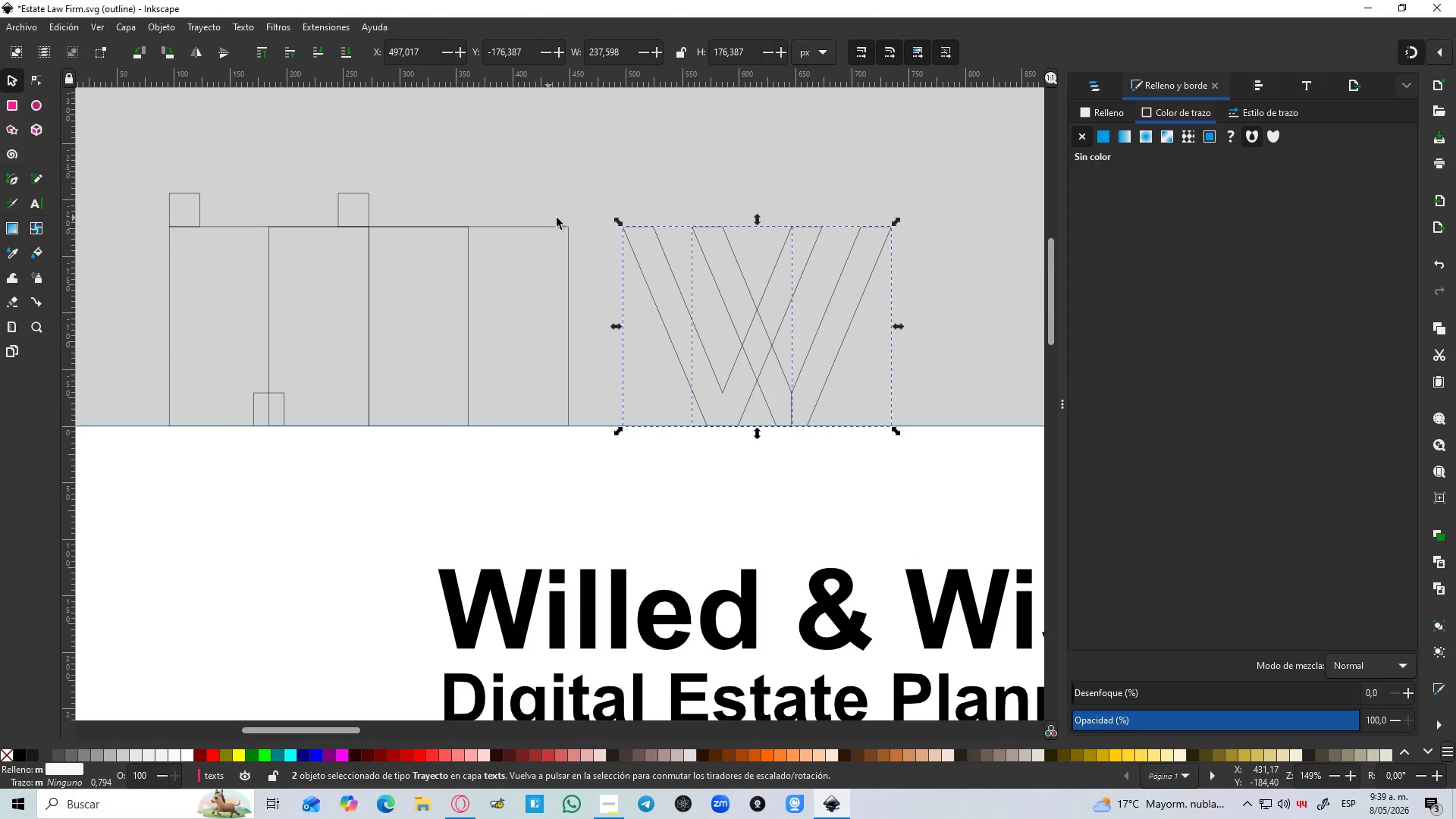 
hold_key(key=ControlLeft, duration=0.72)
 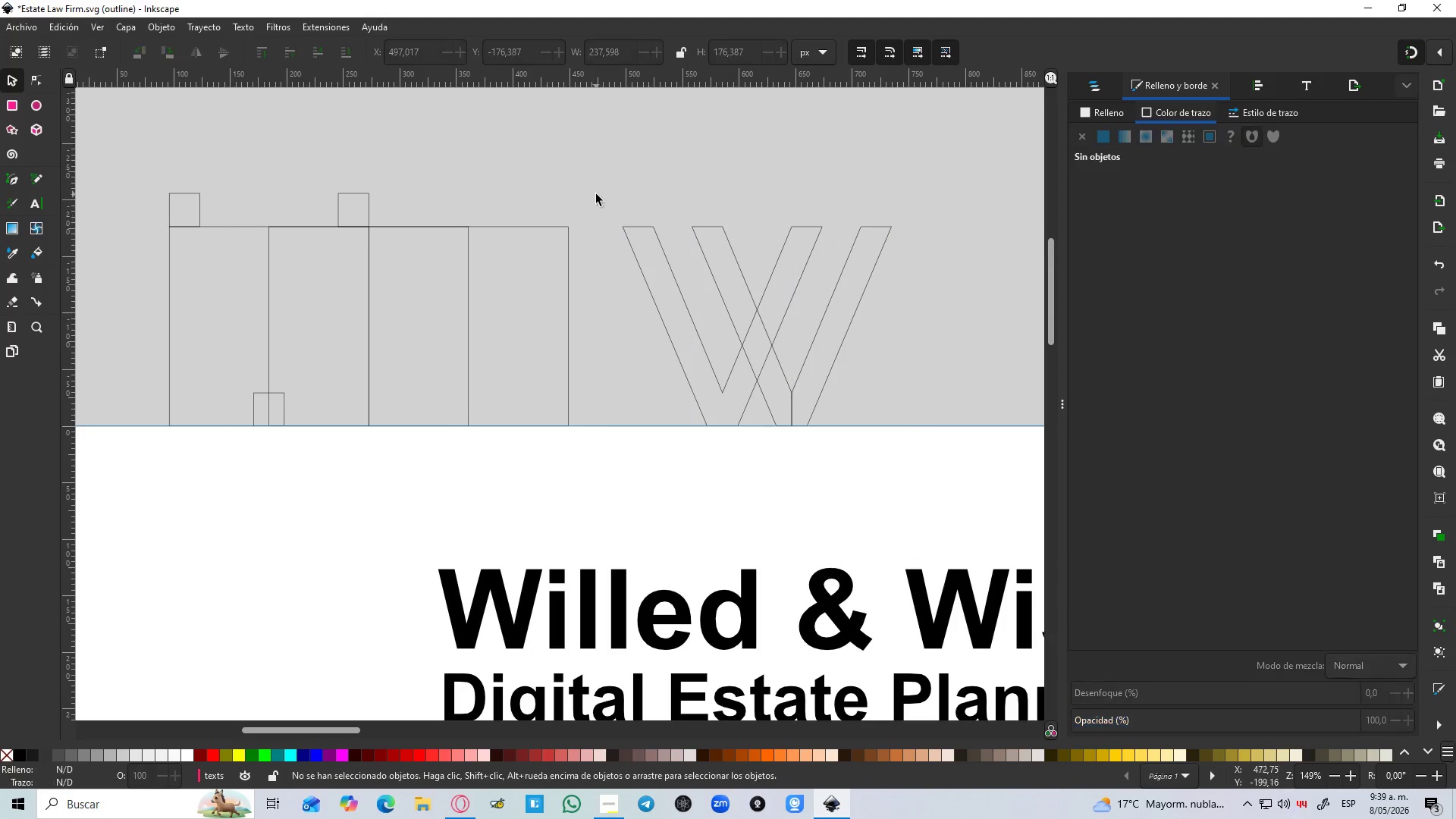 
hold_key(key=ControlLeft, duration=4.59)
left_click([548, 218])
 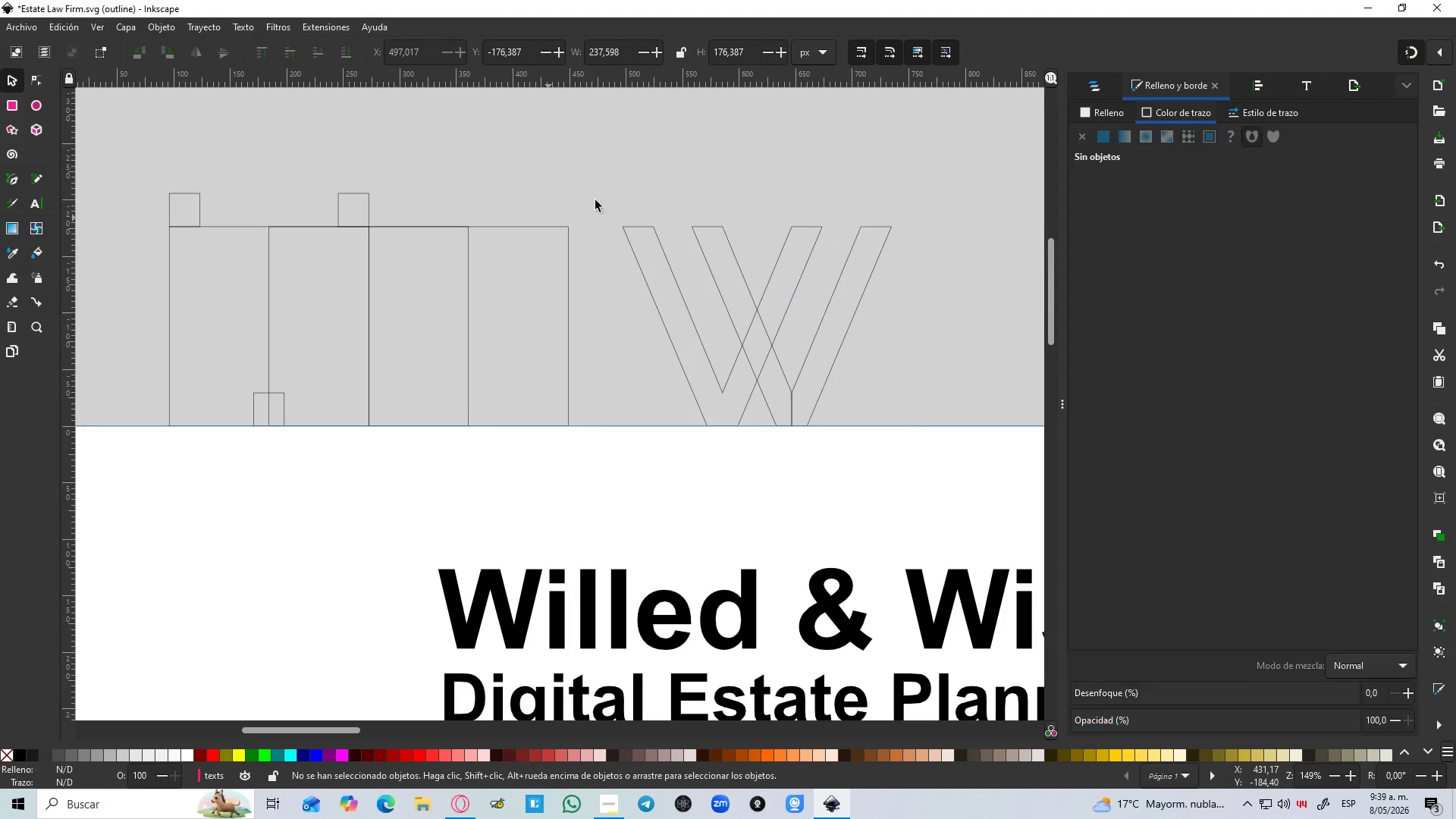 
left_click_drag(start_coordinate=[596, 194], to_coordinate=[118, 481])
 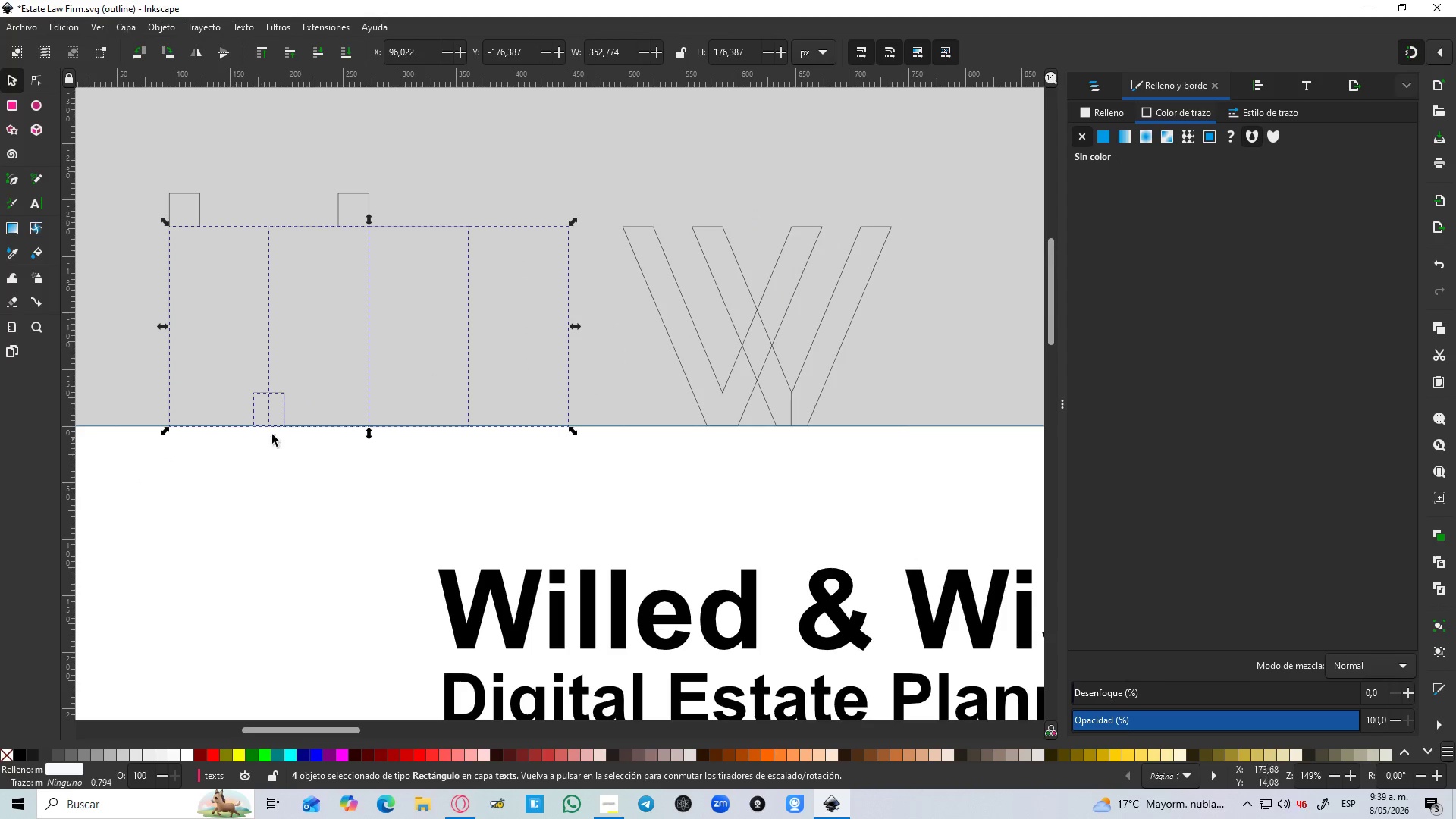 
key(Delete)
 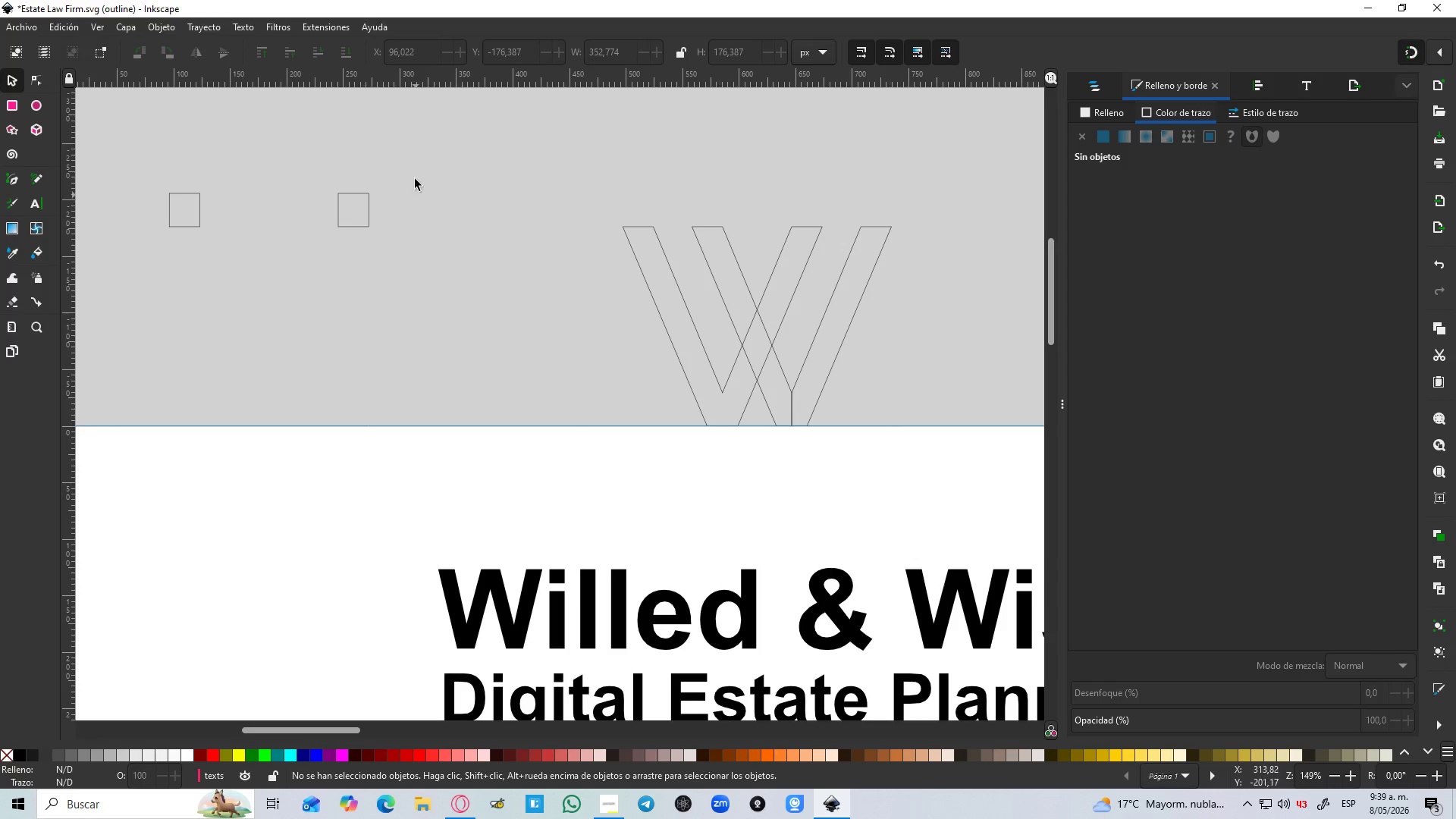 
left_click_drag(start_coordinate=[414, 176], to_coordinate=[89, 286])
 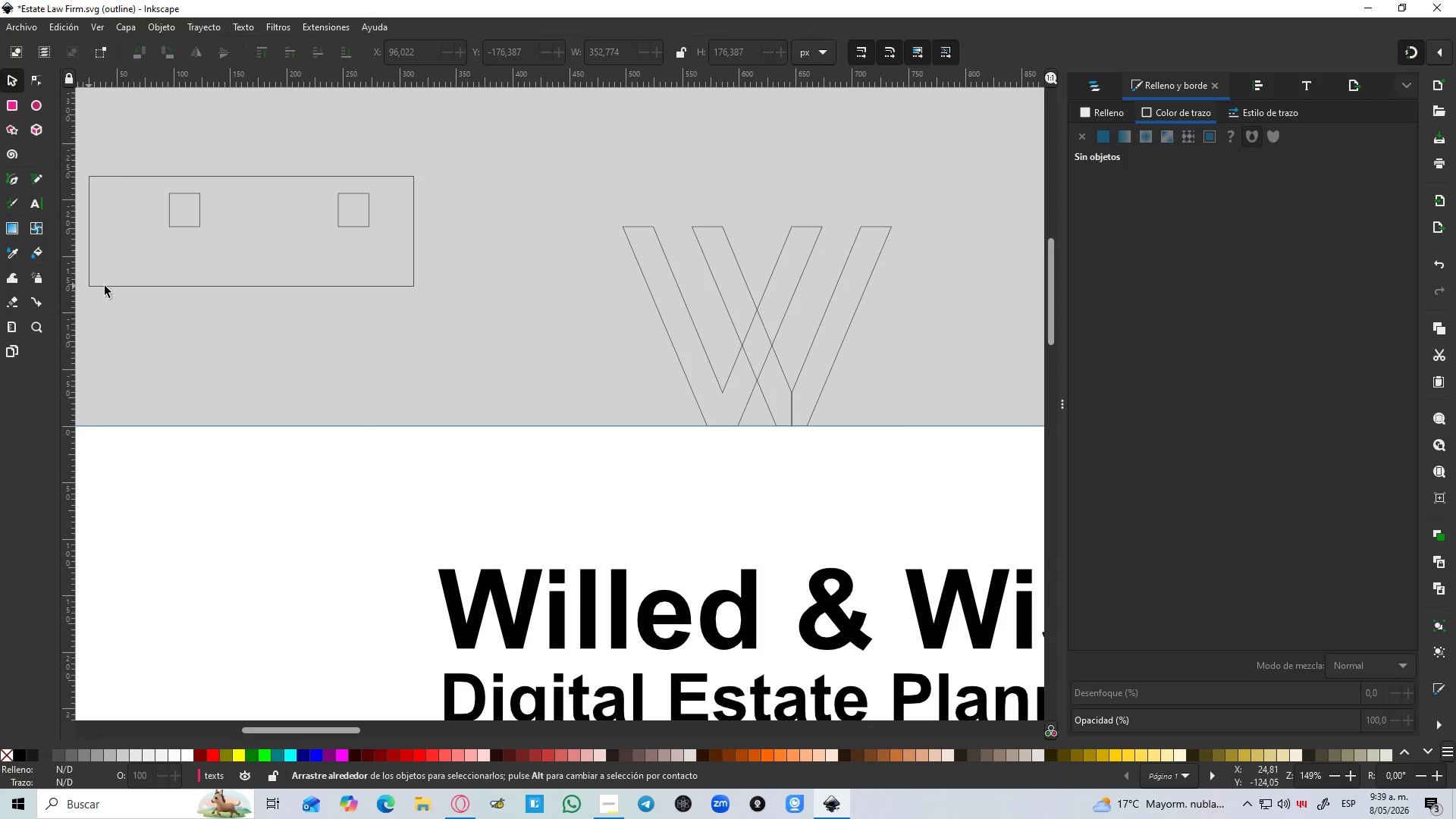 
key(Delete)
 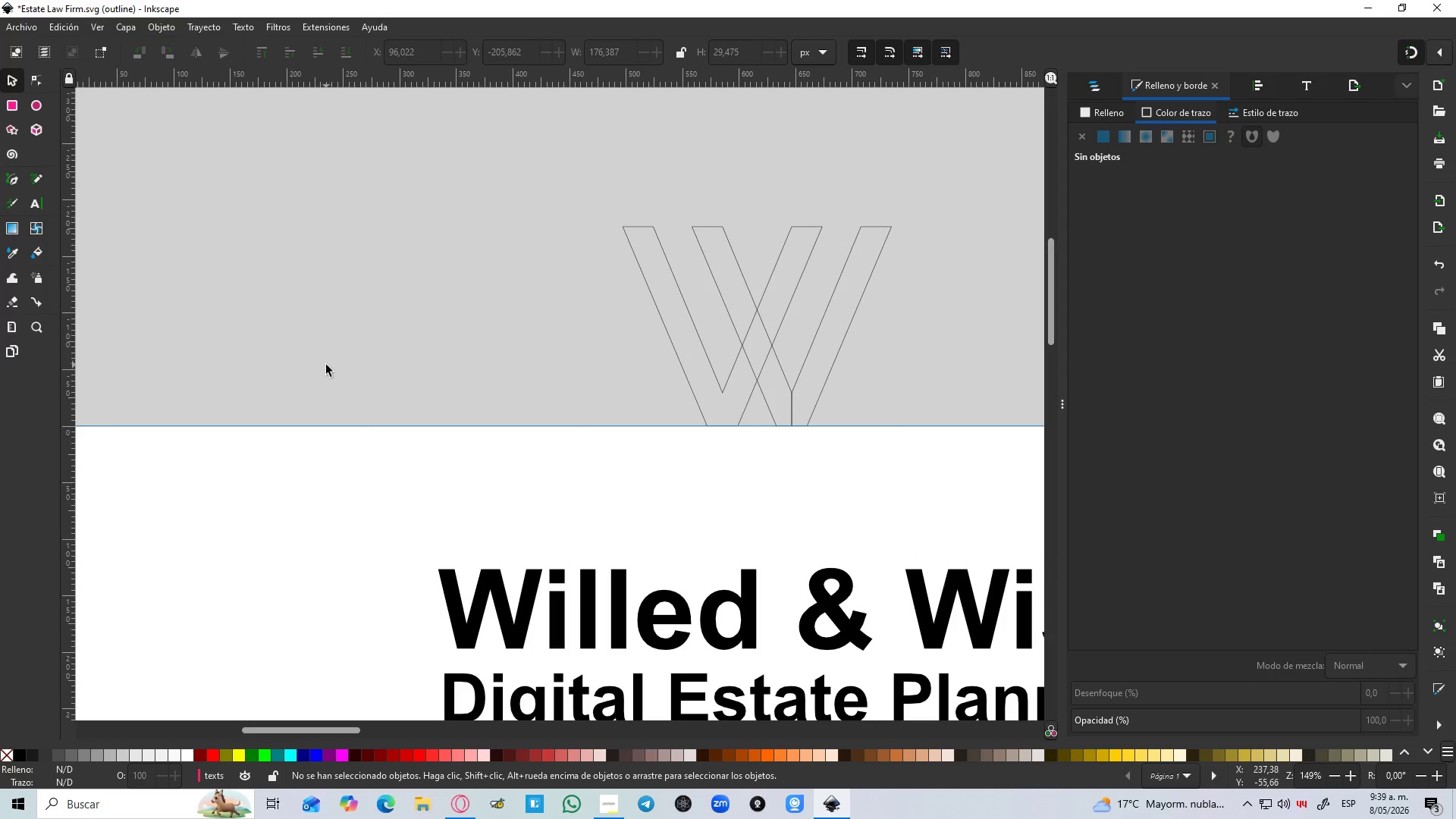 
key(Control+5)
 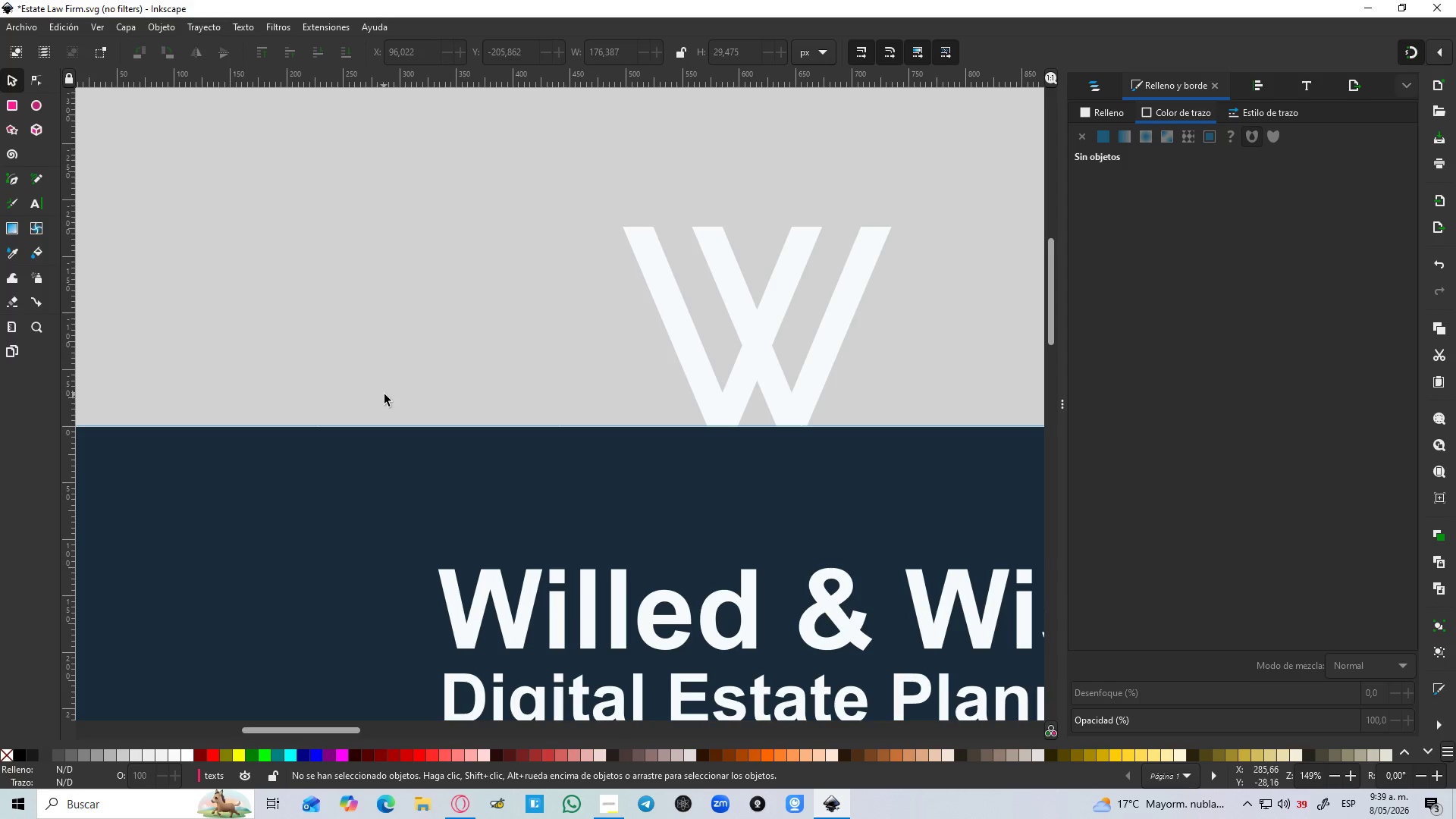 
key(Control+5)
 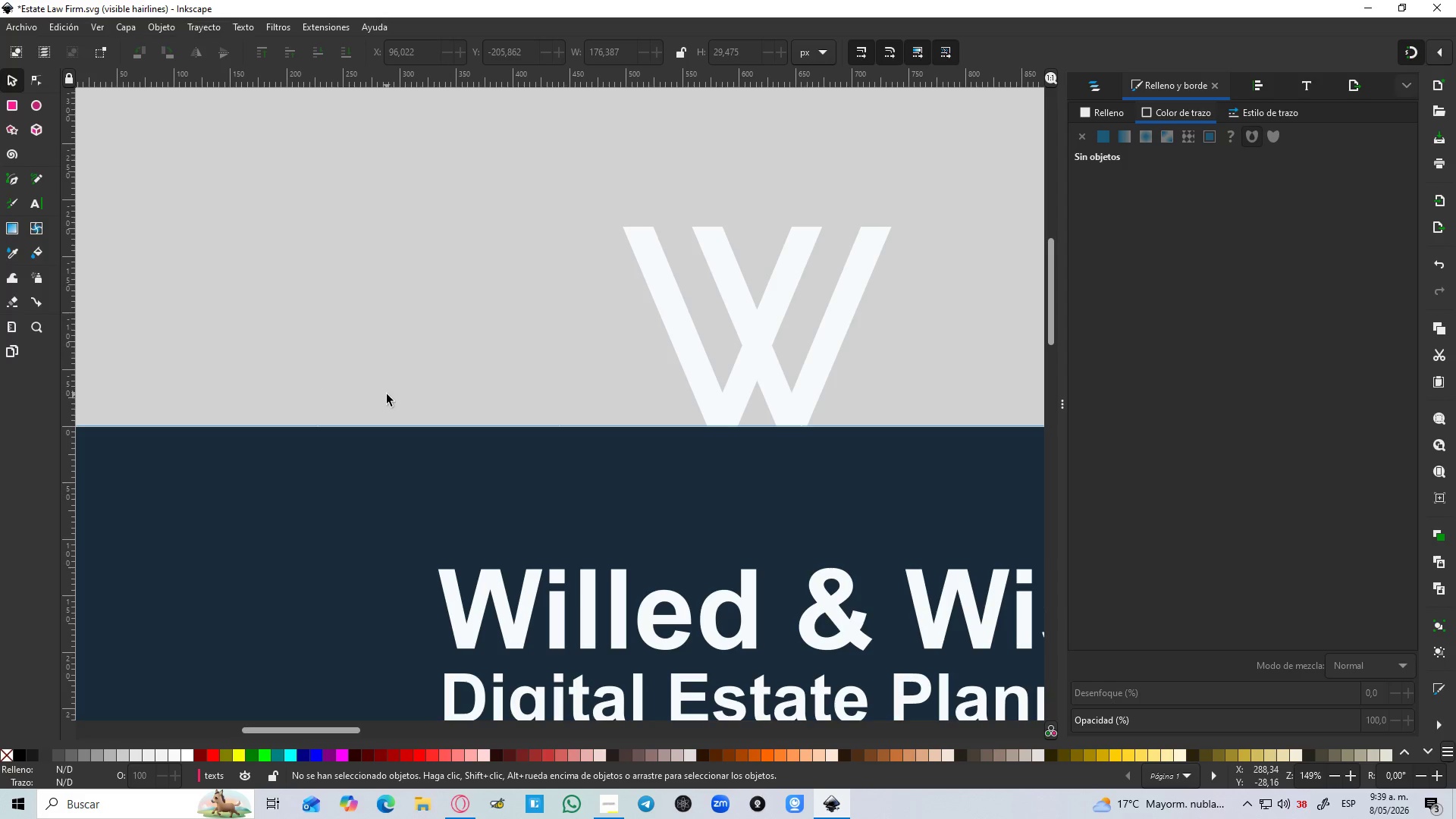 
key(Control+5)
 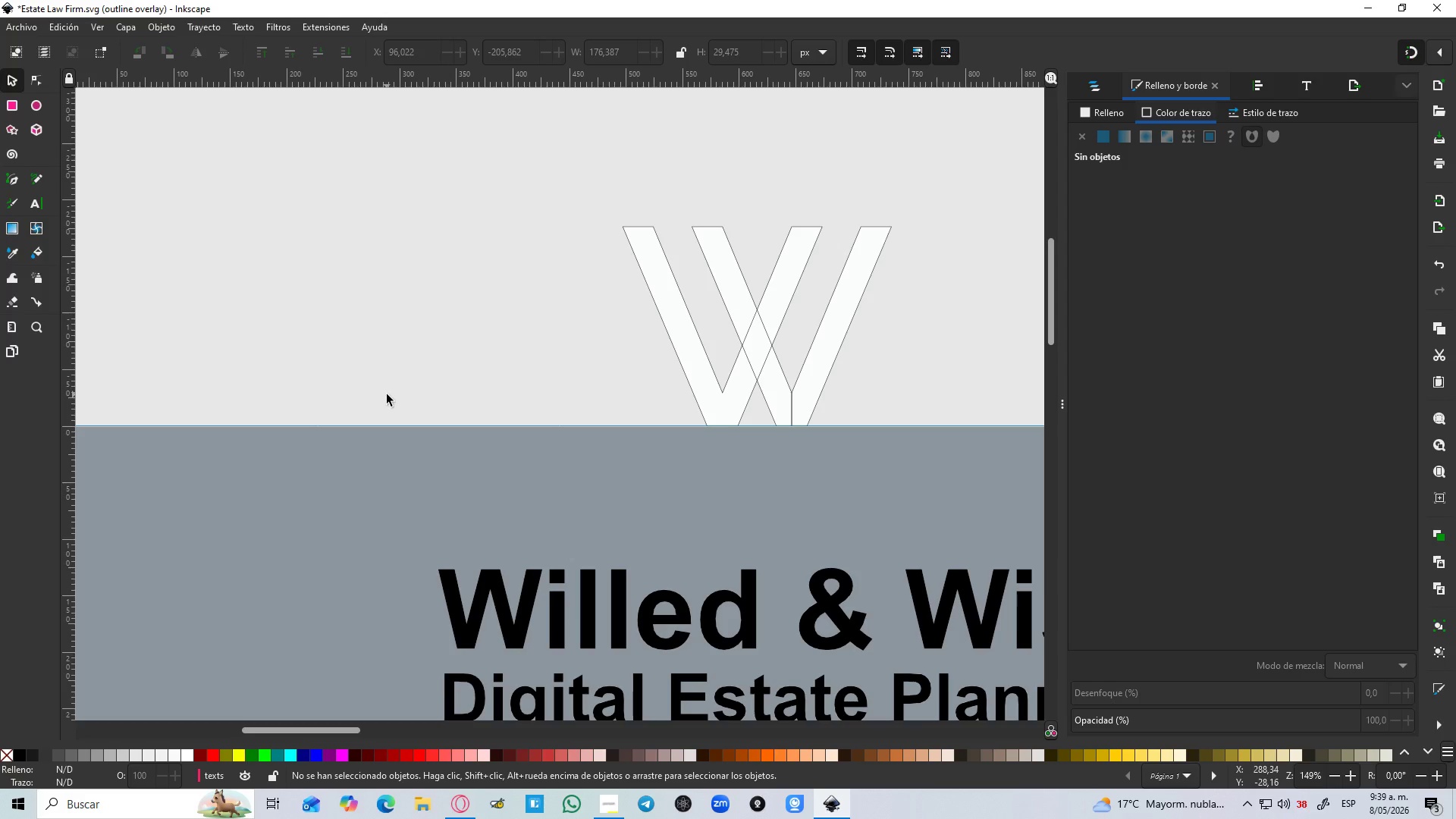 
key(Control+5)
 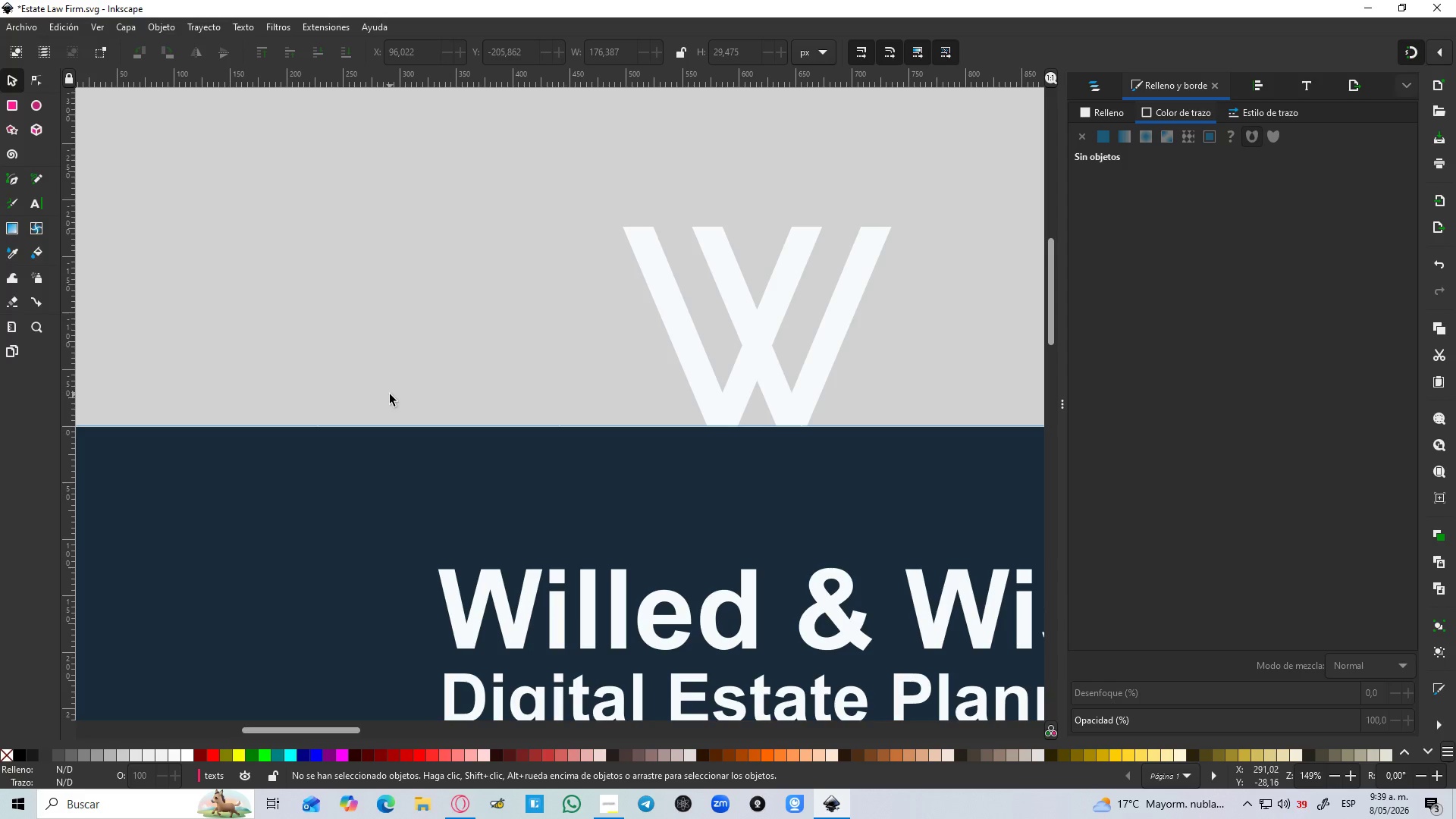 
hold_key(key=ControlLeft, duration=0.47)
scroll: coordinate [390, 394], scroll_direction: down, amount: 3.0
 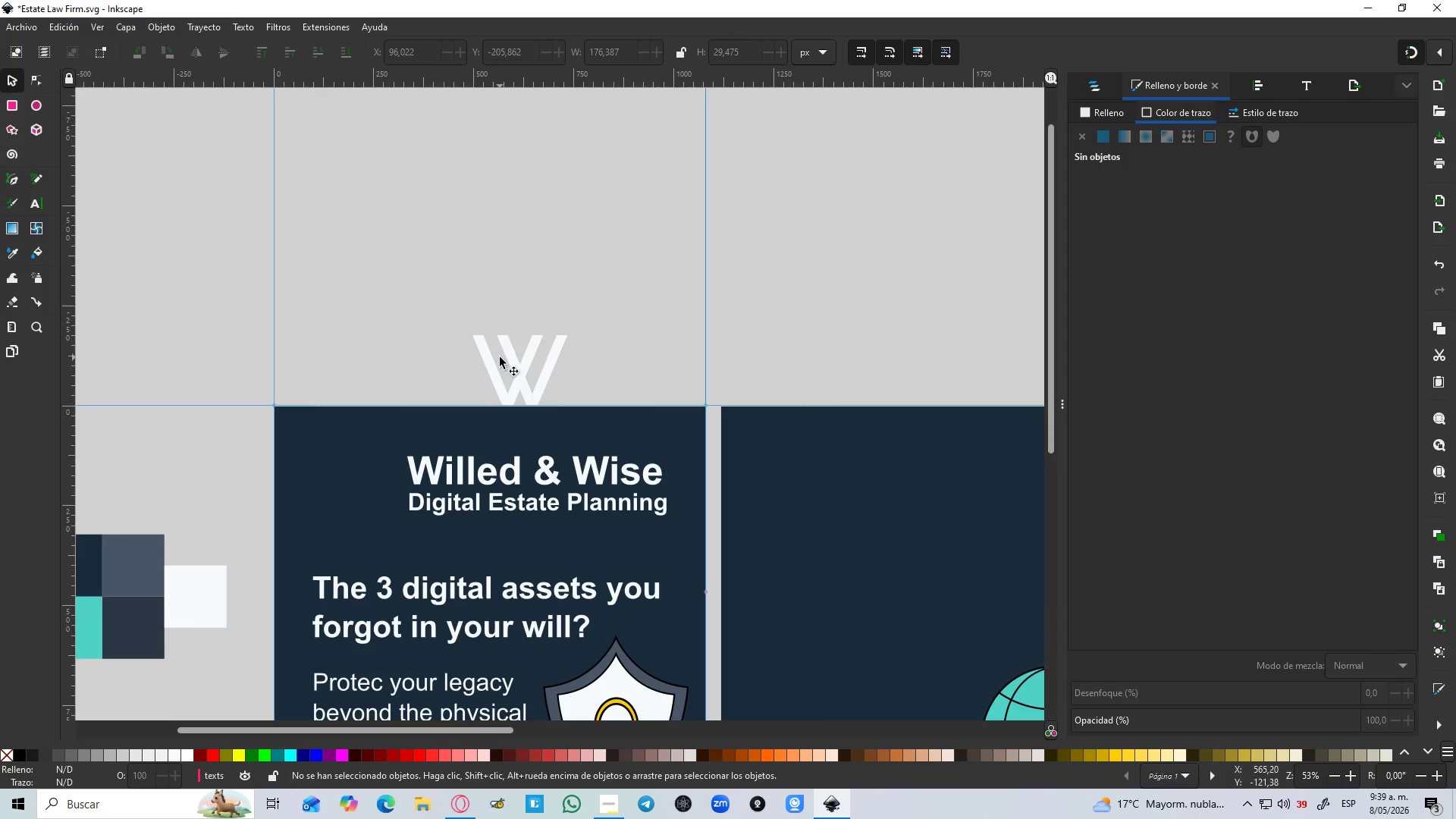 
left_click([509, 359])
 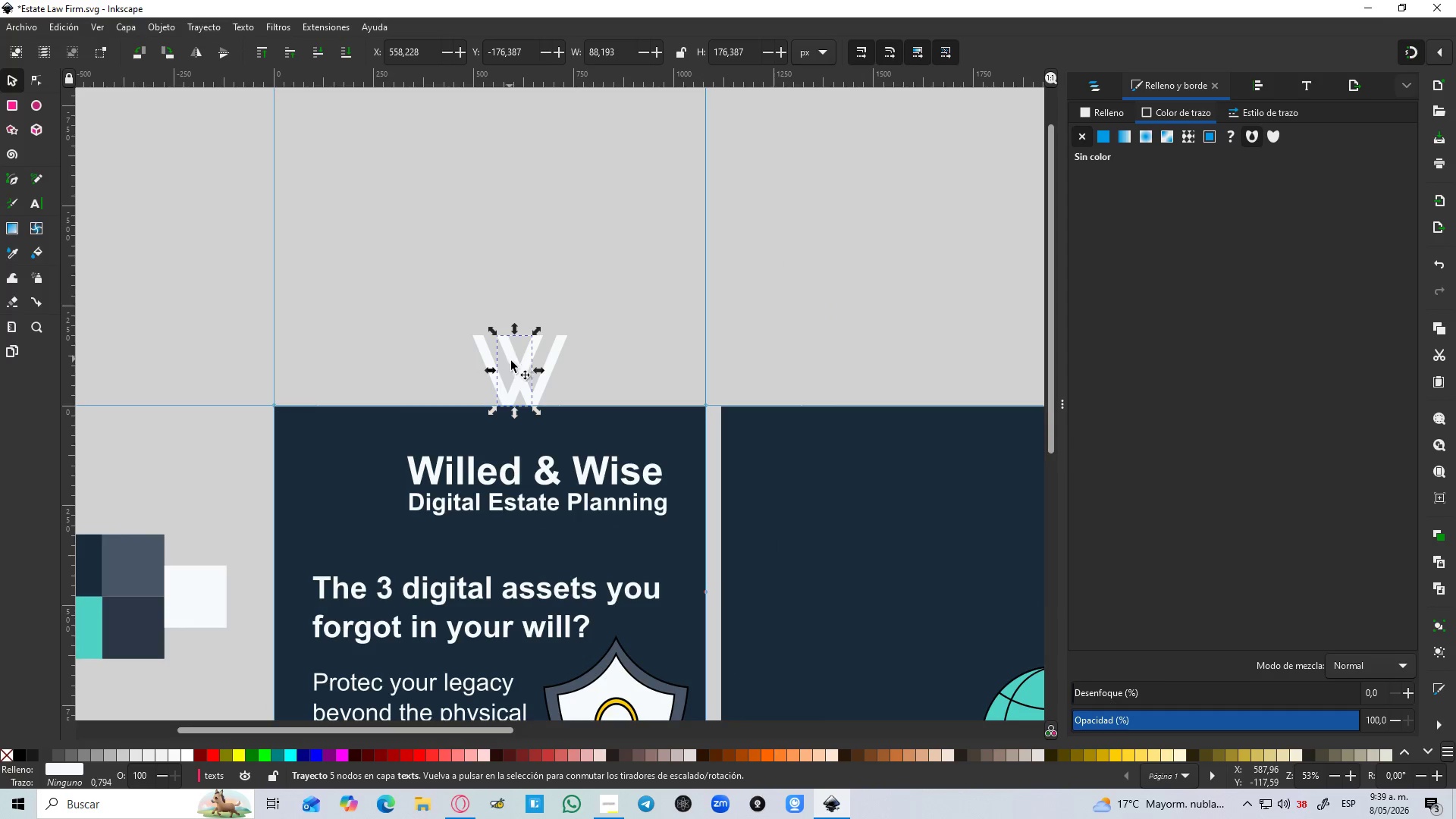 
scroll: coordinate [456, 406], scroll_direction: down, amount: 2.0
 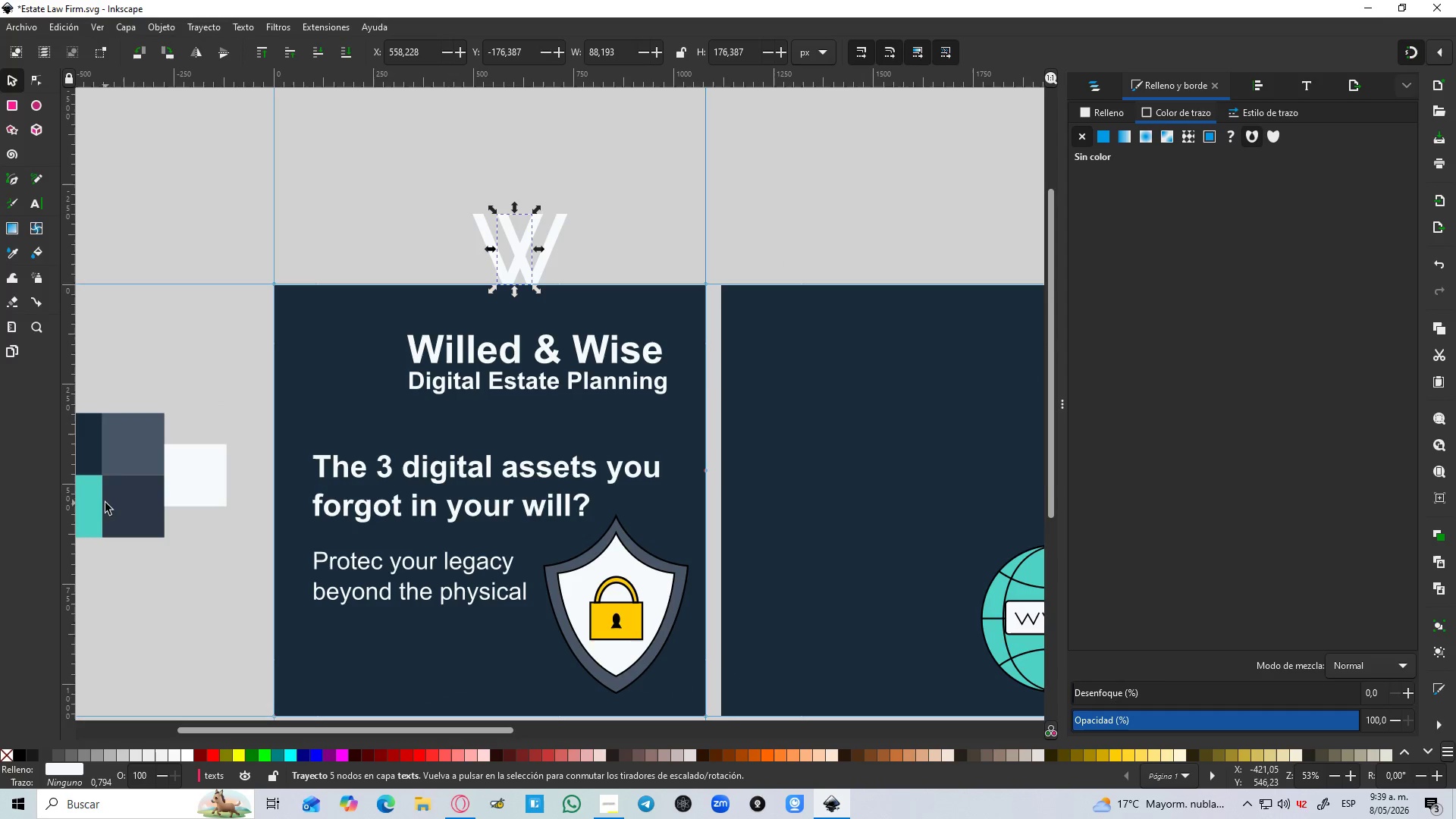 
key(D)
 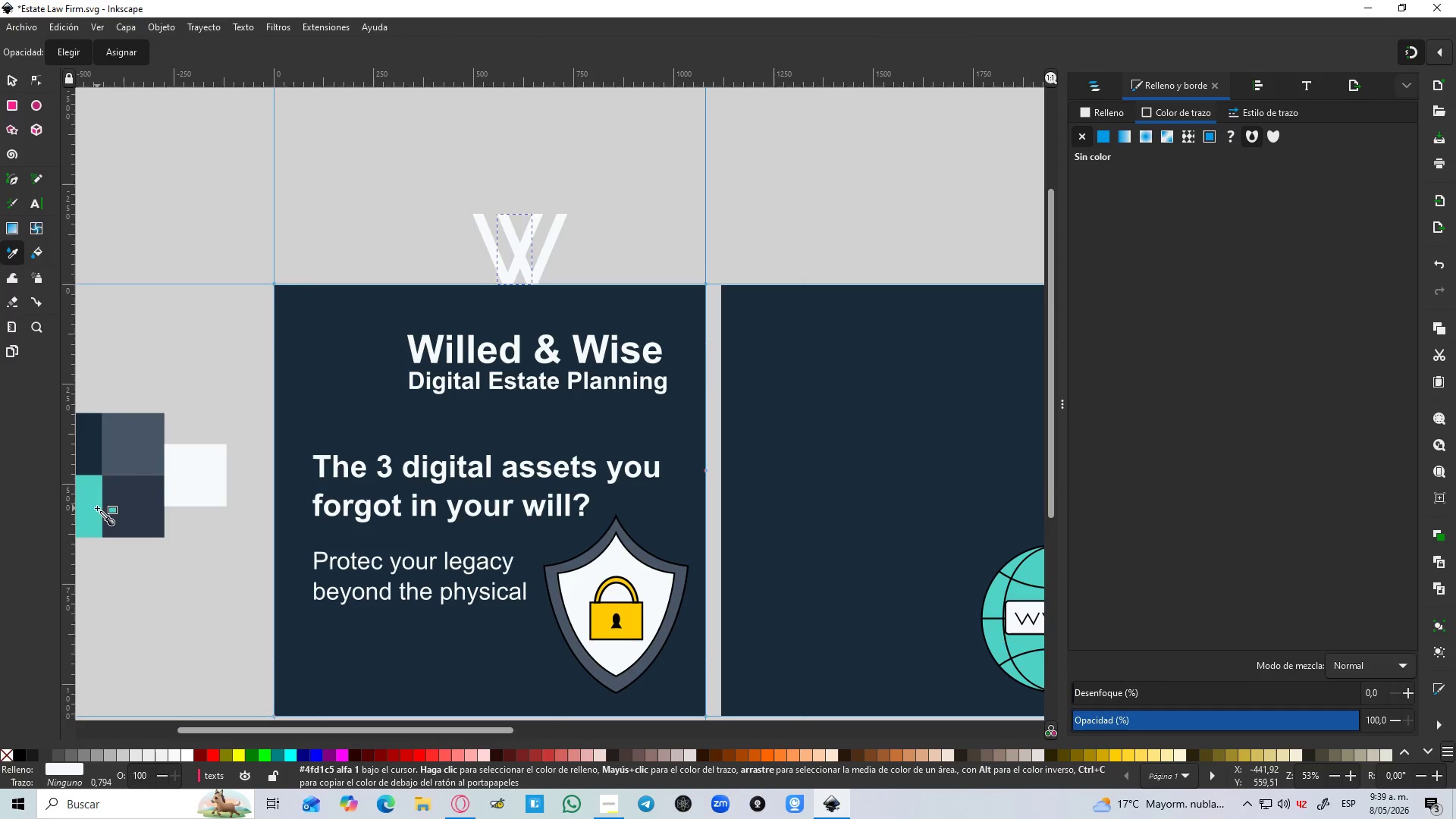 
left_click([97, 508])
 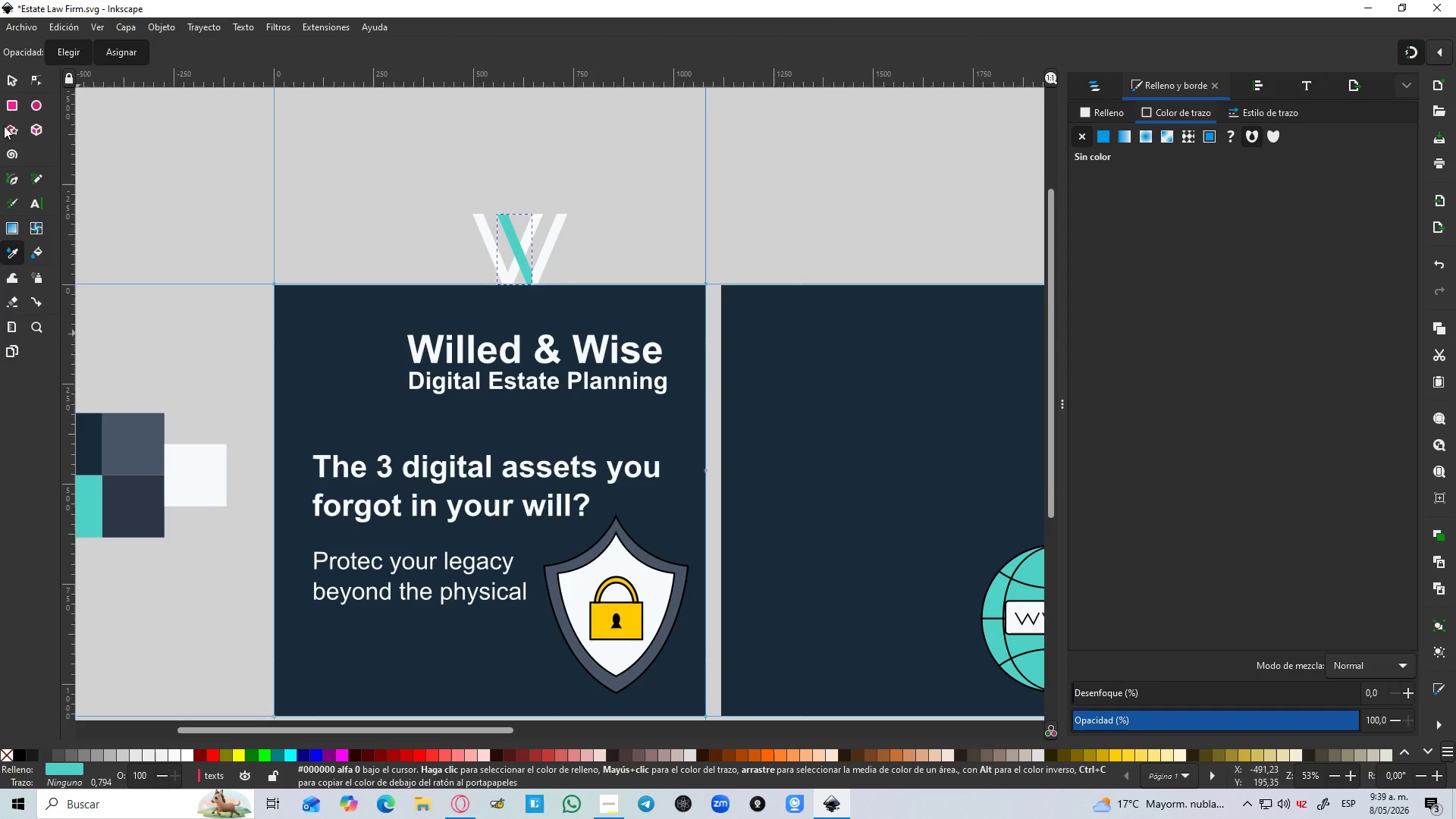 
left_click([5, 84])
 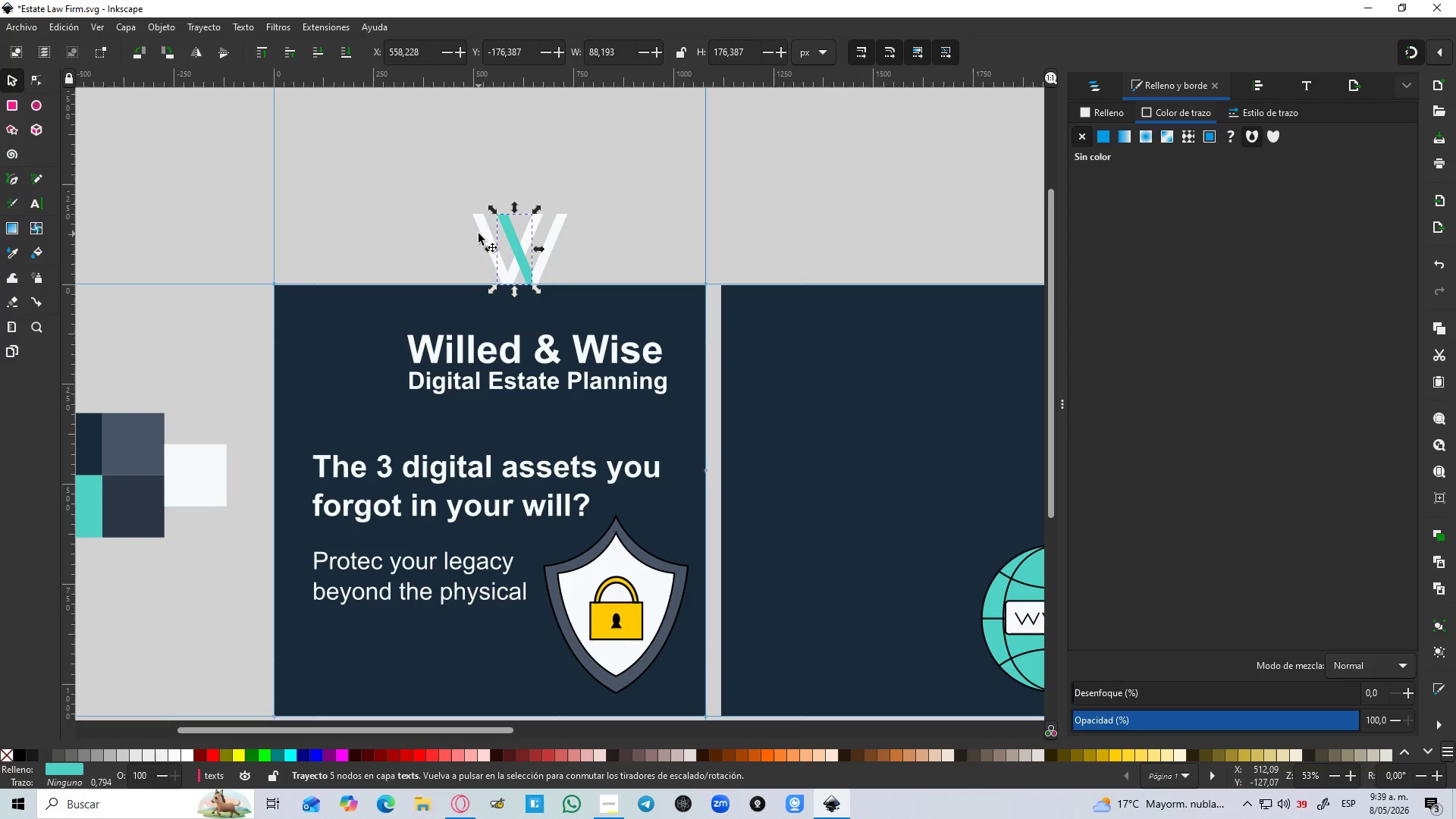 
left_click([480, 235])
 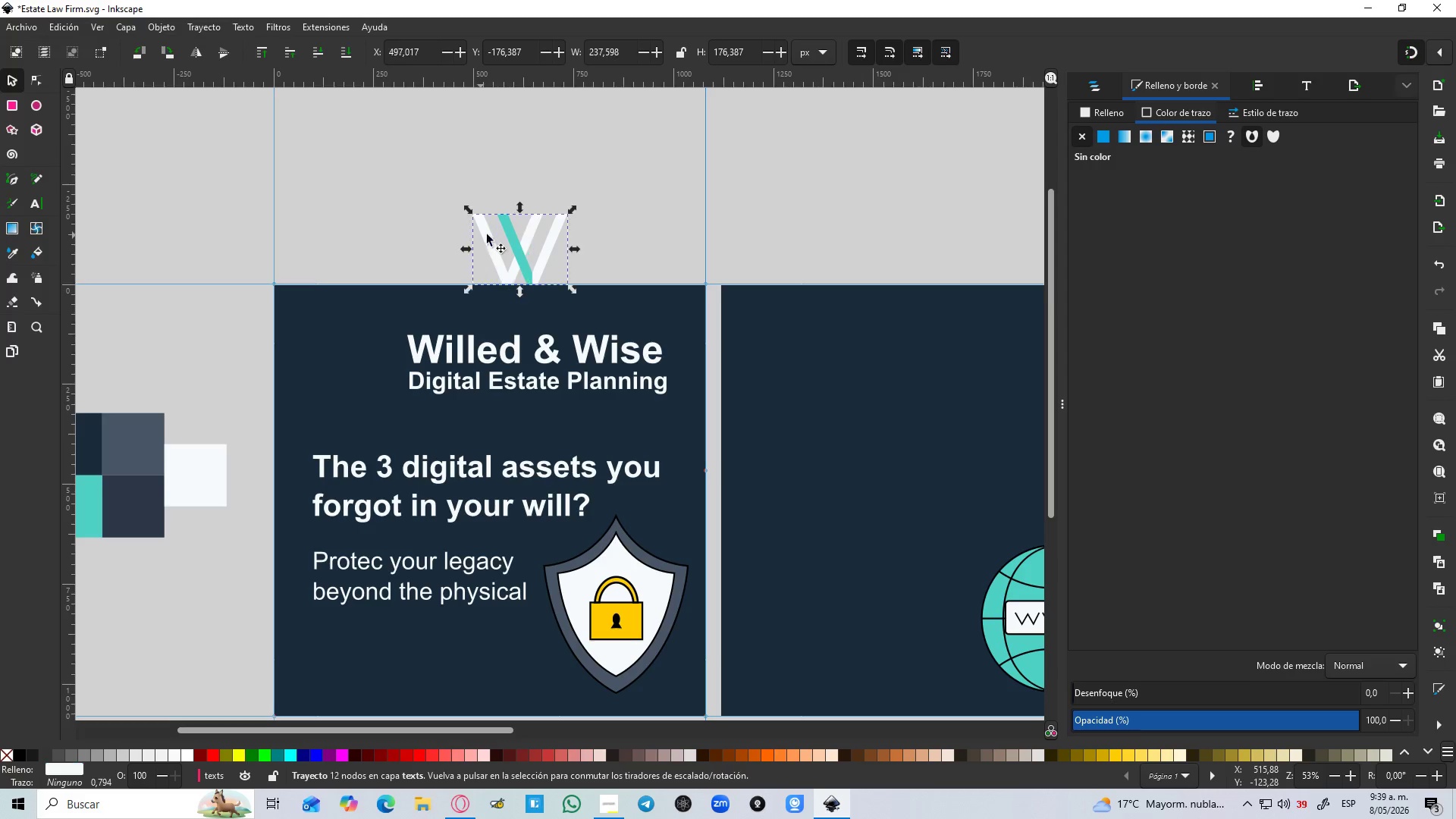 
hold_key(key=ShiftLeft, duration=0.97)
 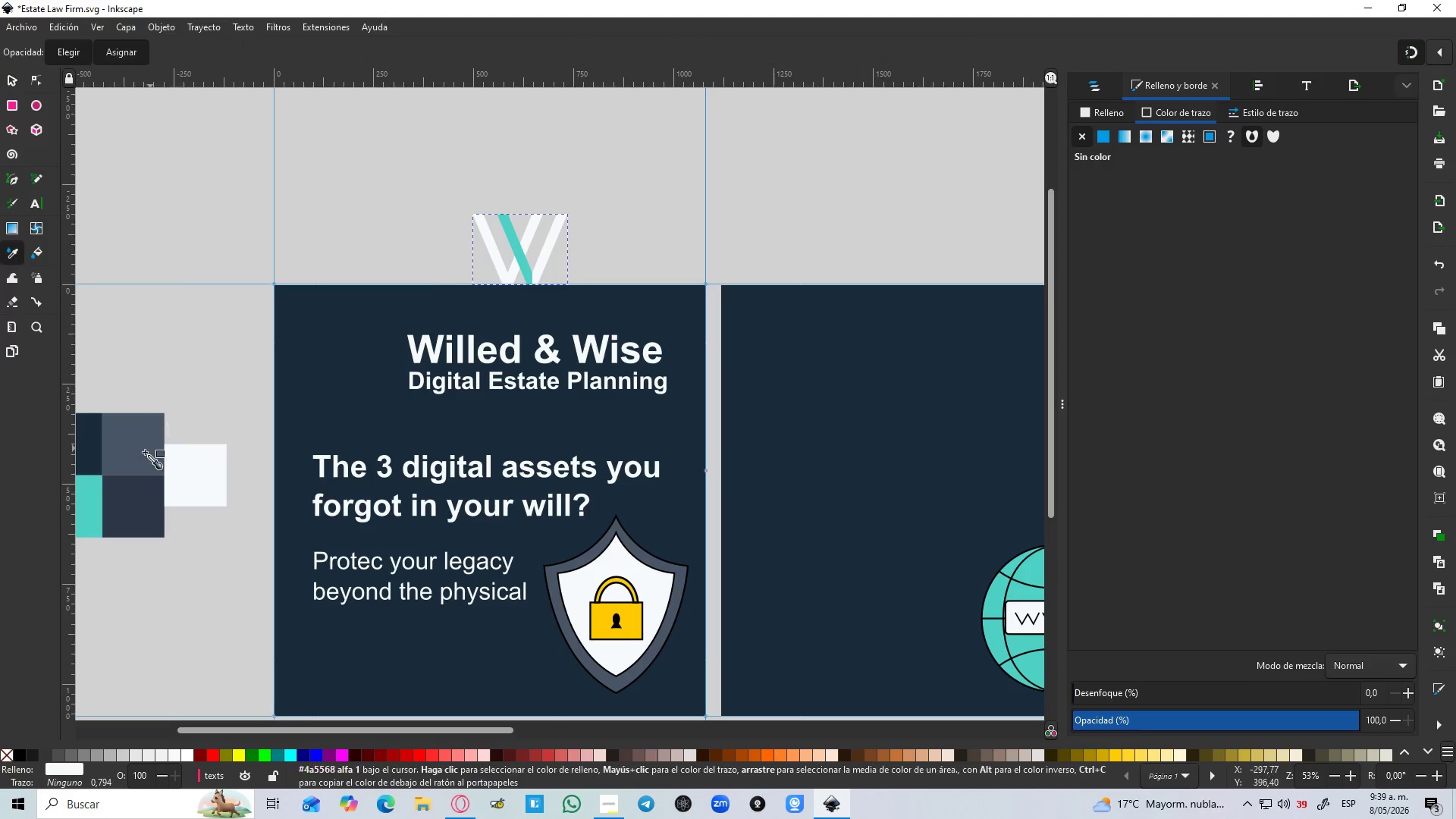 
key(D)
 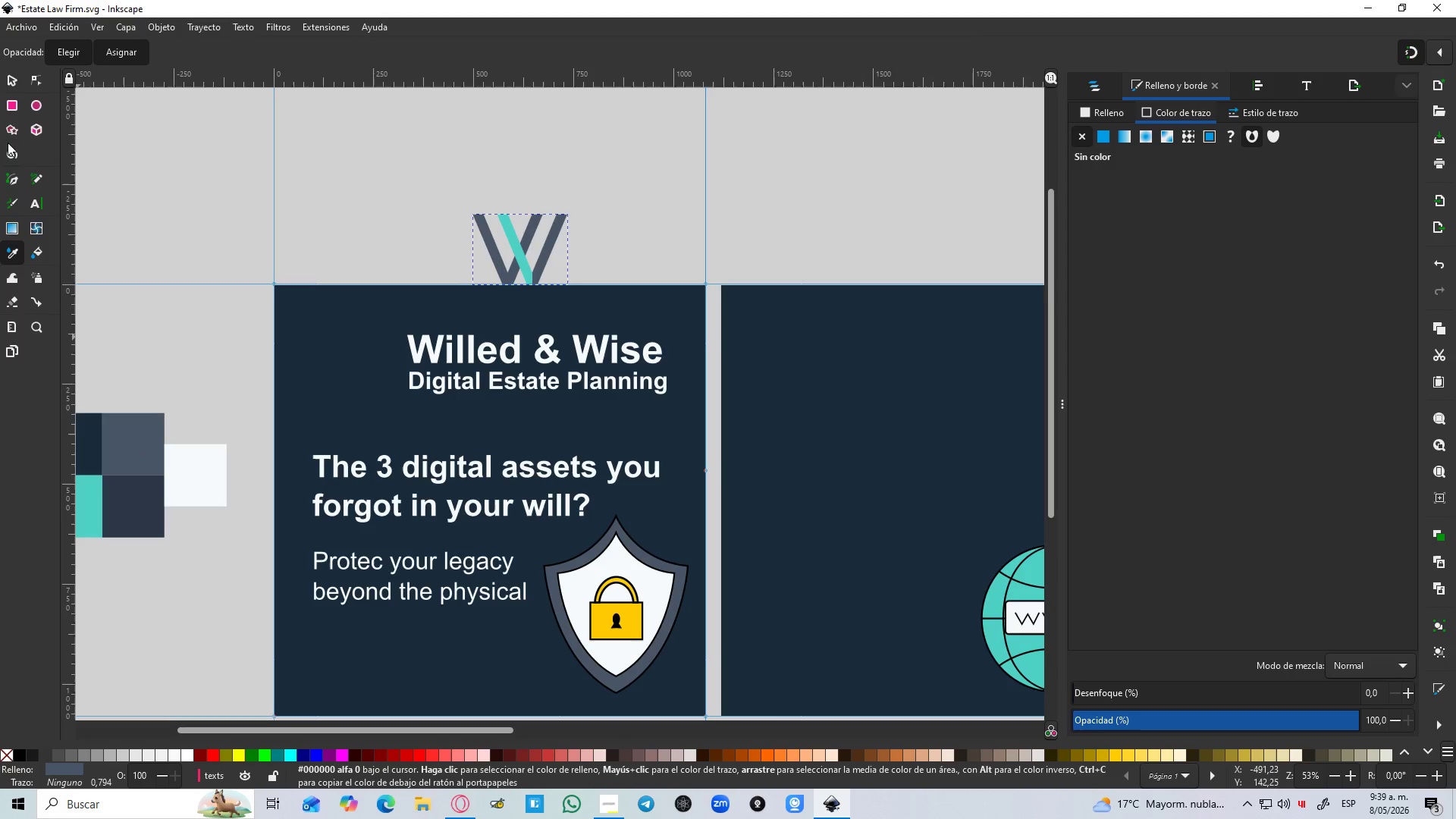 
left_click([8, 80])
 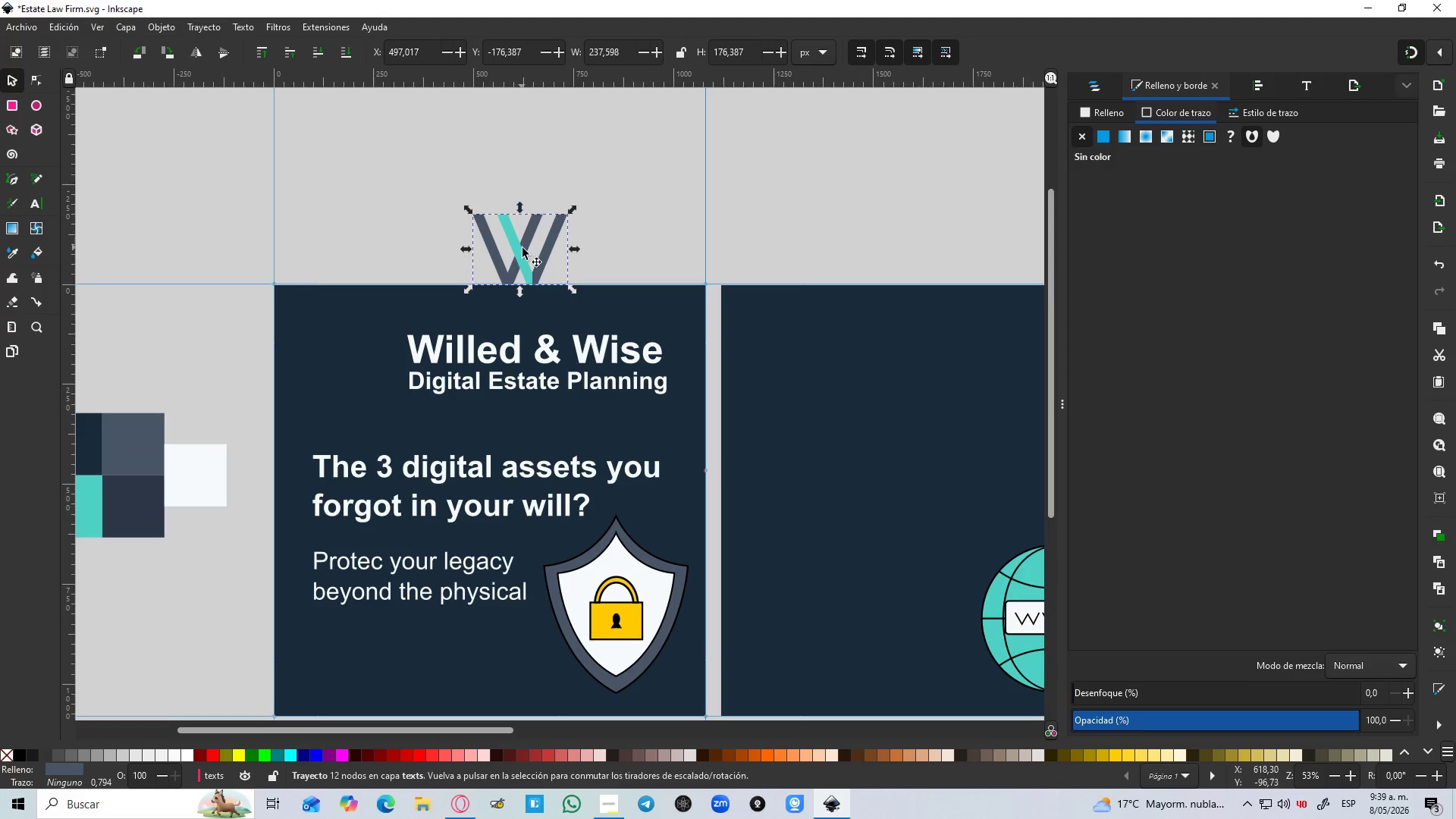 
left_click_drag(start_coordinate=[520, 254], to_coordinate=[366, 371])
 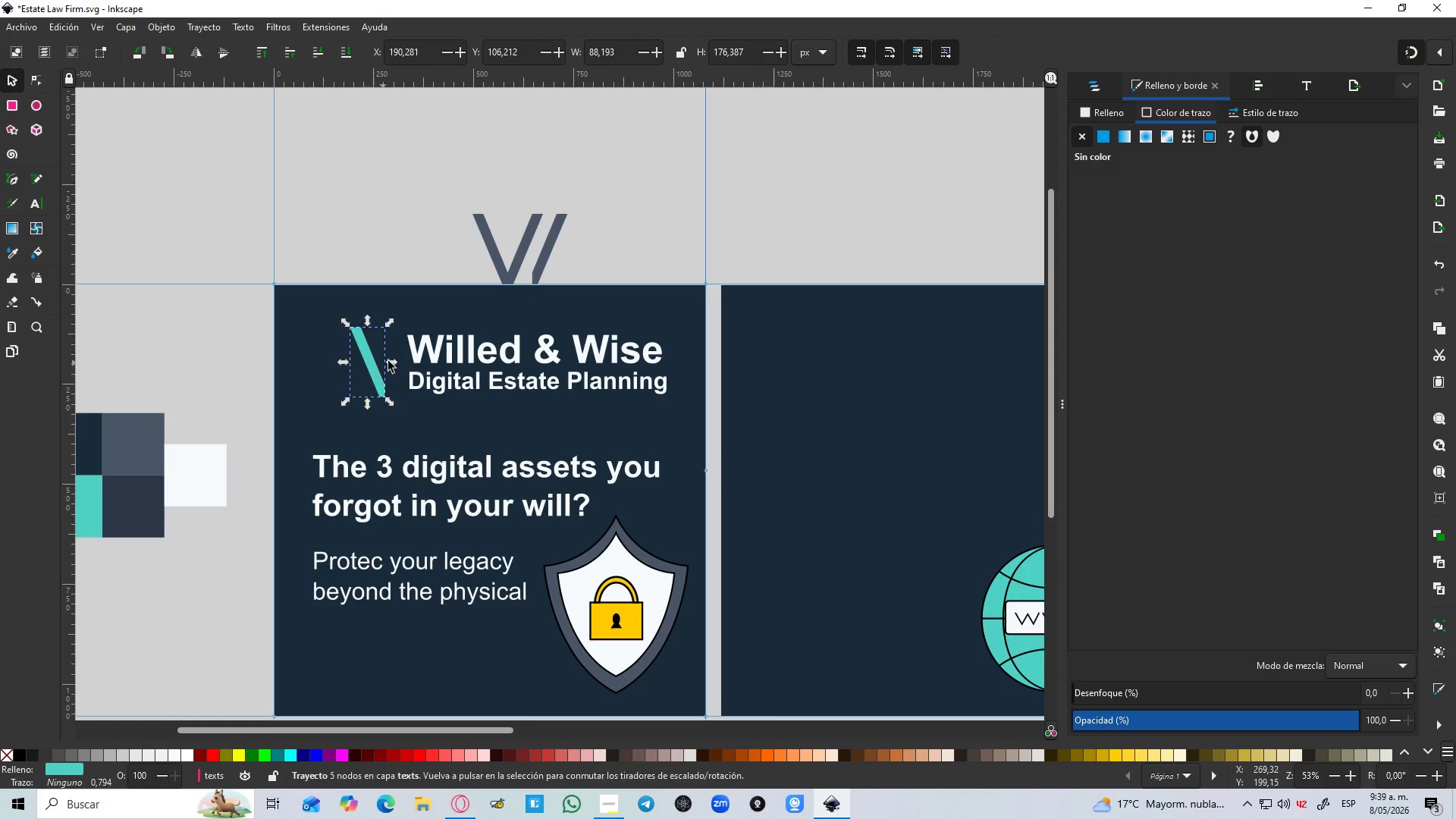 
key(Control+Z)
 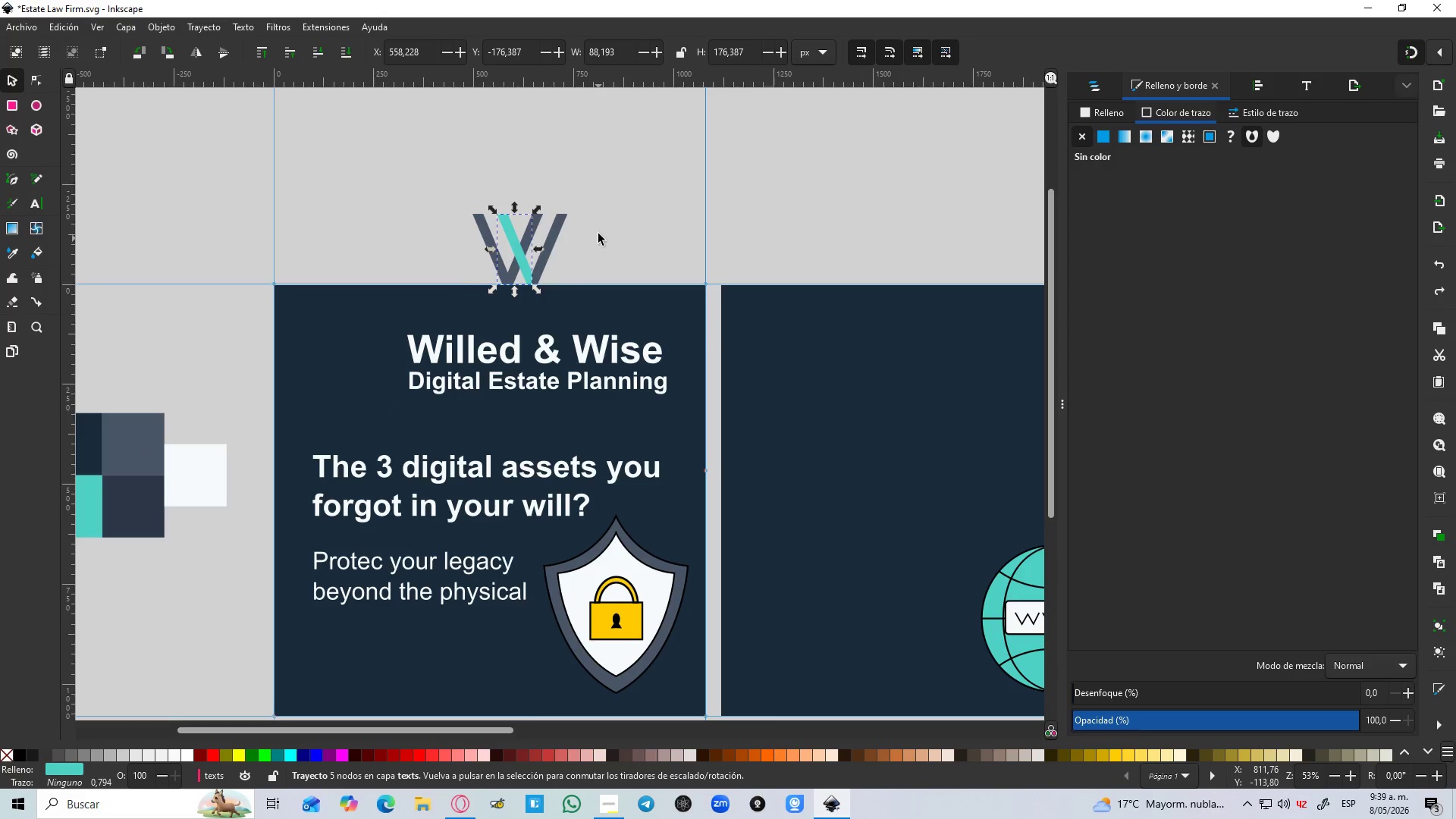 
left_click([598, 234])
 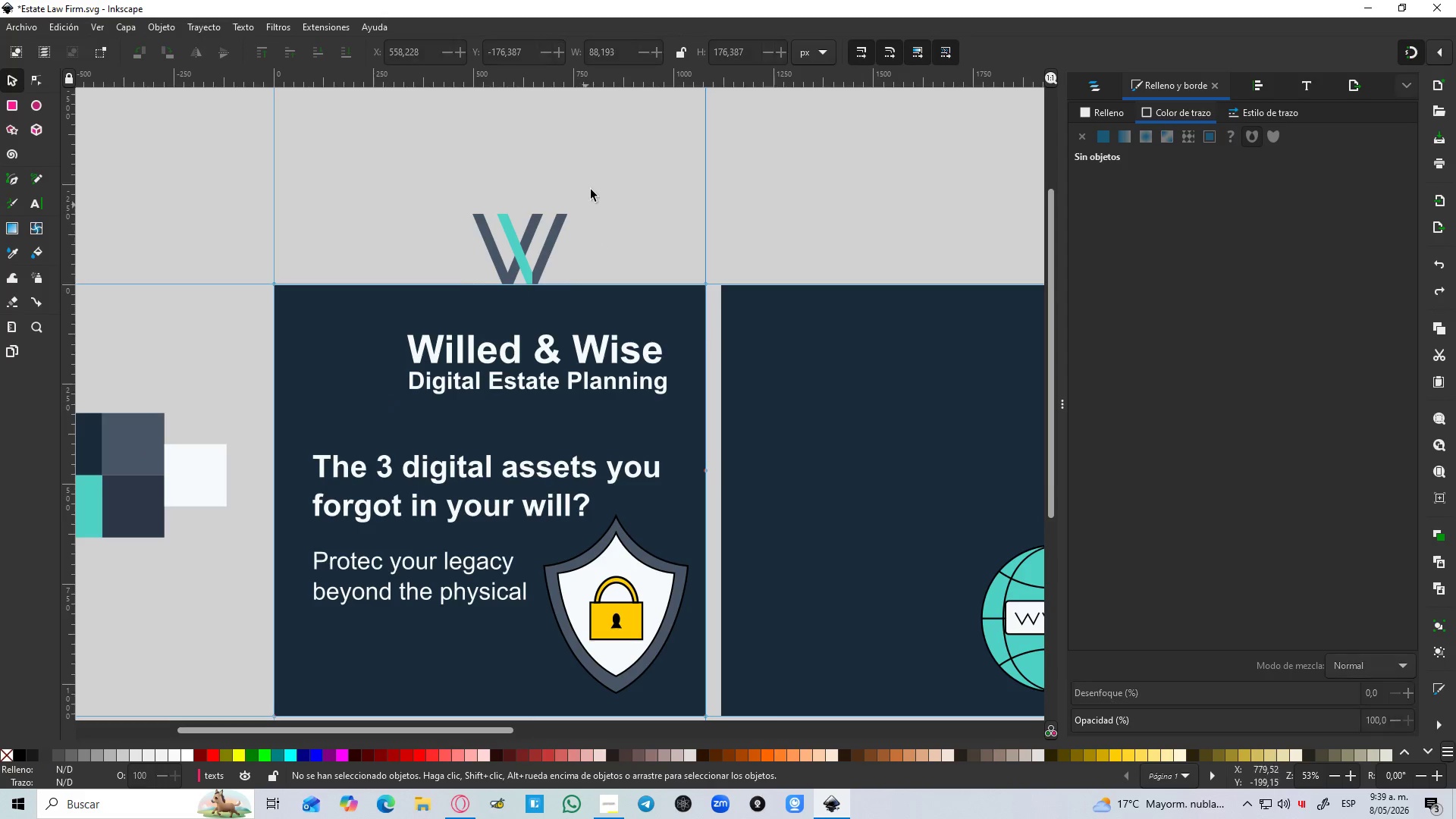 
left_click_drag(start_coordinate=[592, 190], to_coordinate=[427, 284])
 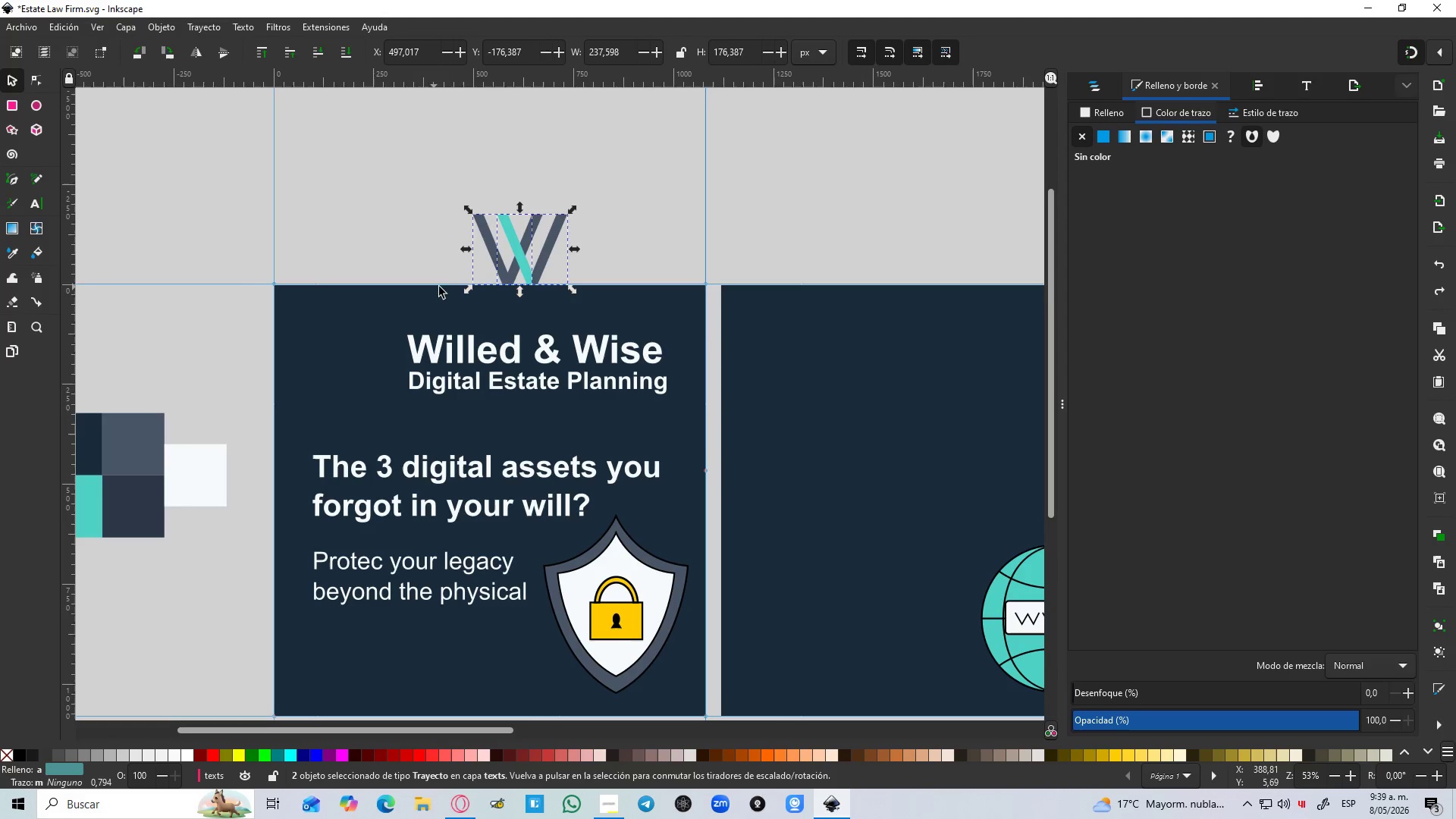 
key(Control+G)
 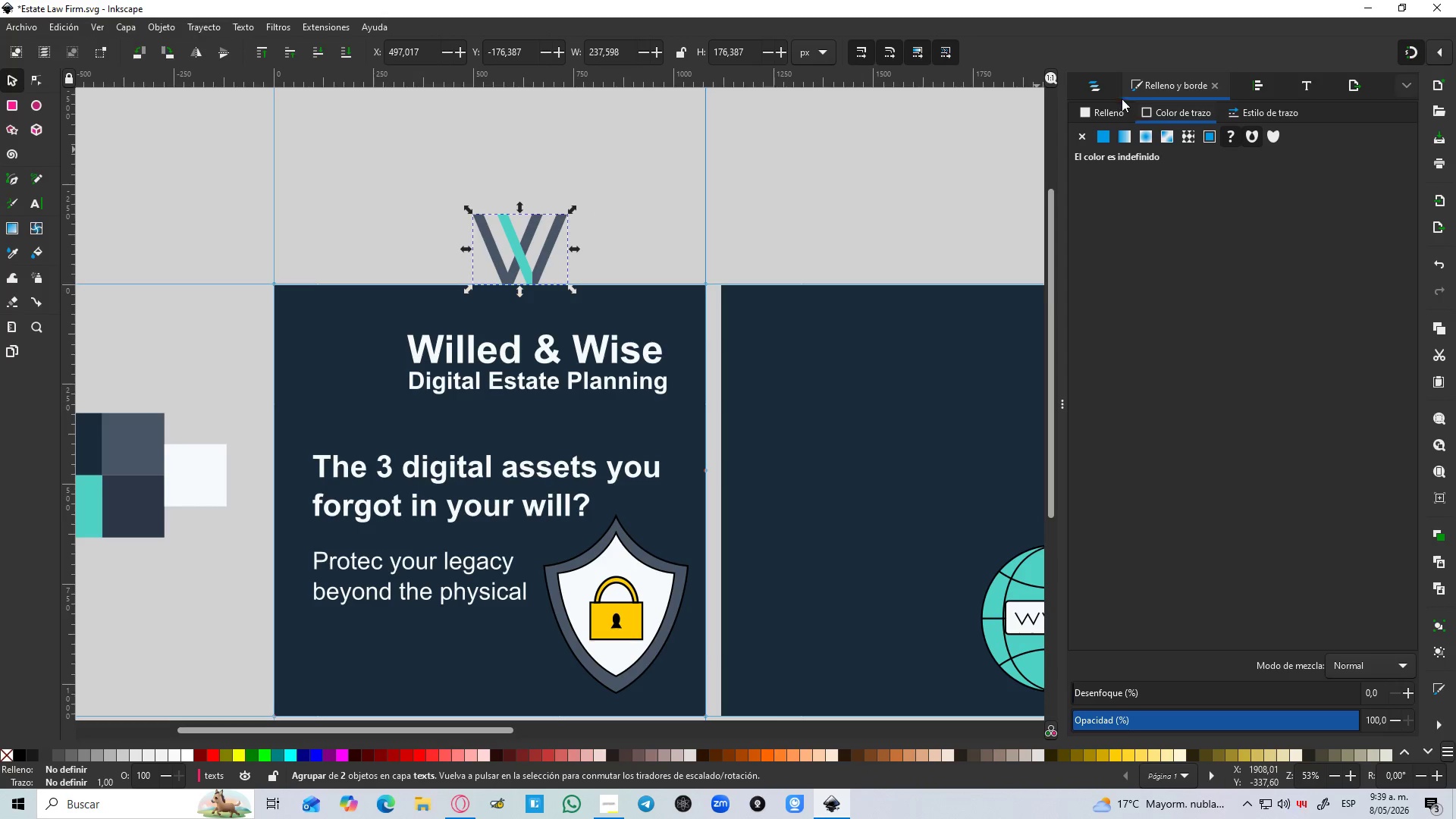 
left_click([1109, 85])
 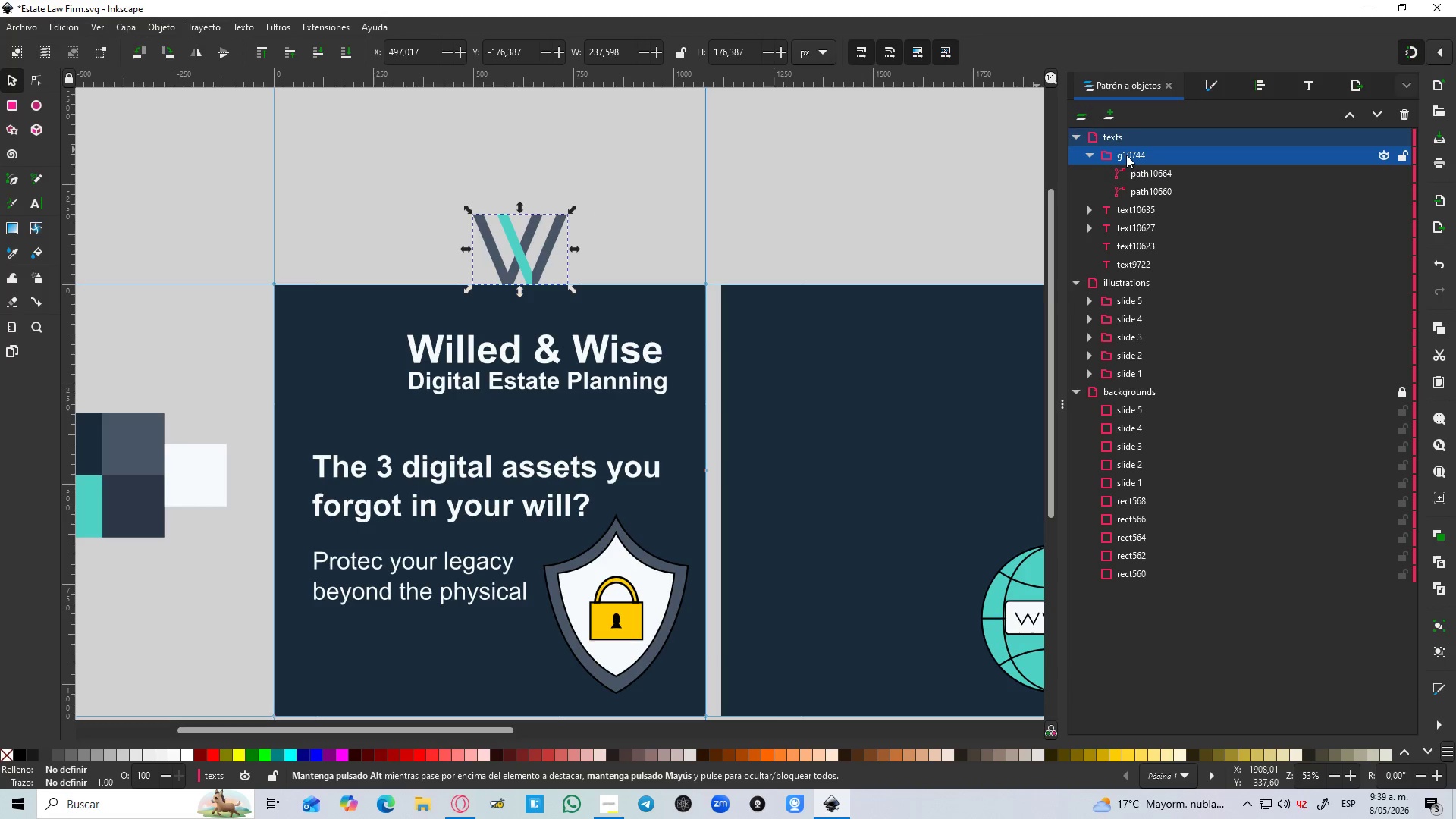 
double_click([1126, 155])
 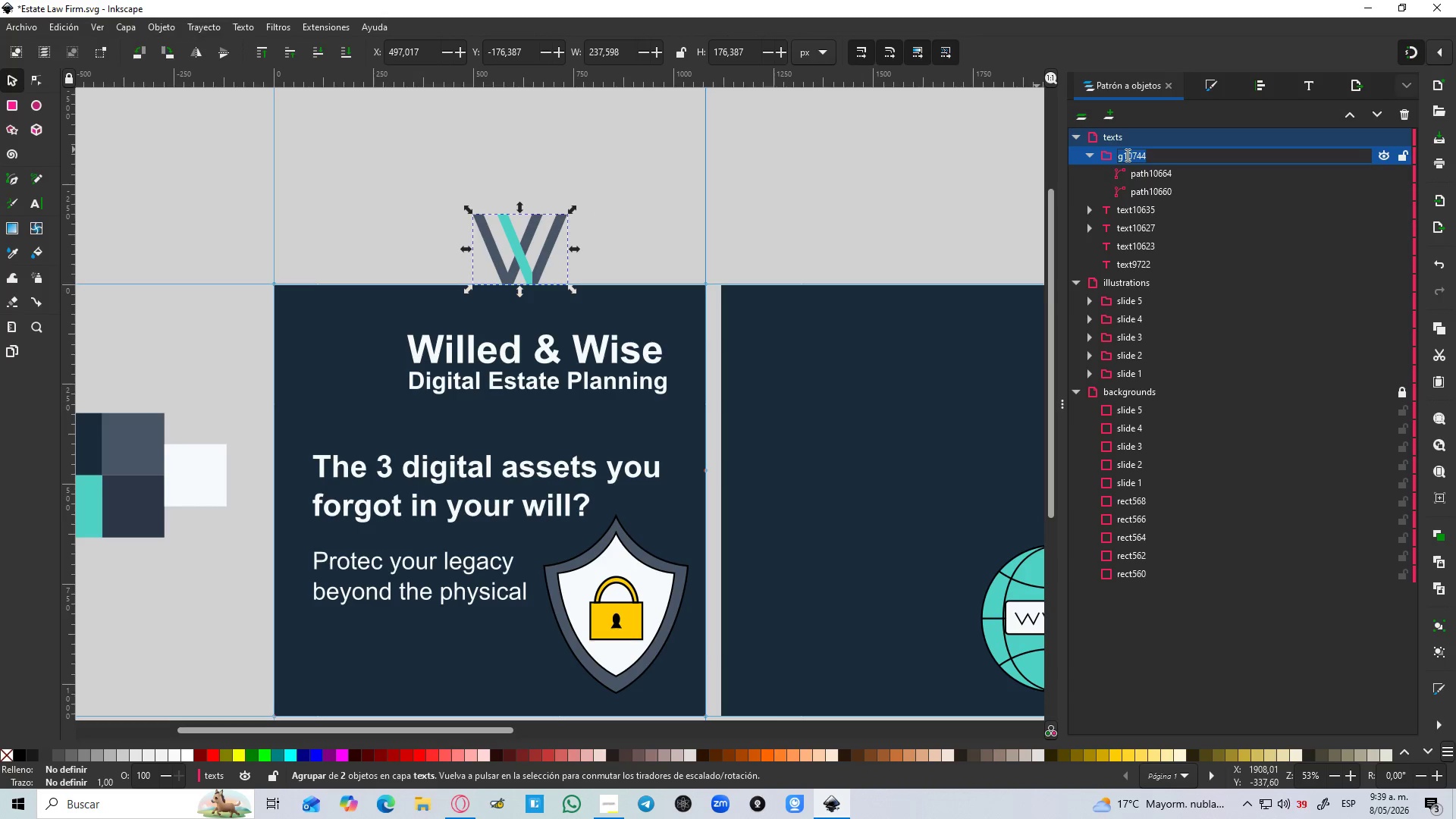 
type(logo)
 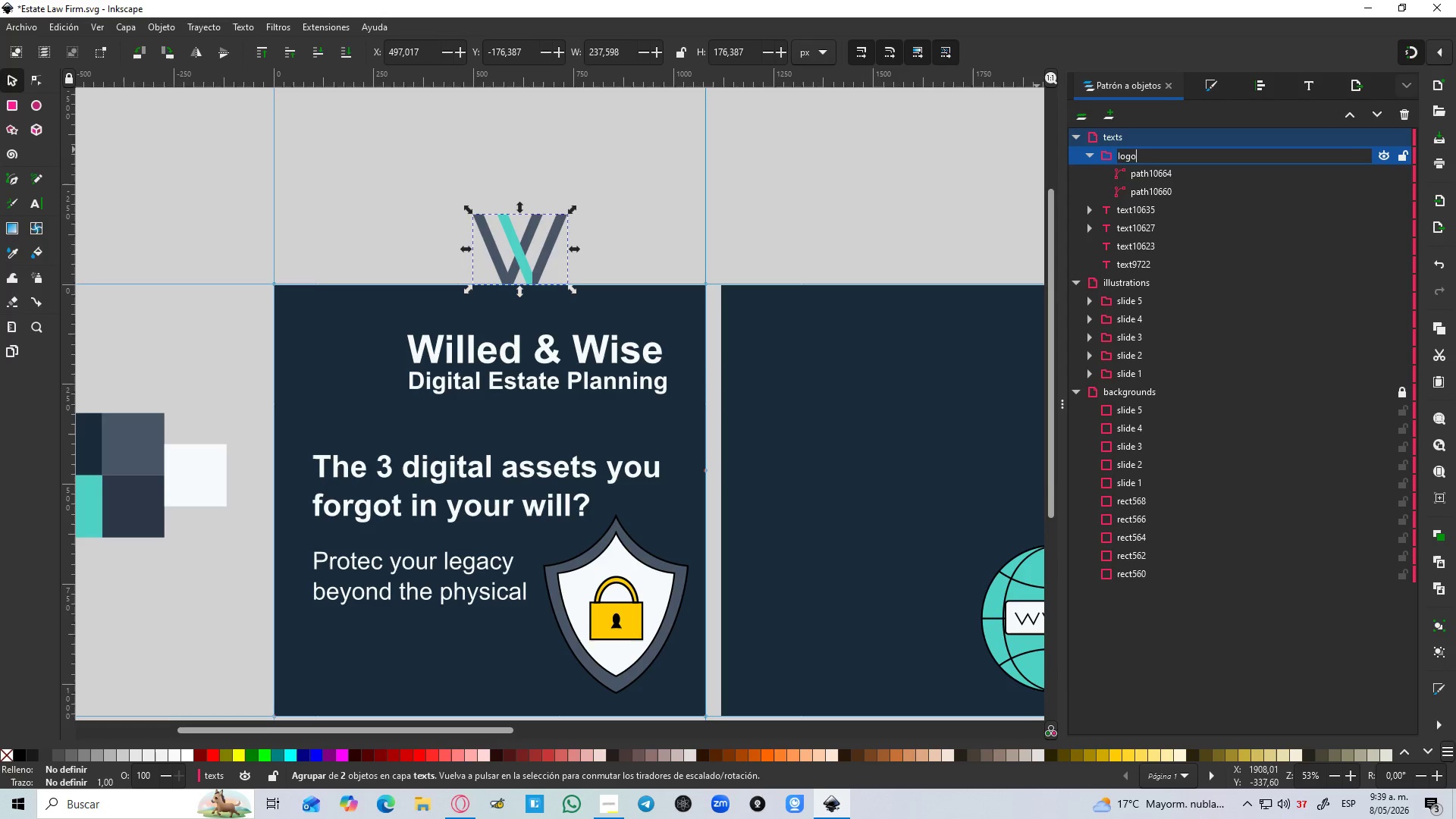 
key(Enter)
 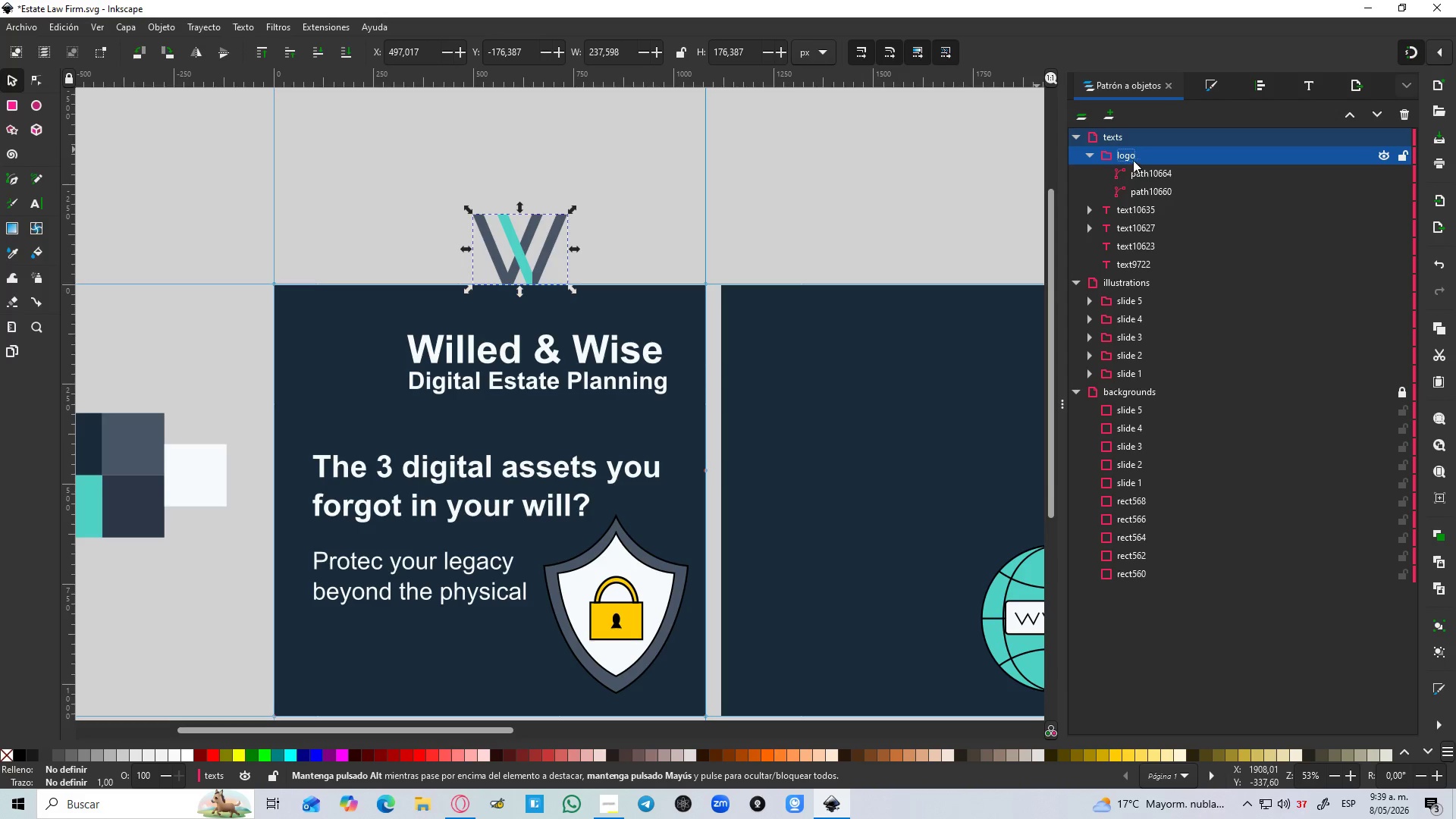 
left_click_drag(start_coordinate=[1136, 155], to_coordinate=[1165, 373])
 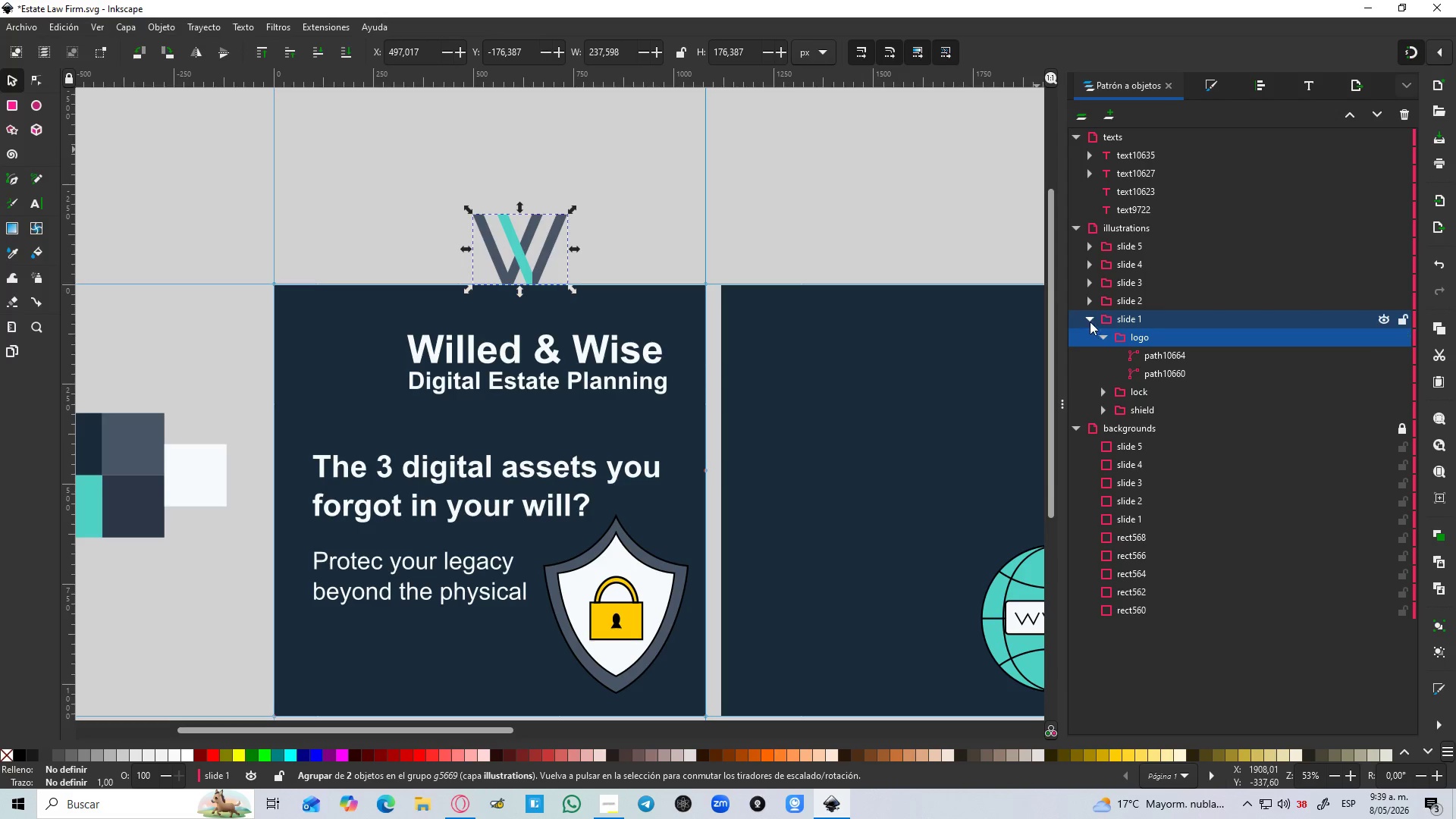 
left_click([1106, 338])
 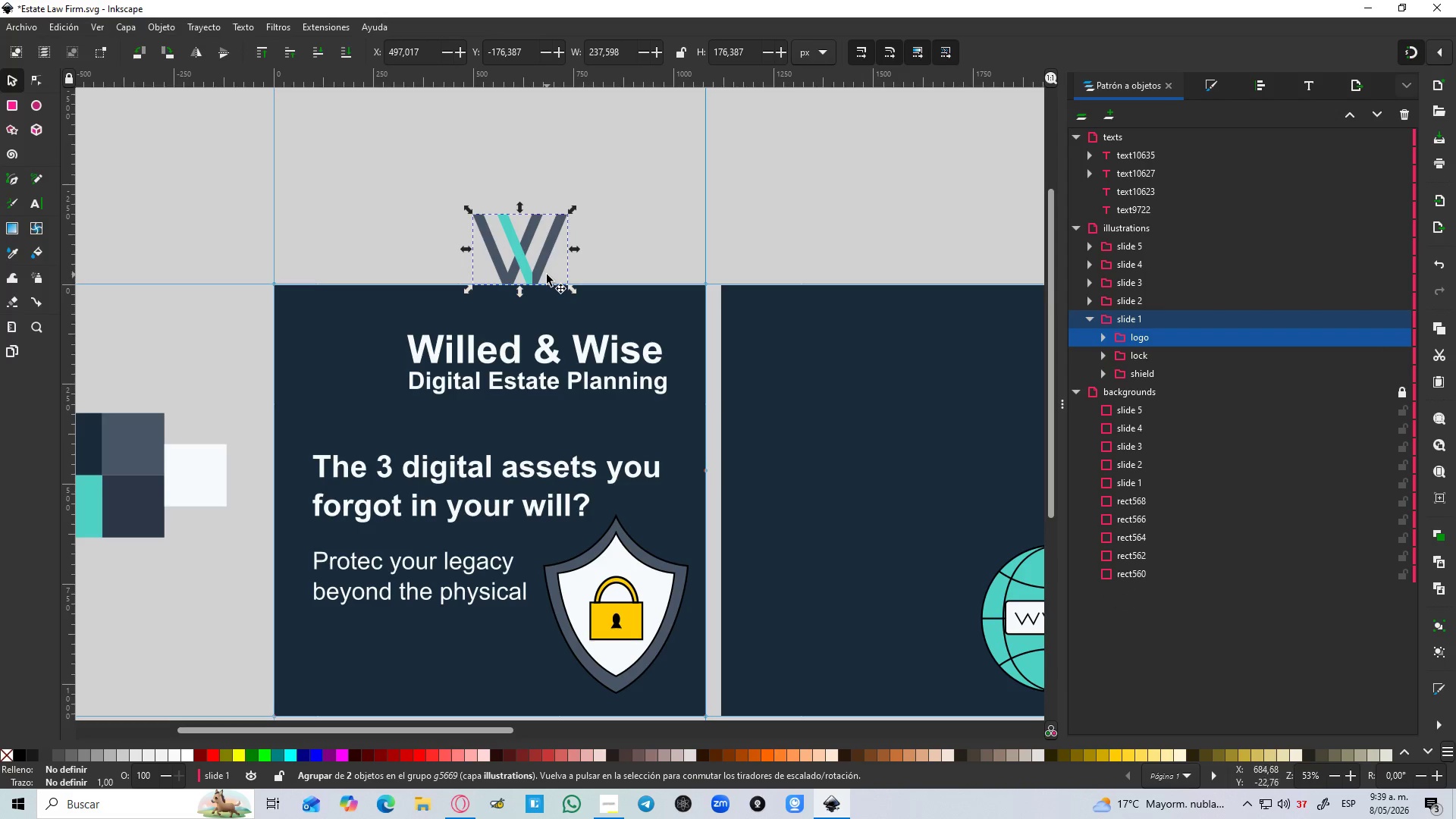 
left_click_drag(start_coordinate=[535, 270], to_coordinate=[366, 388])
 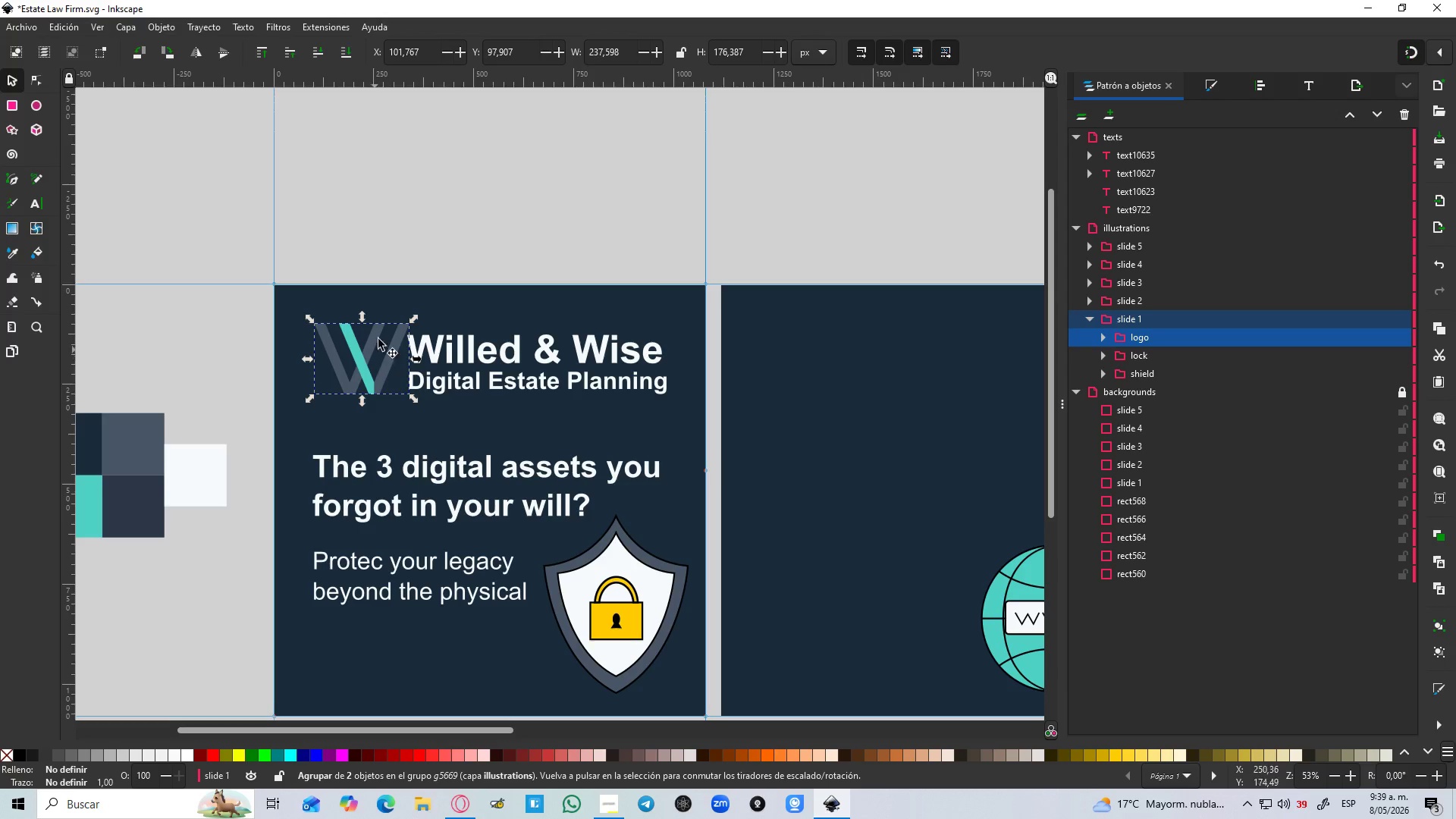 
hold_key(key=ControlLeft, duration=0.42)
scroll: coordinate [364, 326], scroll_direction: up, amount: 1.0
 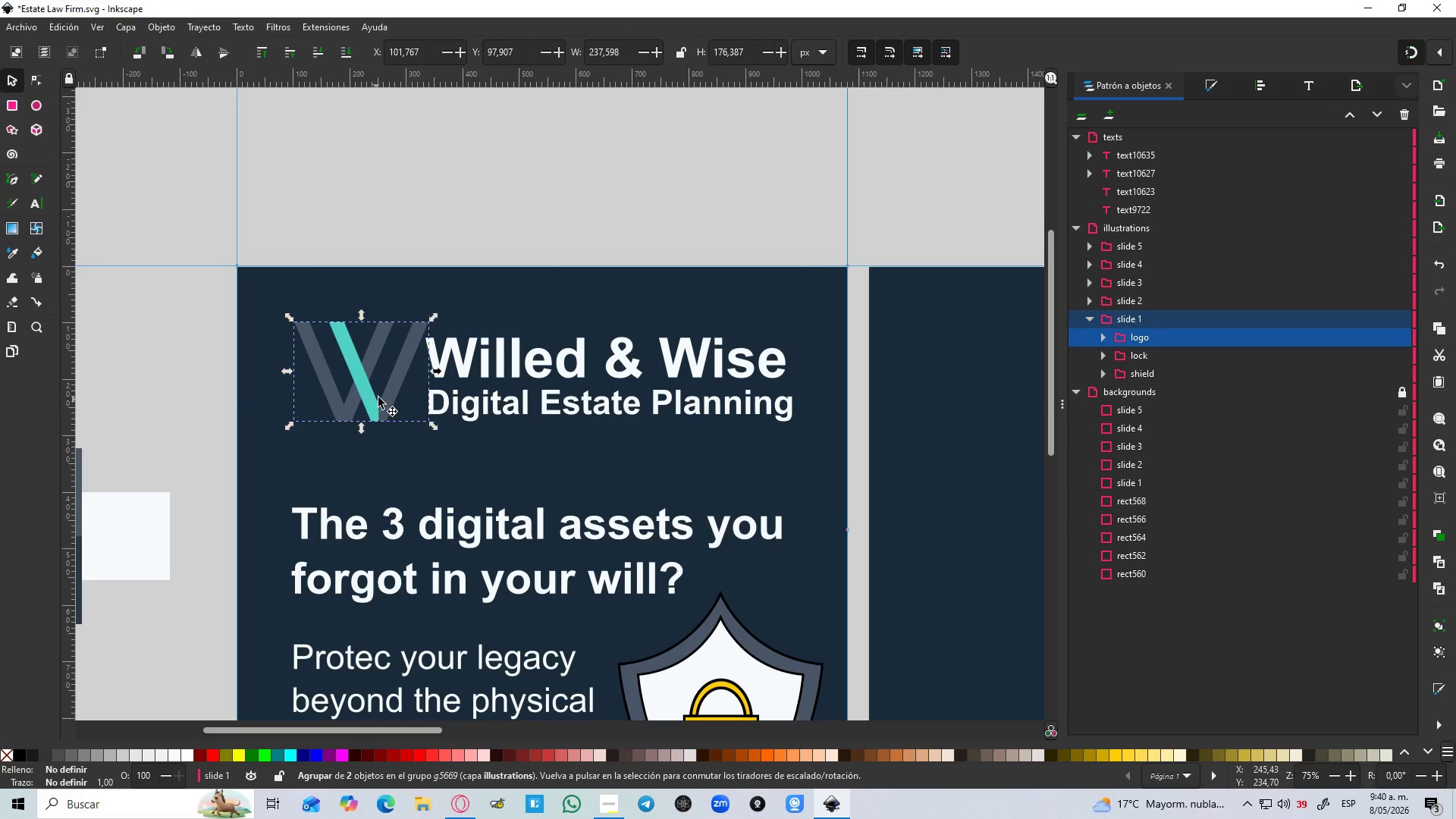 
left_click_drag(start_coordinate=[385, 396], to_coordinate=[368, 395])
 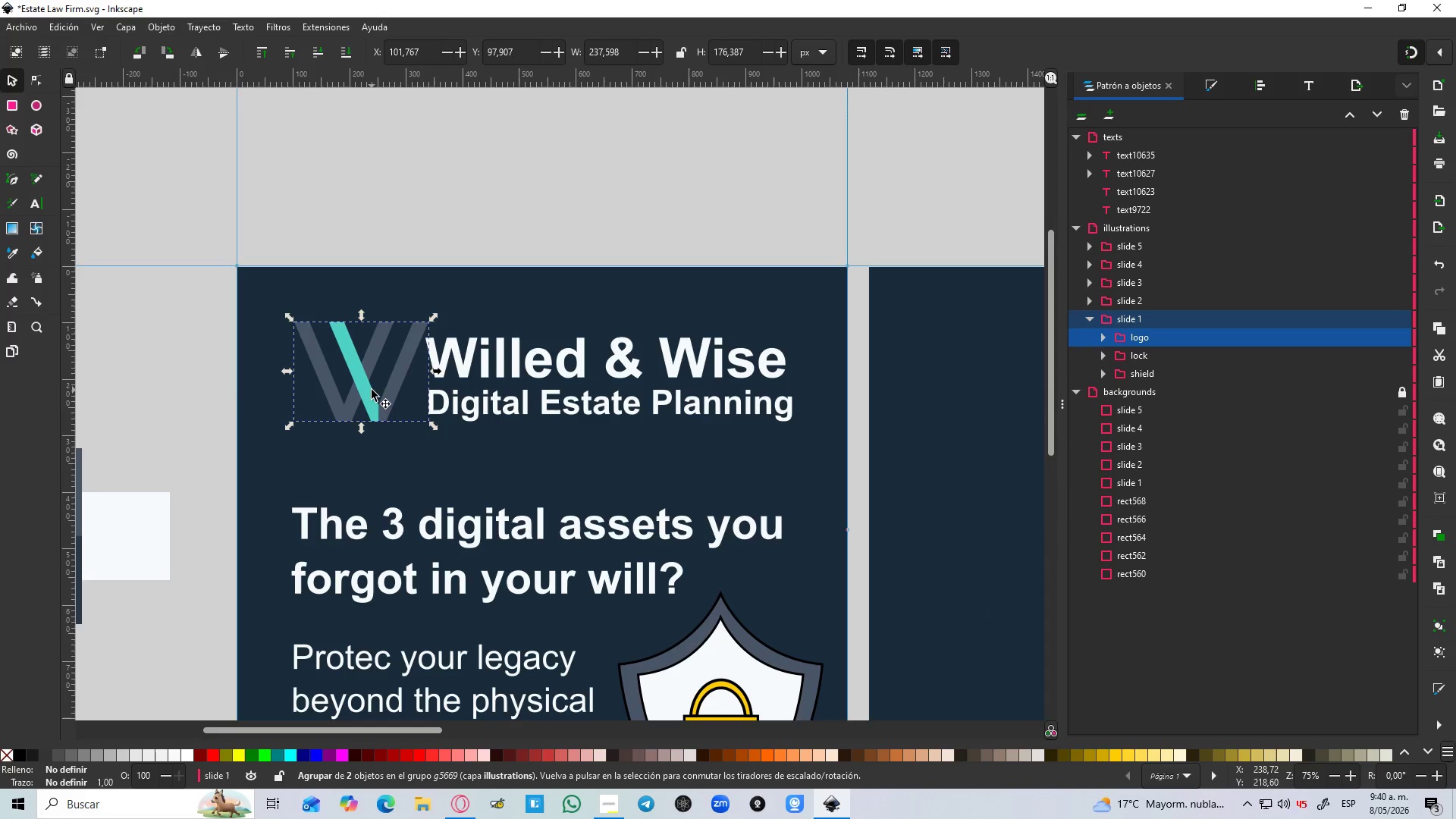 
left_click_drag(start_coordinate=[372, 390], to_coordinate=[363, 390])
 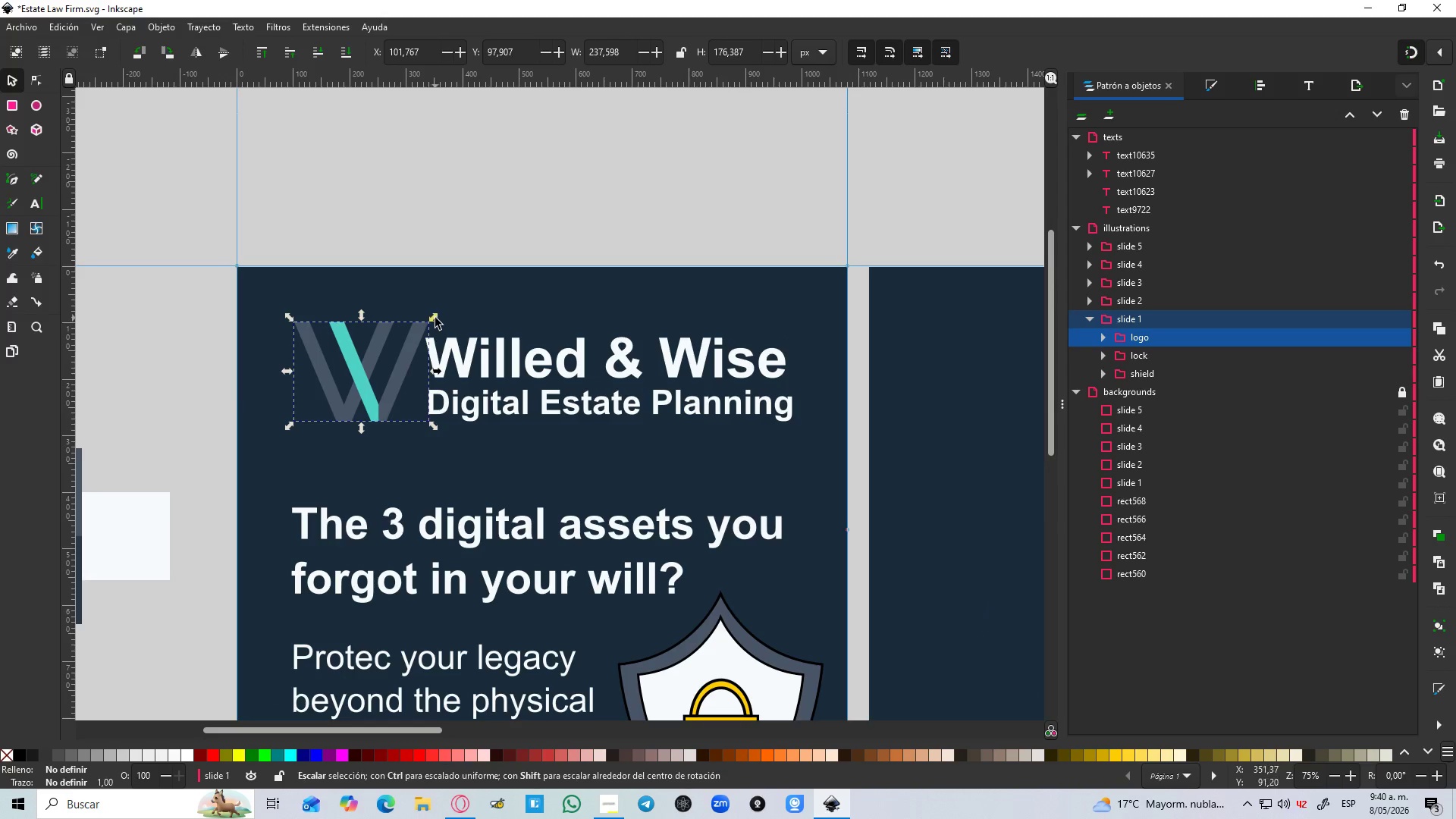 
hold_key(key=ControlLeft, duration=0.39)
 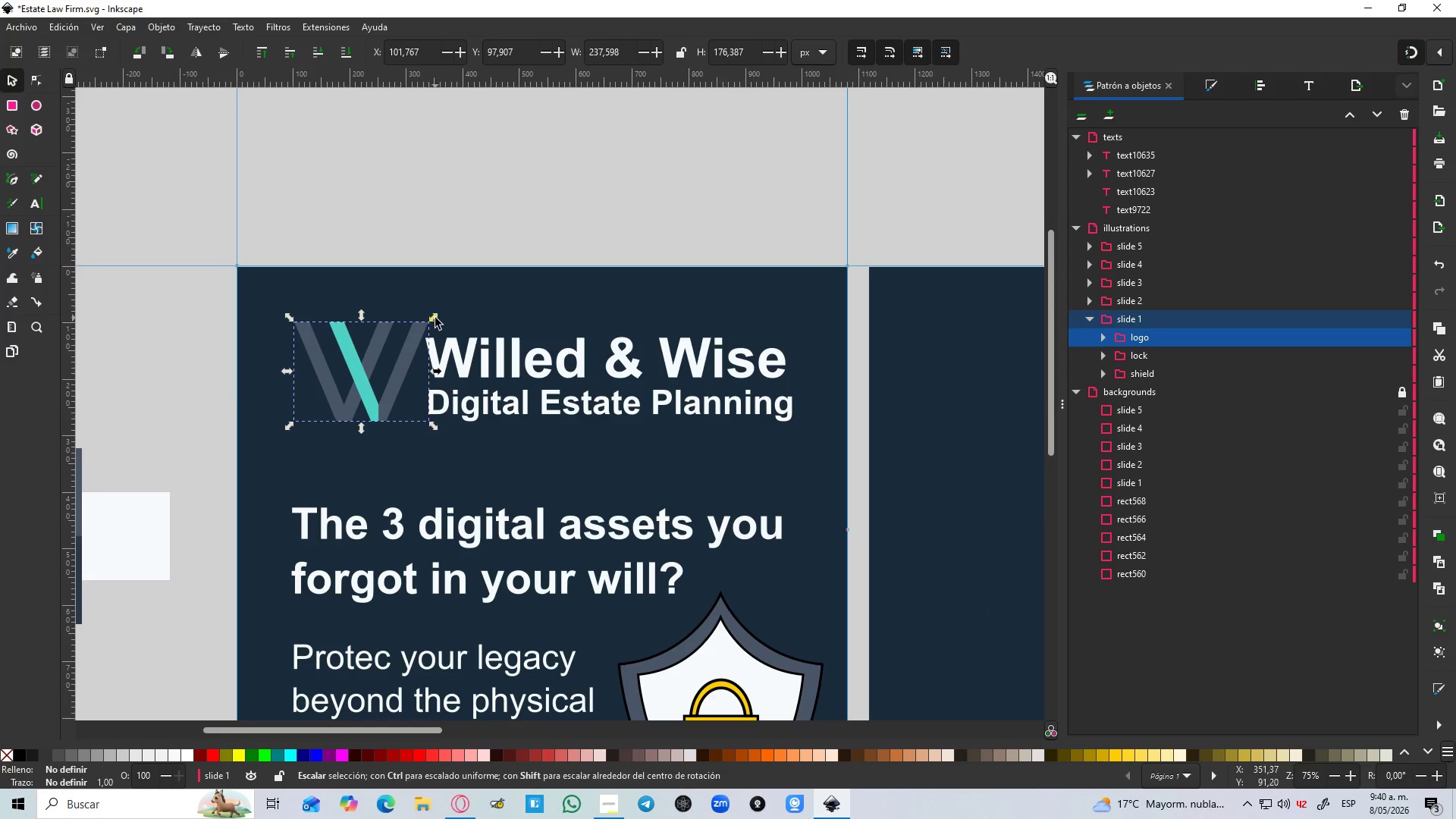 
hold_key(key=ControlLeft, duration=1.5)
left_click_drag(start_coordinate=[435, 318], to_coordinate=[424, 330])
 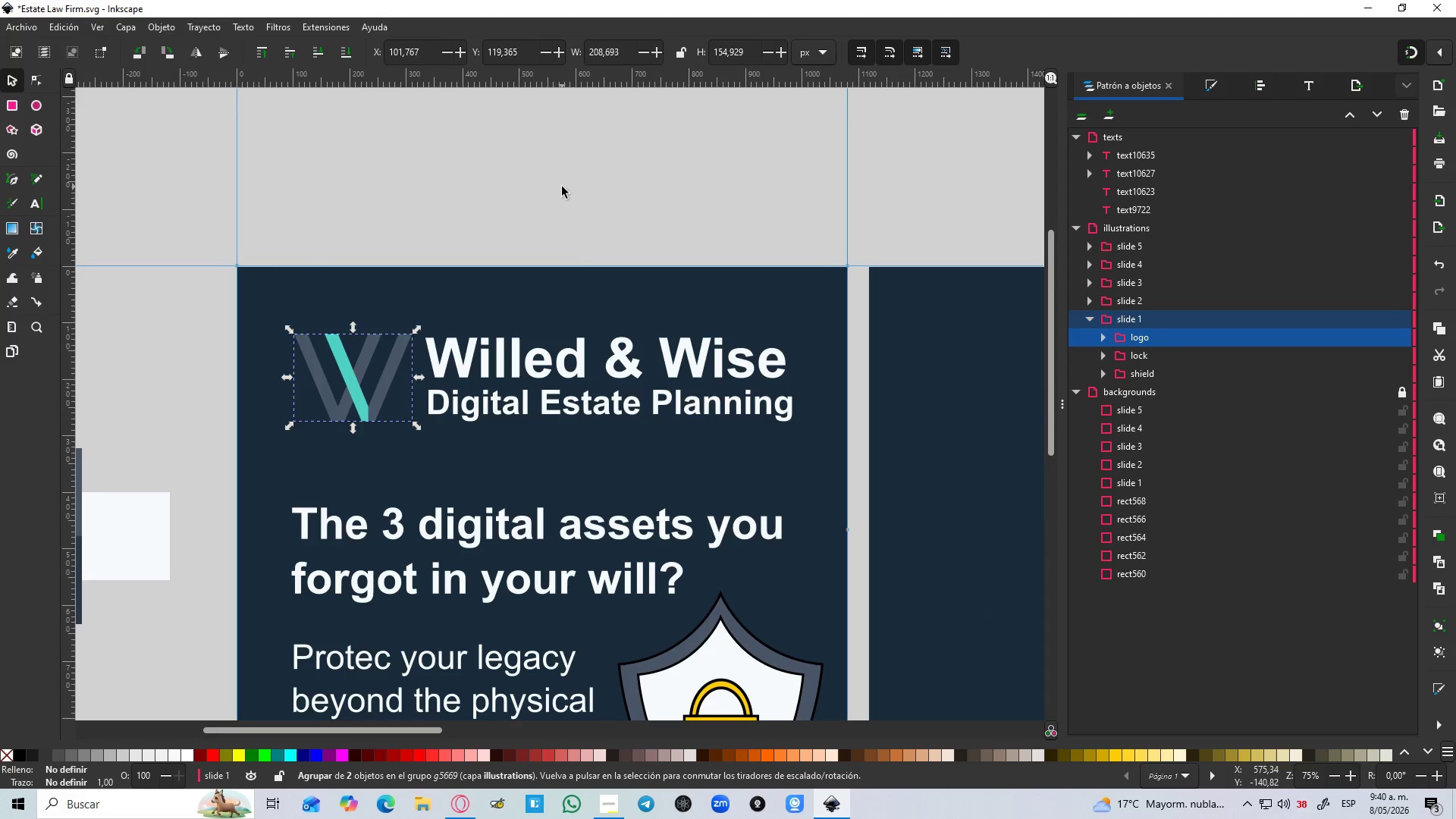 
hold_key(key=ControlLeft, duration=1.17)
 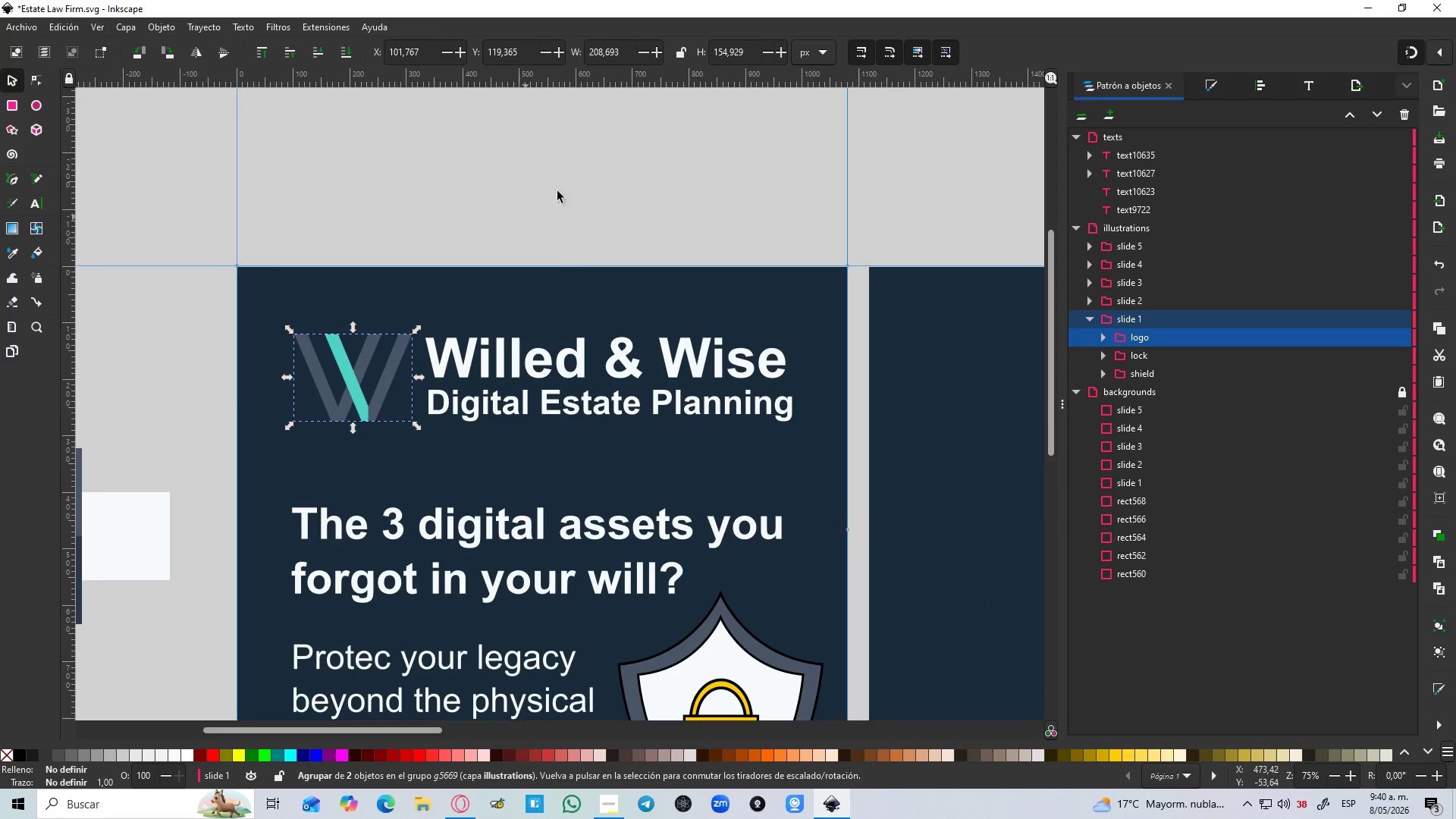 
left_click([562, 187])
 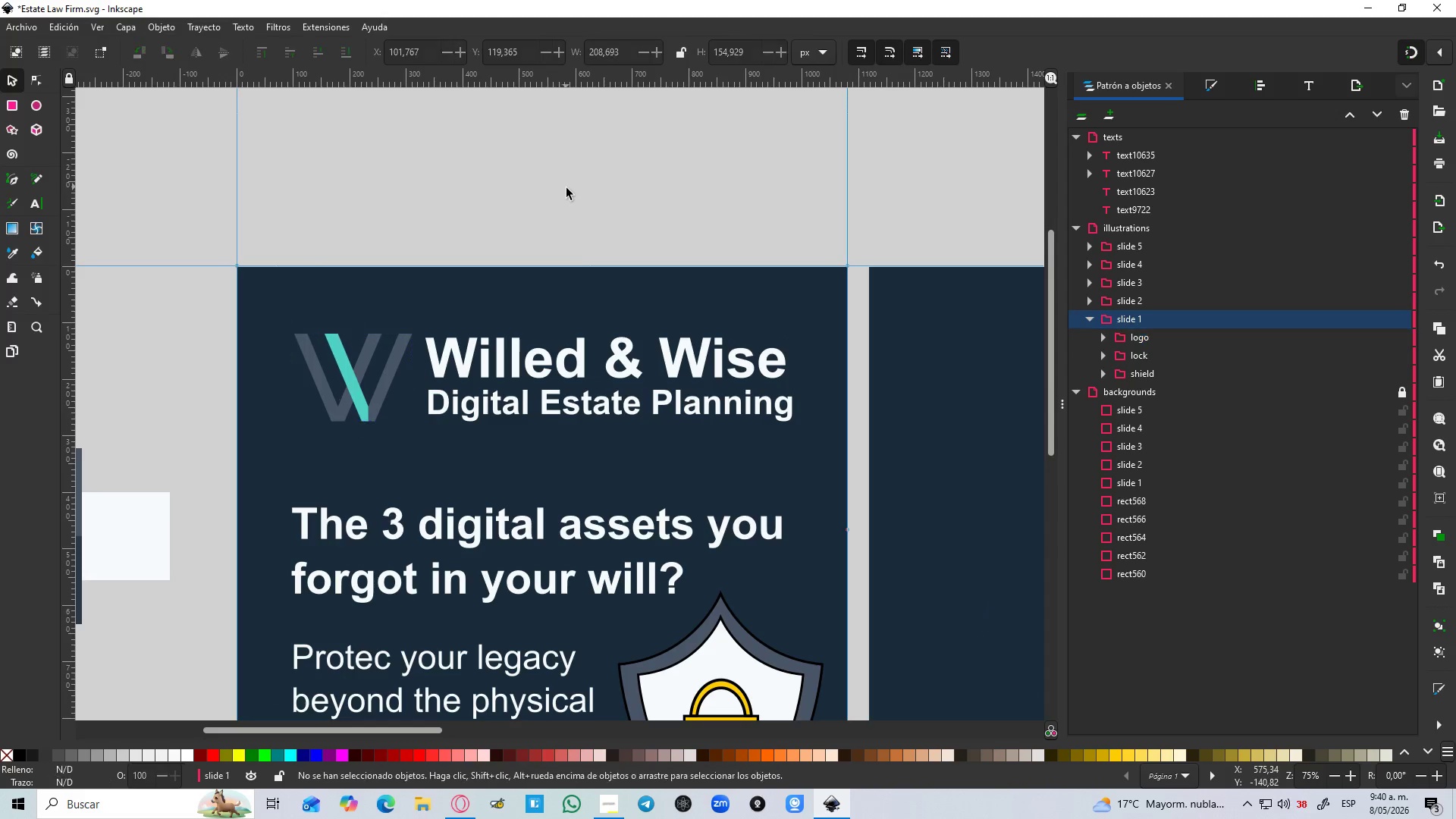 
hold_key(key=ControlLeft, duration=0.89)
scroll: coordinate [566, 188], scroll_direction: down, amount: 2.0
 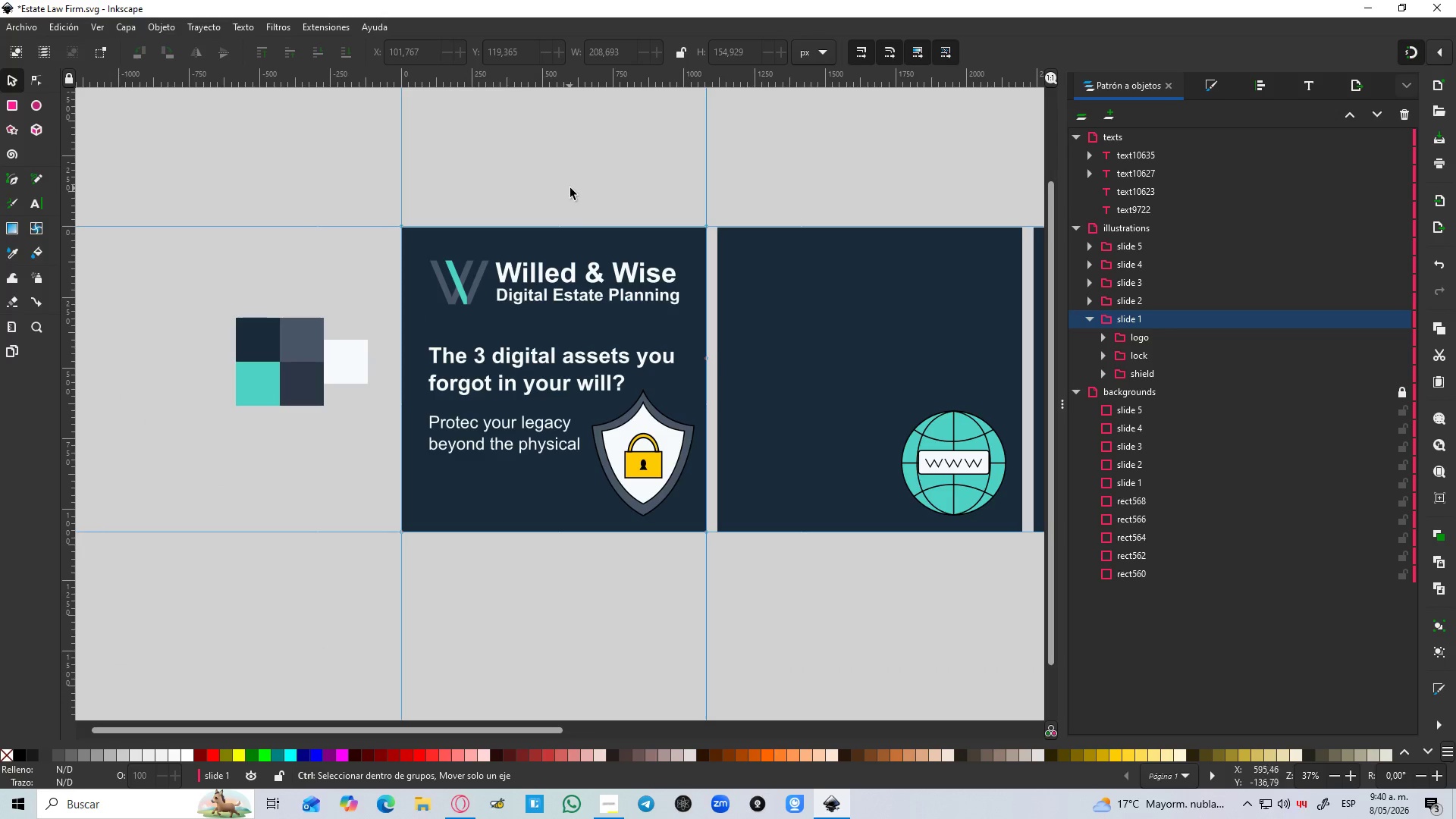 
key(Control+S)
 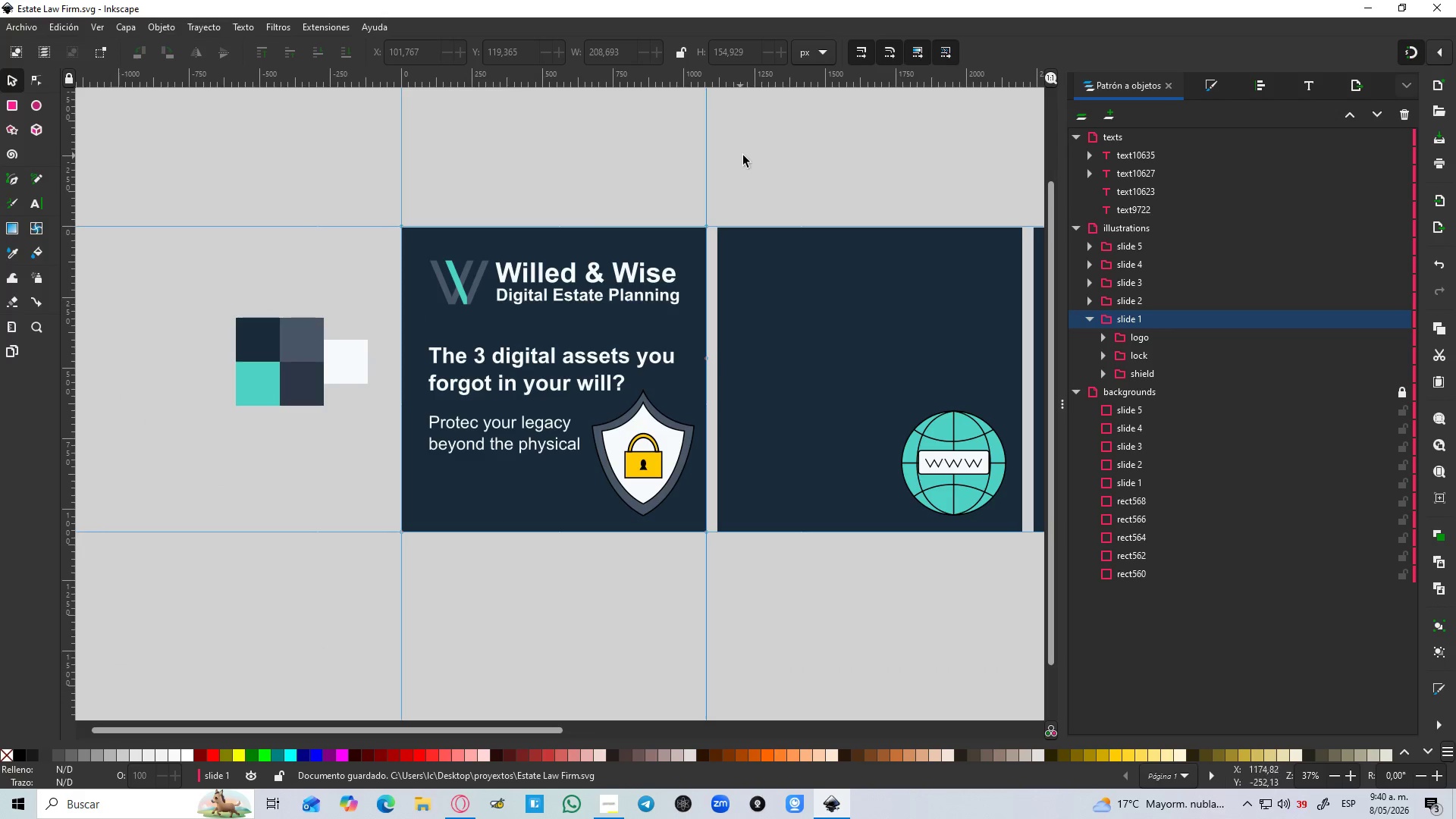 
hold_key(key=Space, duration=0.42)
 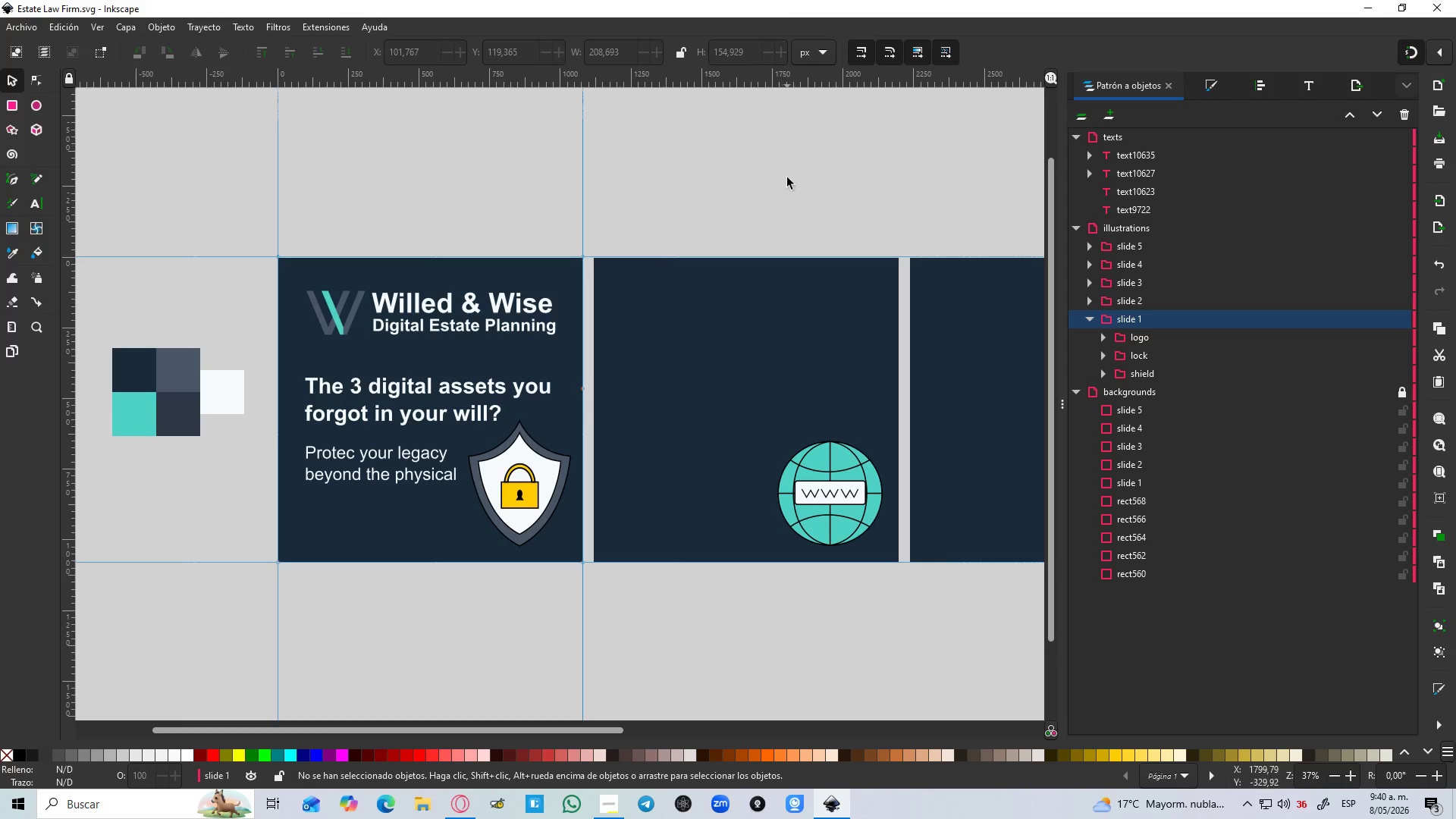 
wait(17.2)
 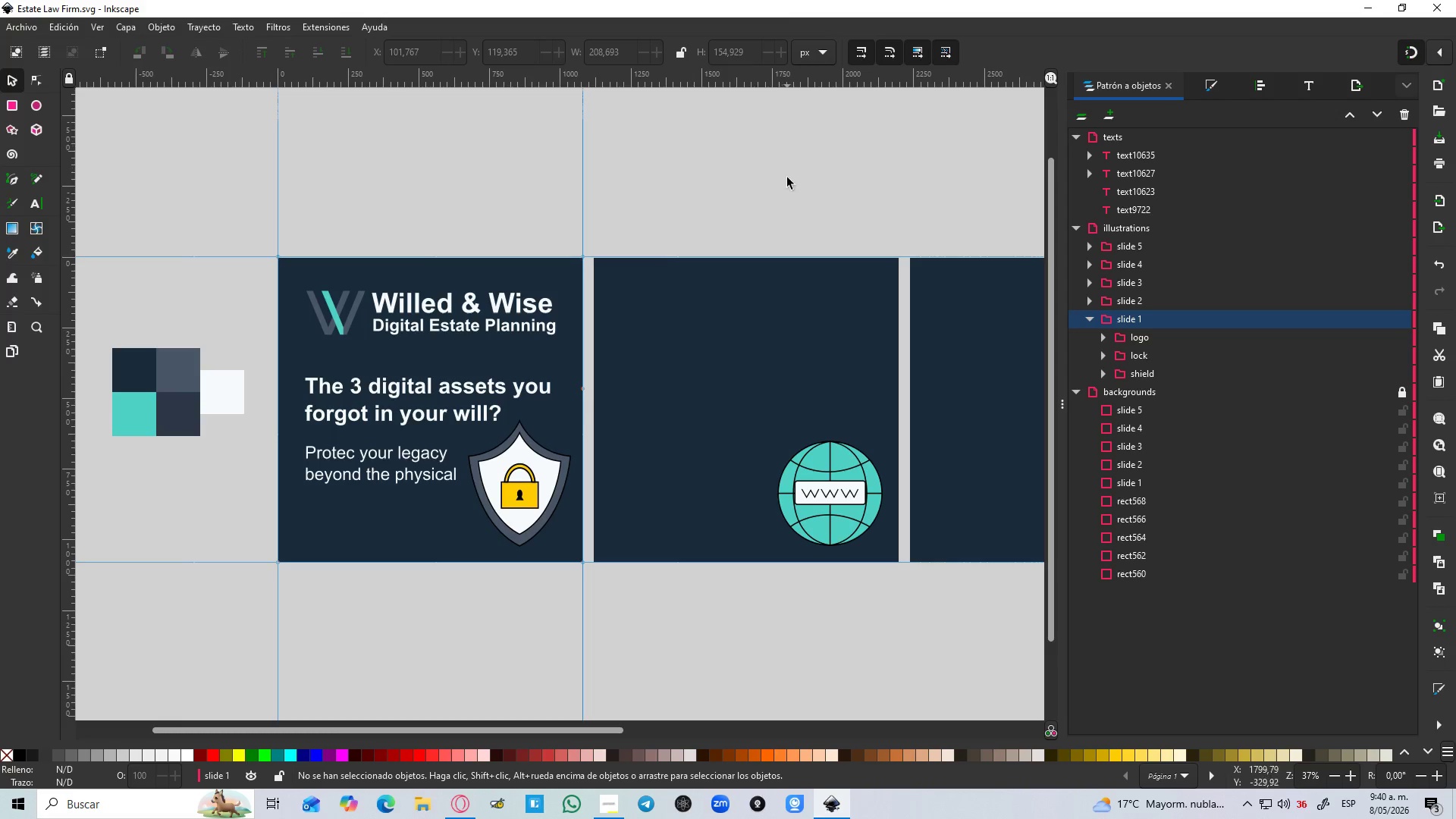 
key(T)
 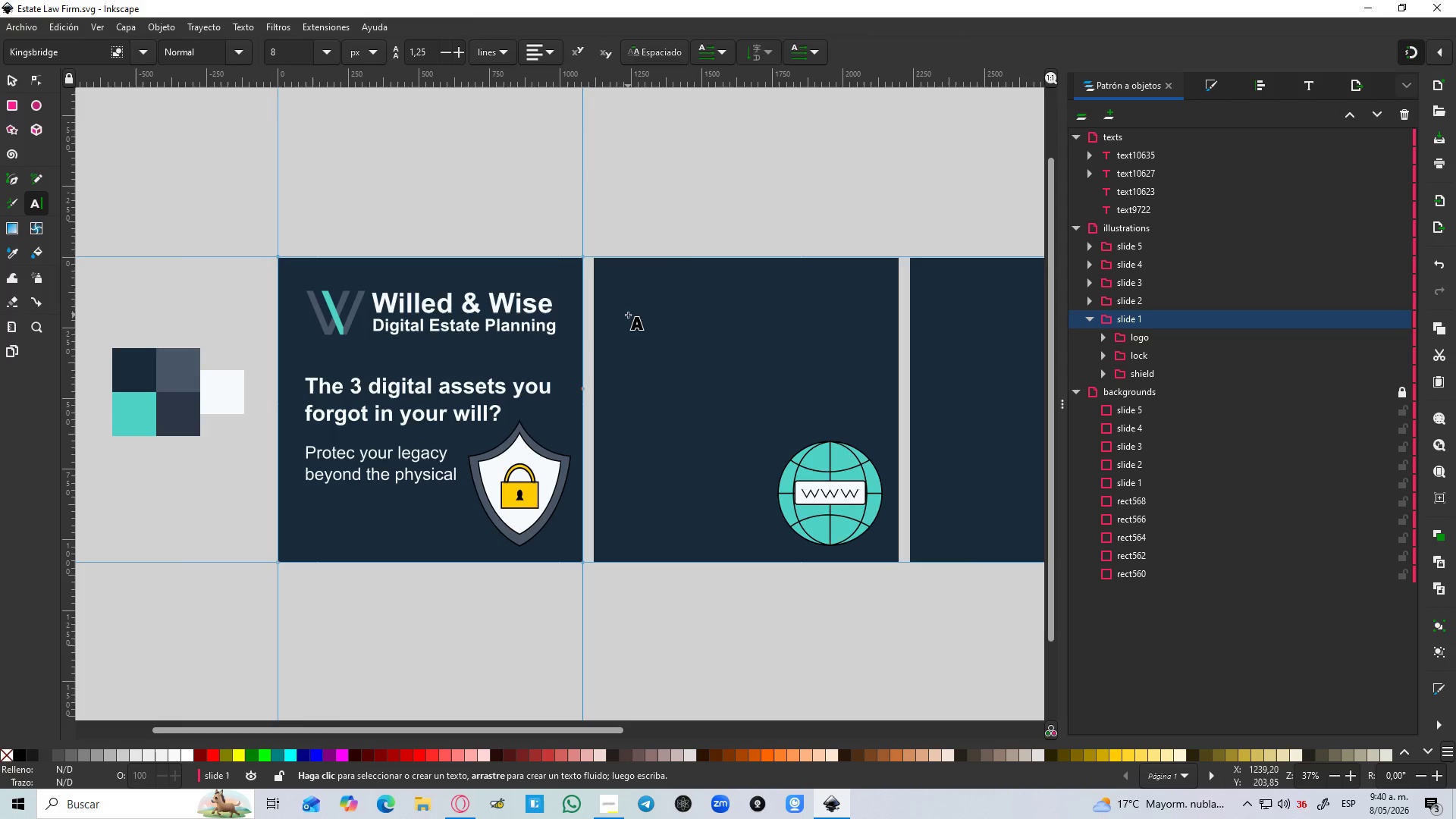 
left_click([628, 315])
 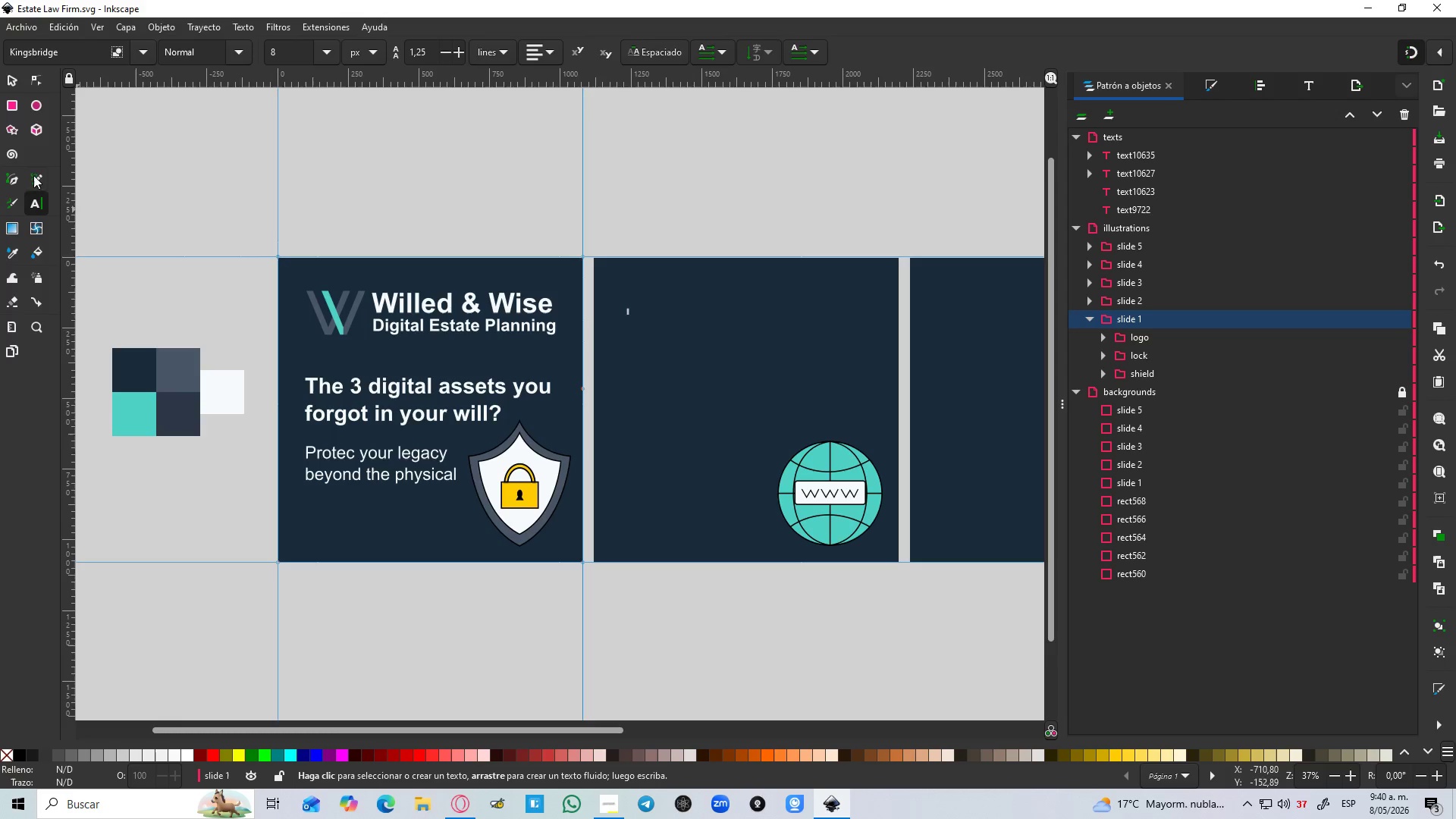 
left_click([10, 67])
 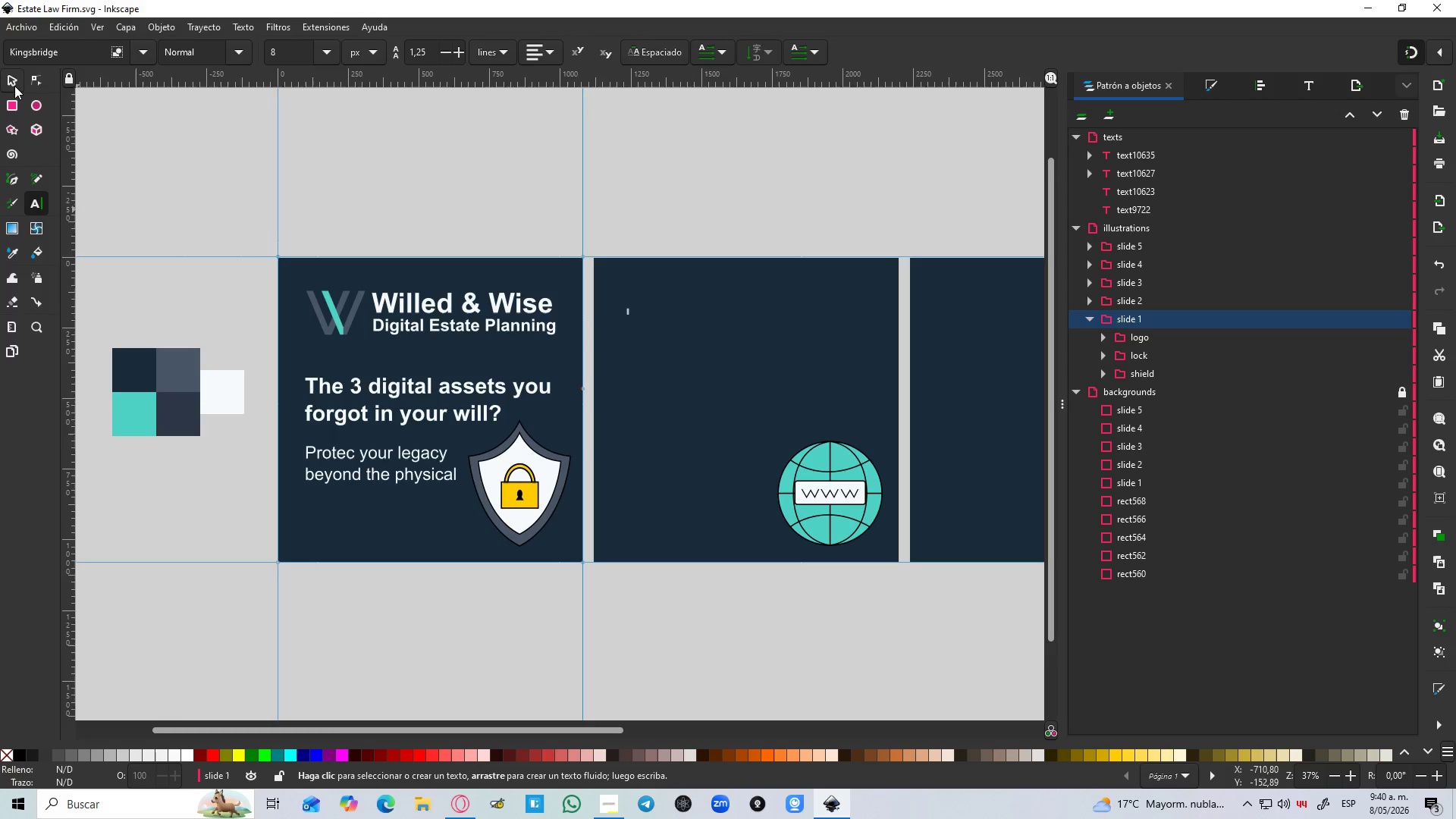 
left_click([14, 86])
 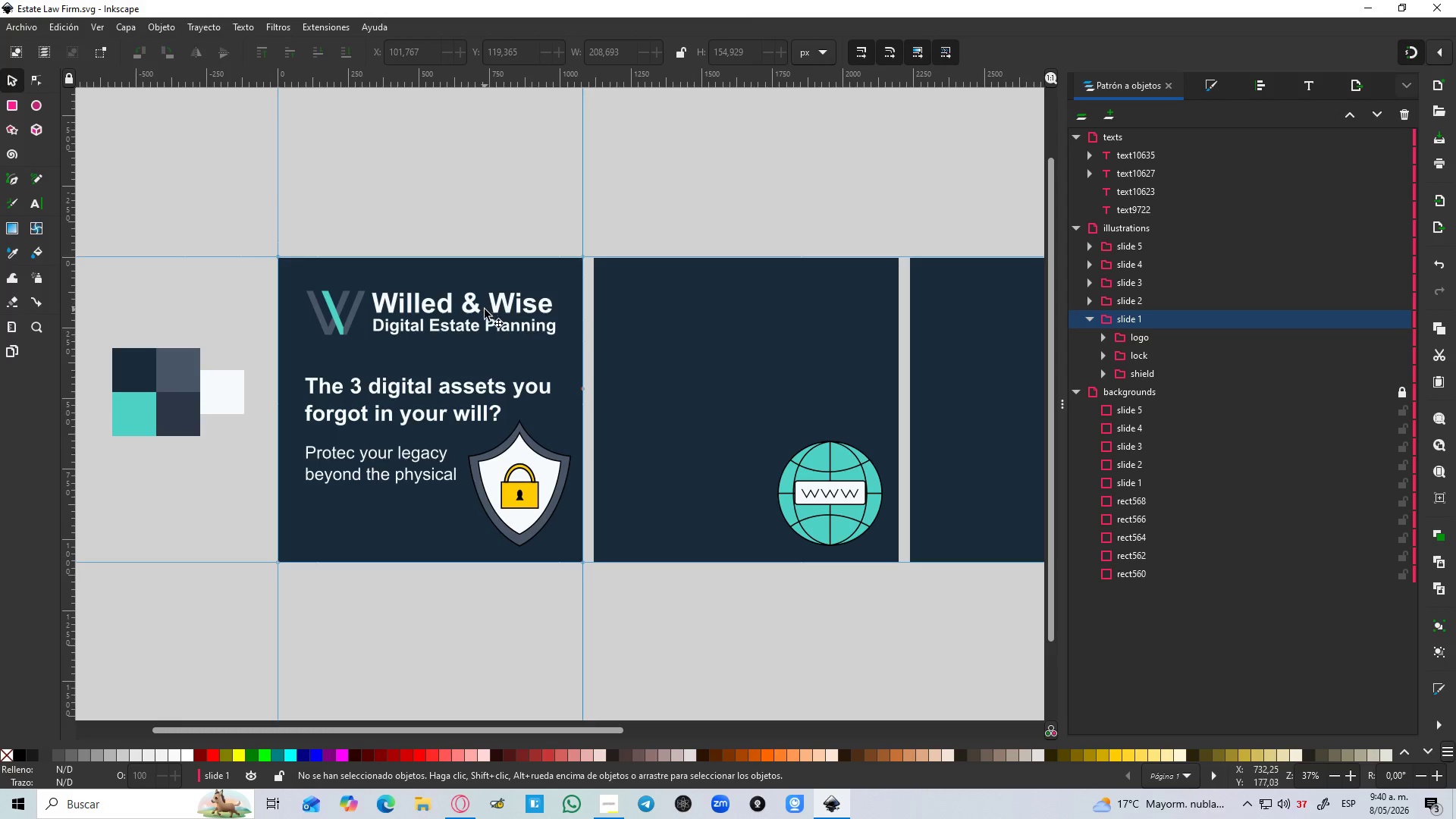 
left_click([452, 302])
 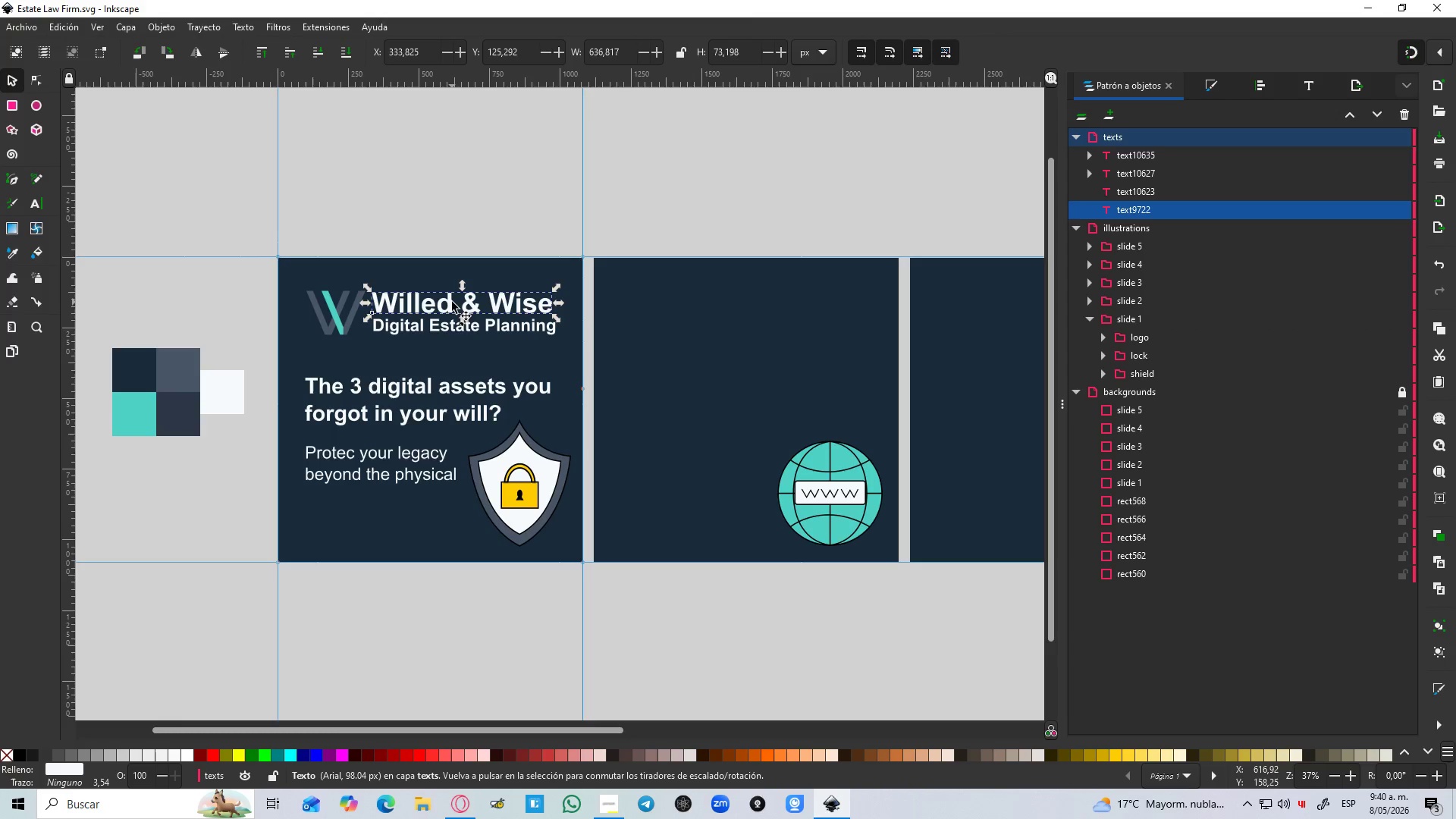 
hold_key(key=ControlLeft, duration=1.5)
 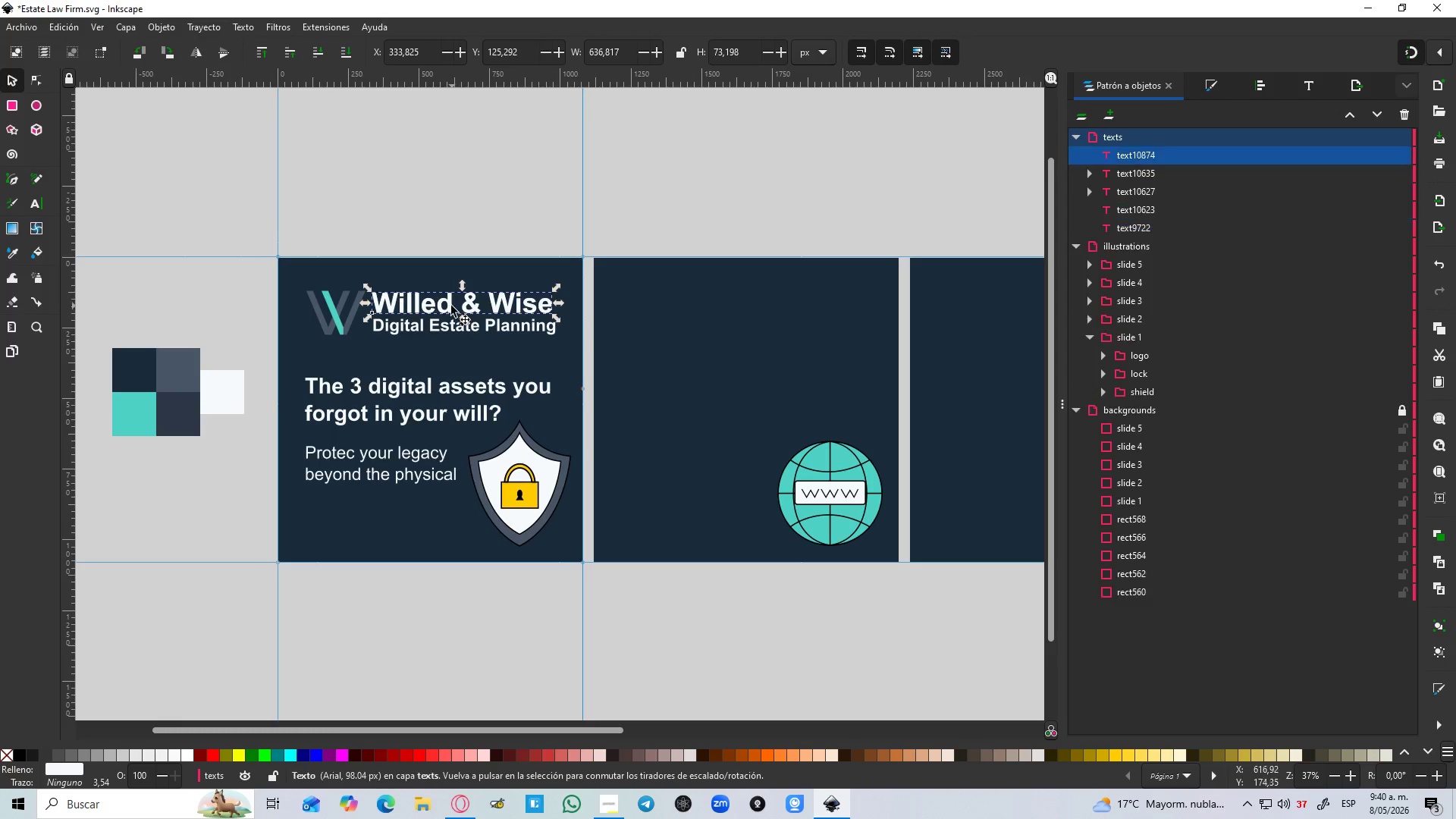 
key(Control+D)
 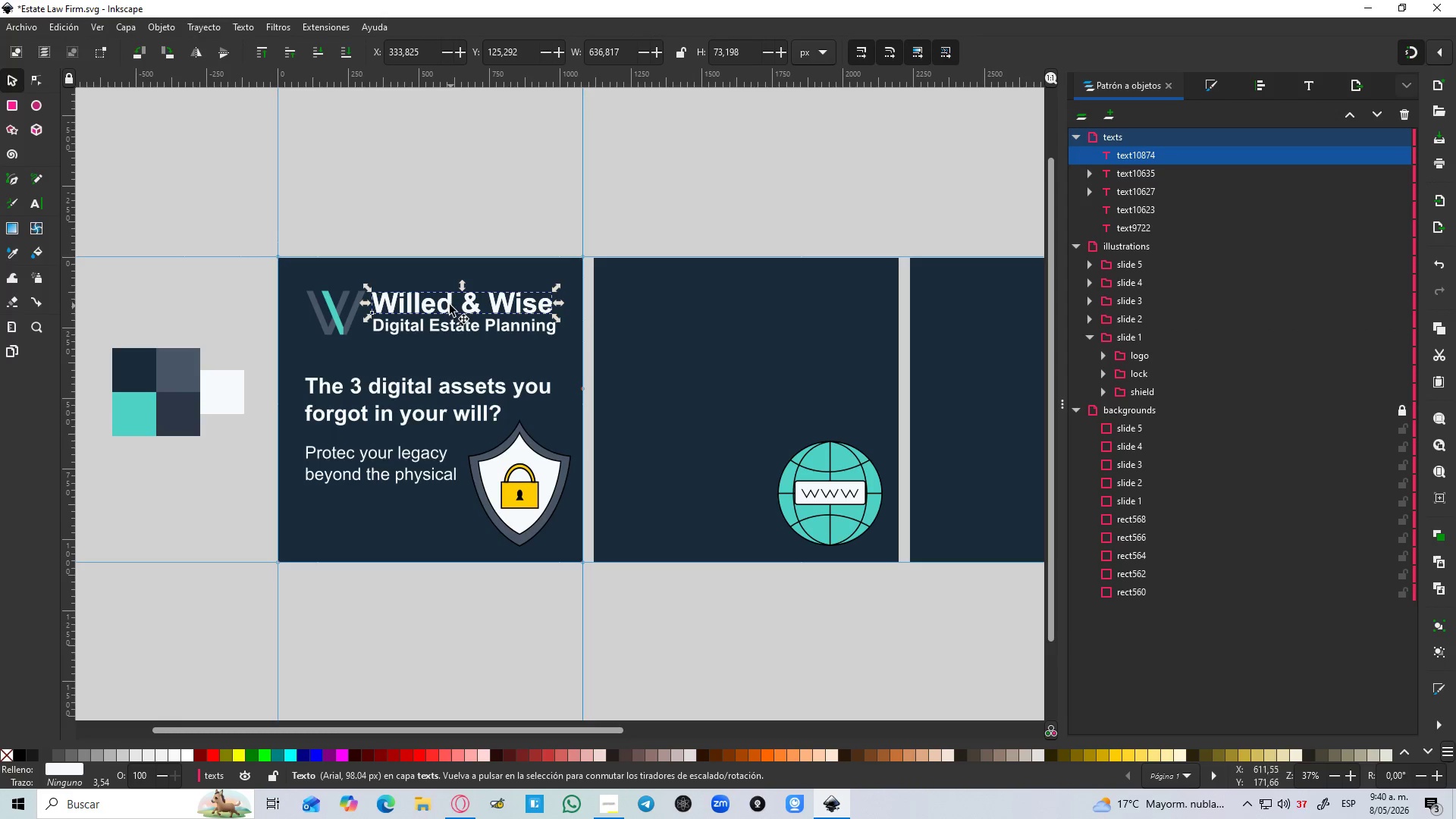 
left_click_drag(start_coordinate=[450, 305], to_coordinate=[695, 313])
 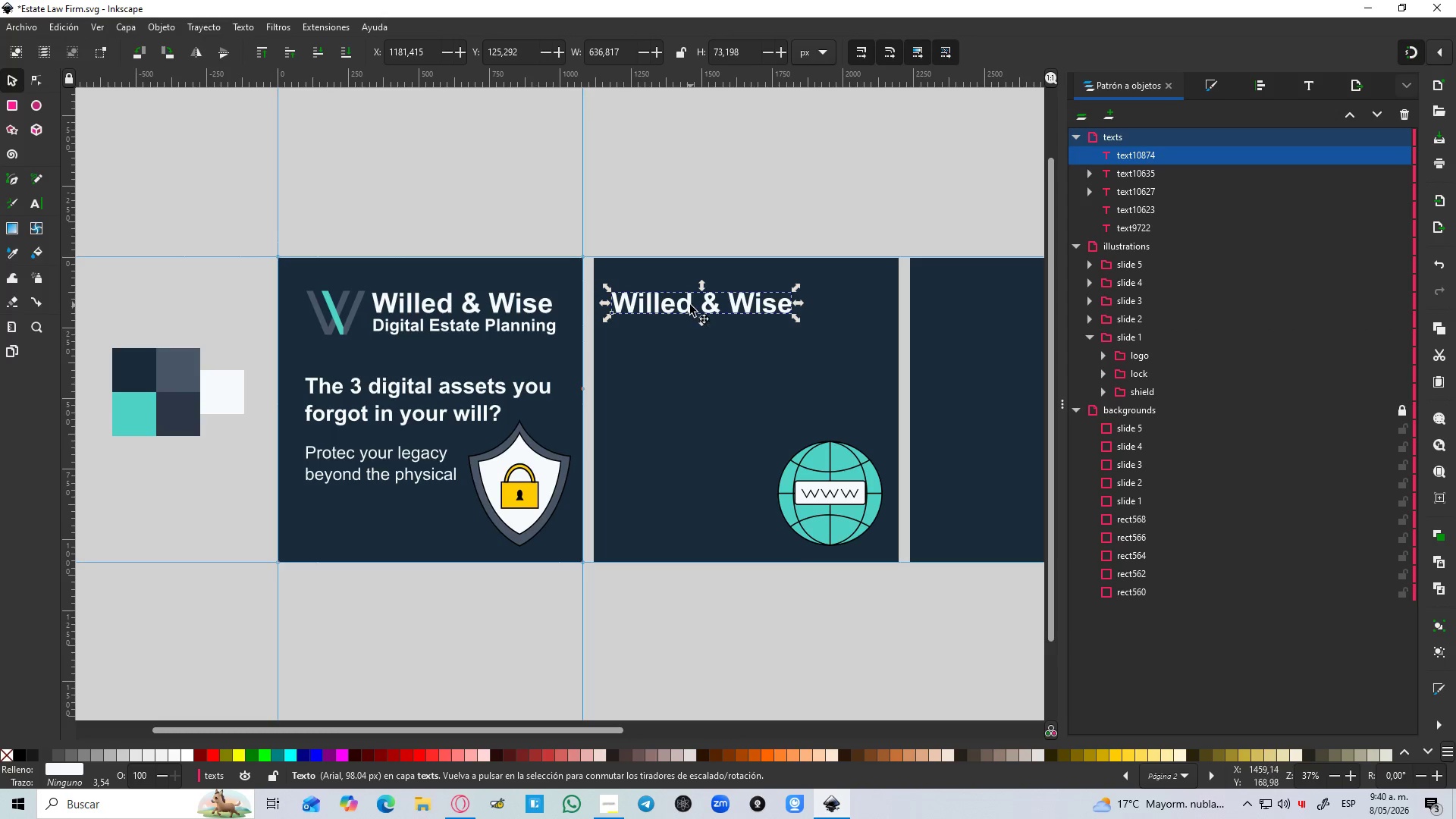 
double_click([690, 305])
 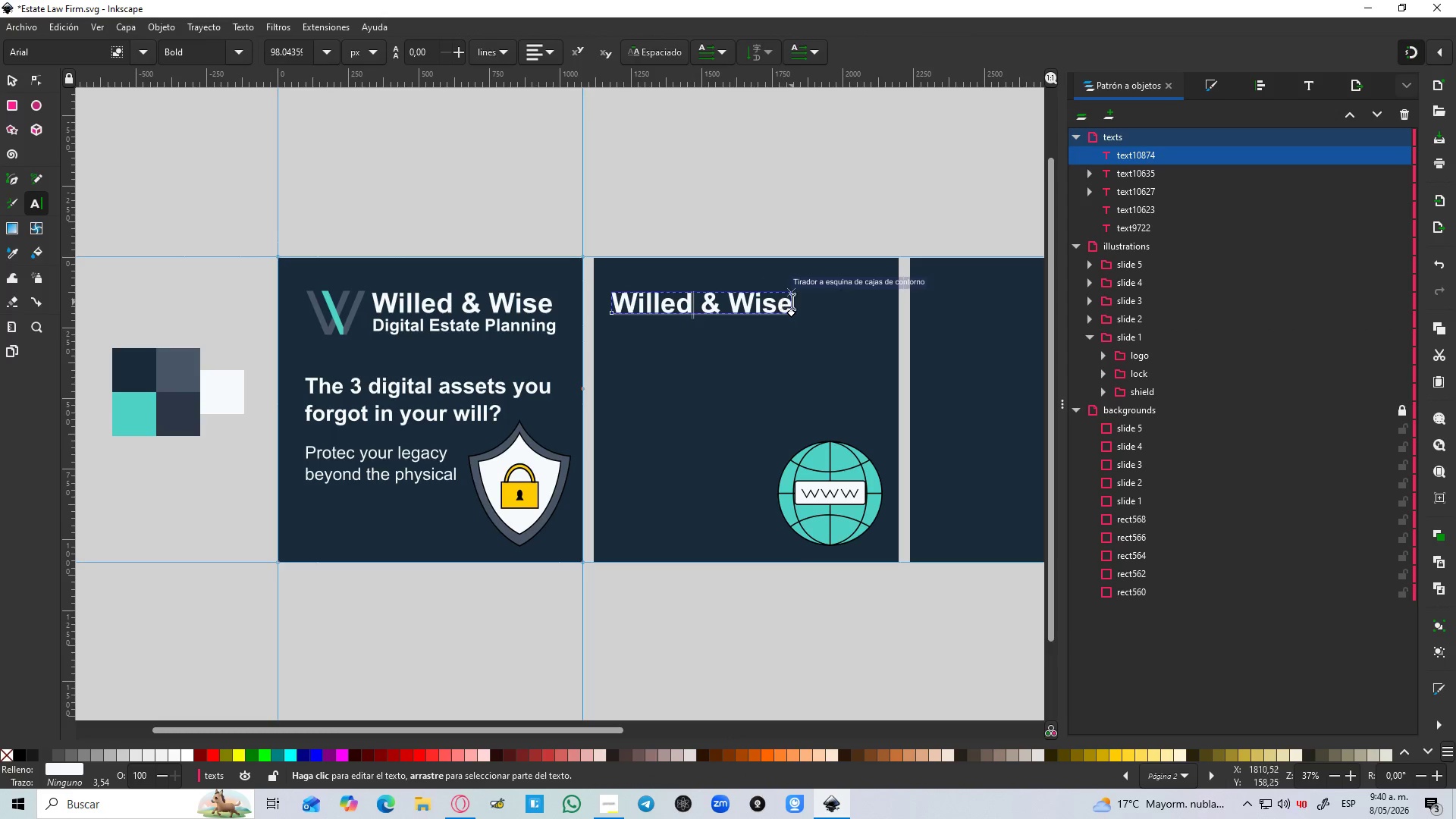 
left_click_drag(start_coordinate=[792, 302], to_coordinate=[570, 311])
 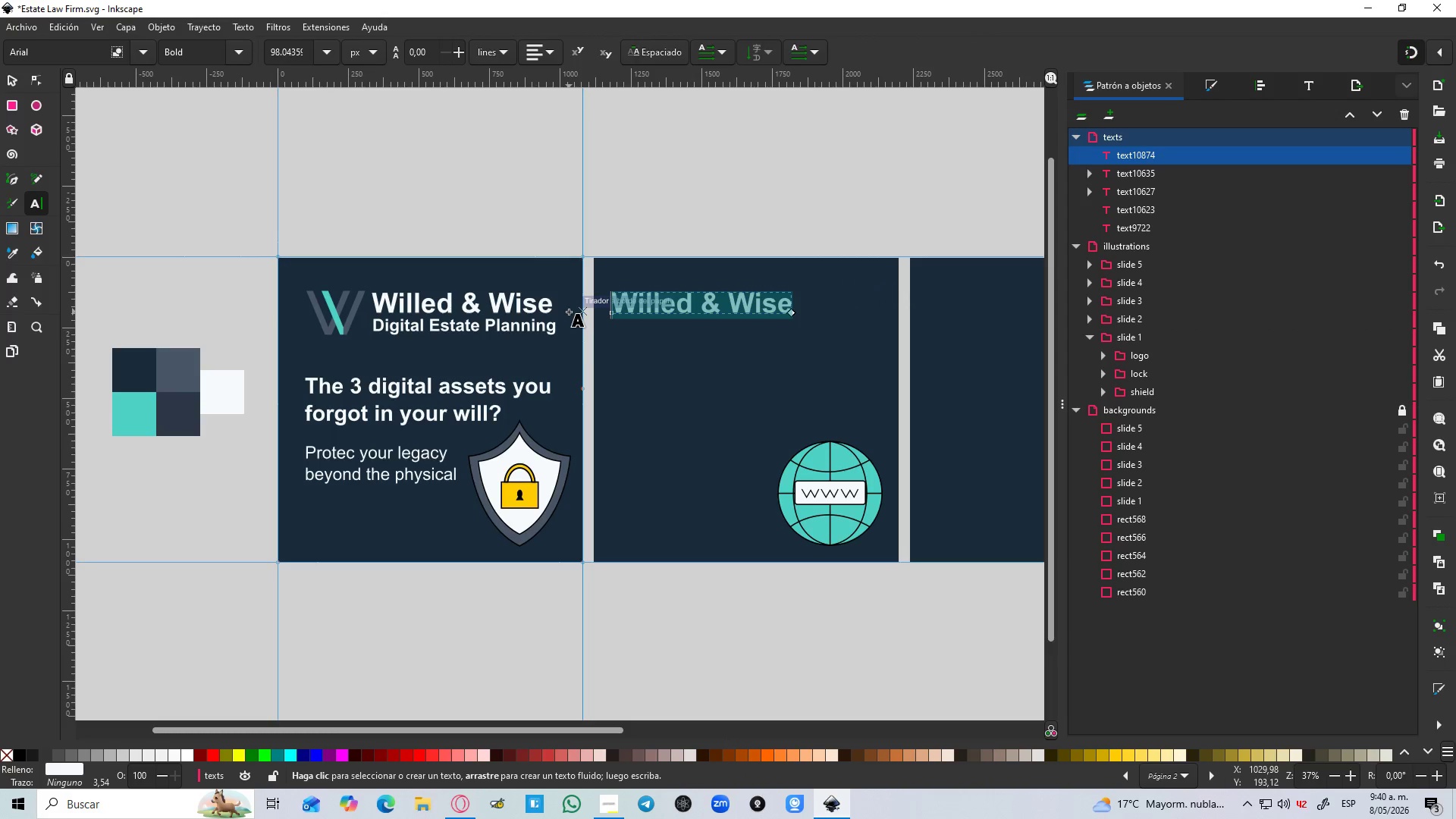 
key(1)
 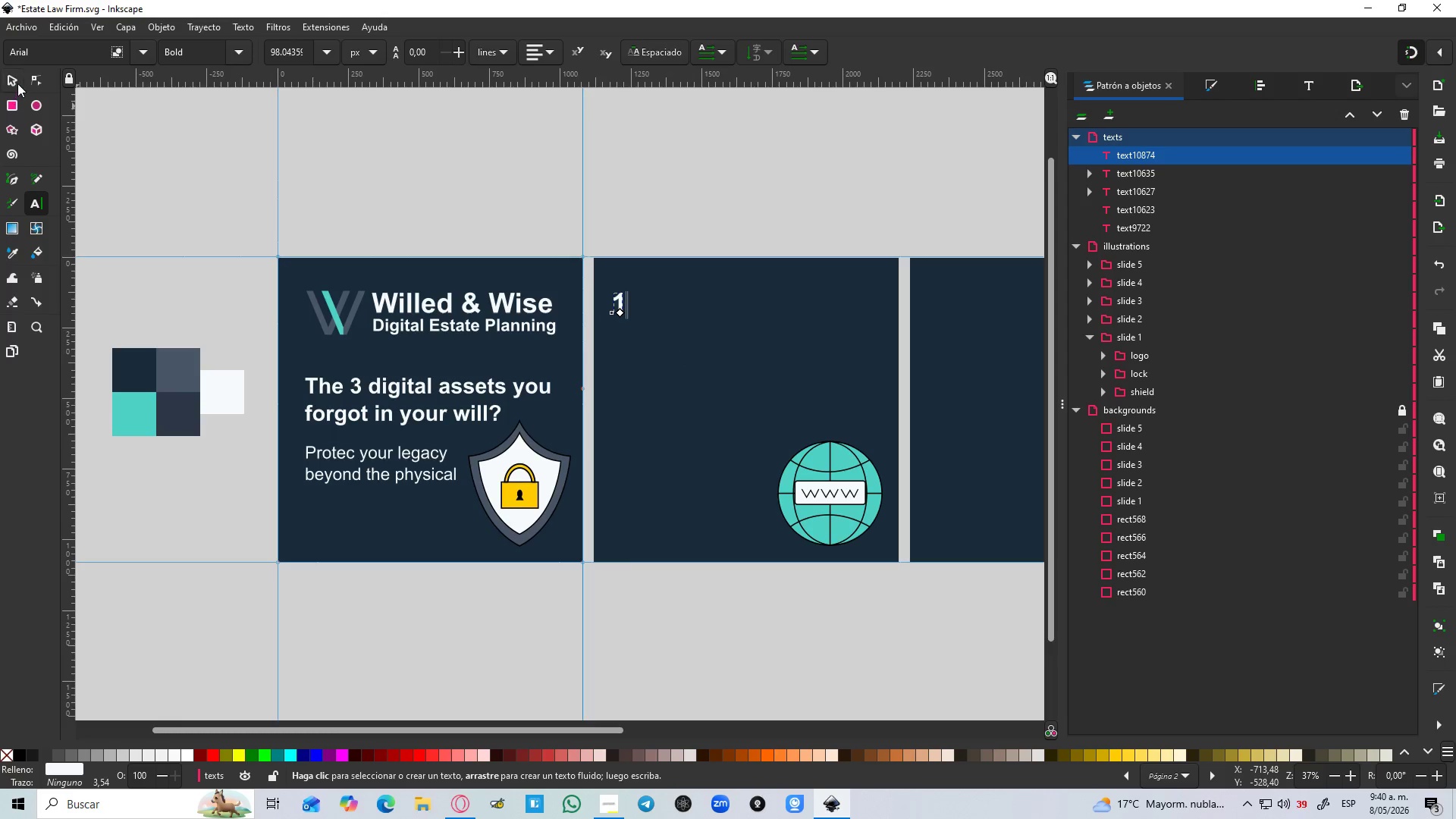 
hold_key(key=ControlLeft, duration=1.5)
left_click_drag(start_coordinate=[628, 321], to_coordinate=[646, 339])
 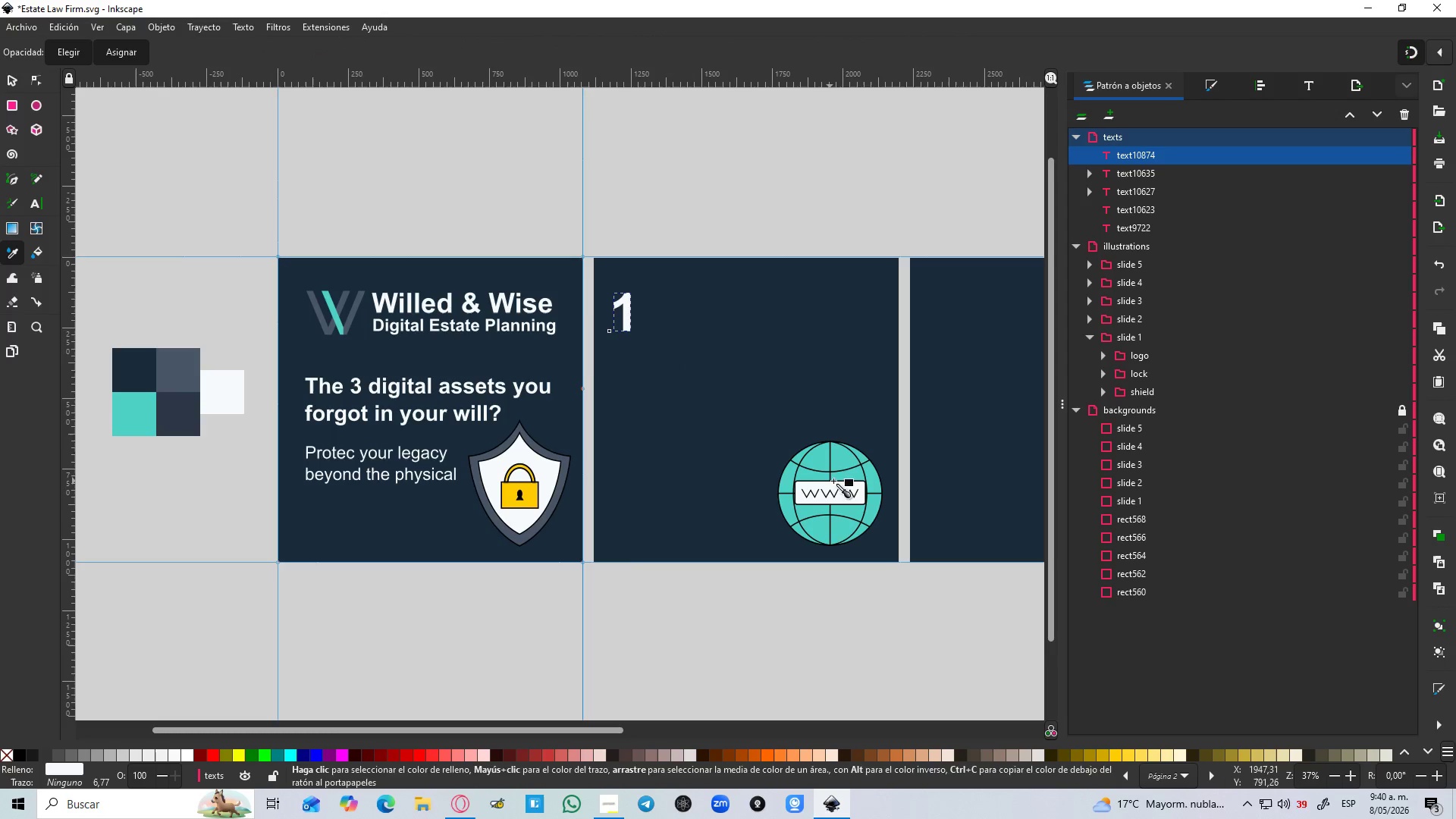 
hold_key(key=ControlLeft, duration=1.52)
 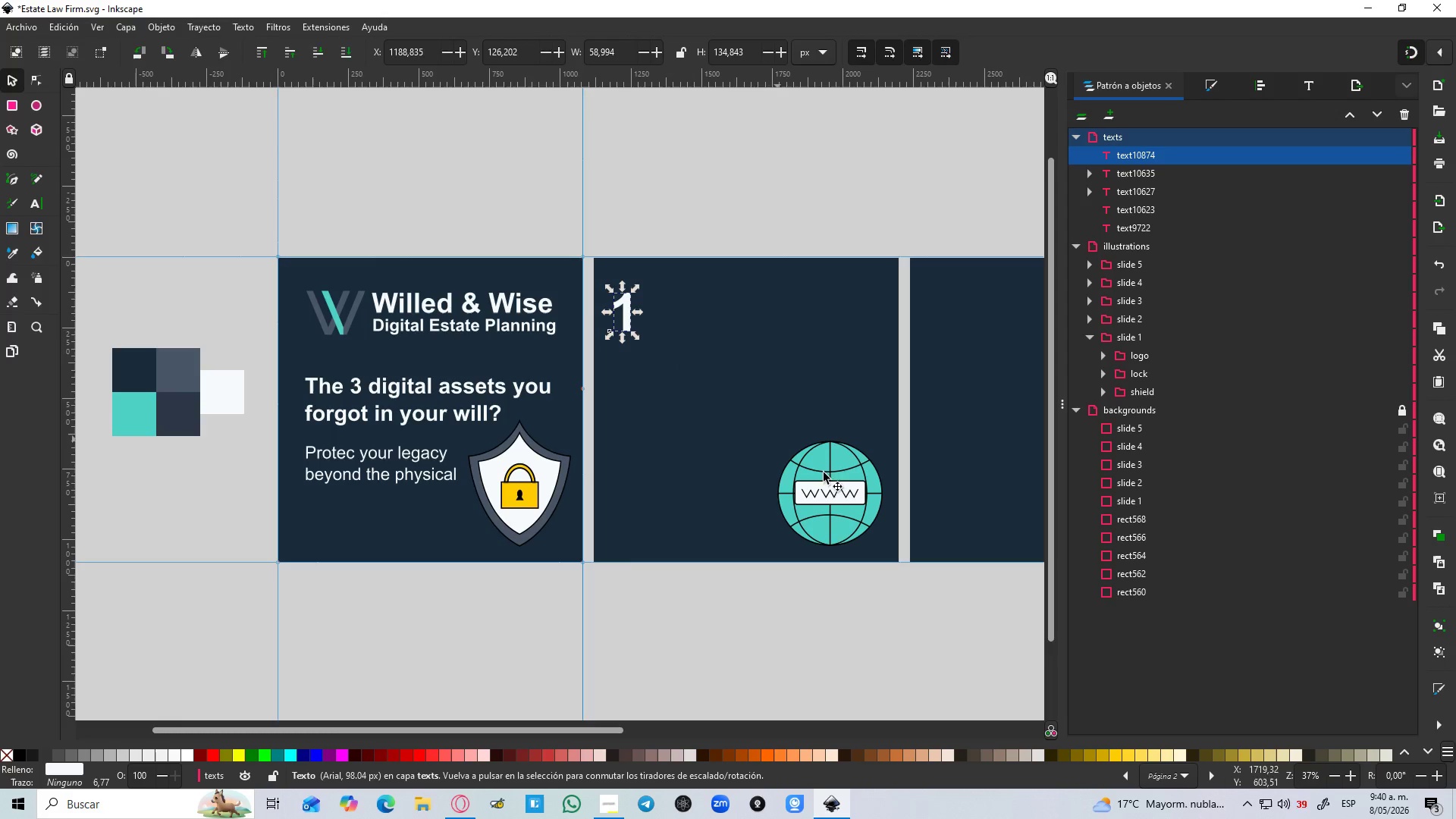 
hold_key(key=ControlLeft, duration=0.34)
 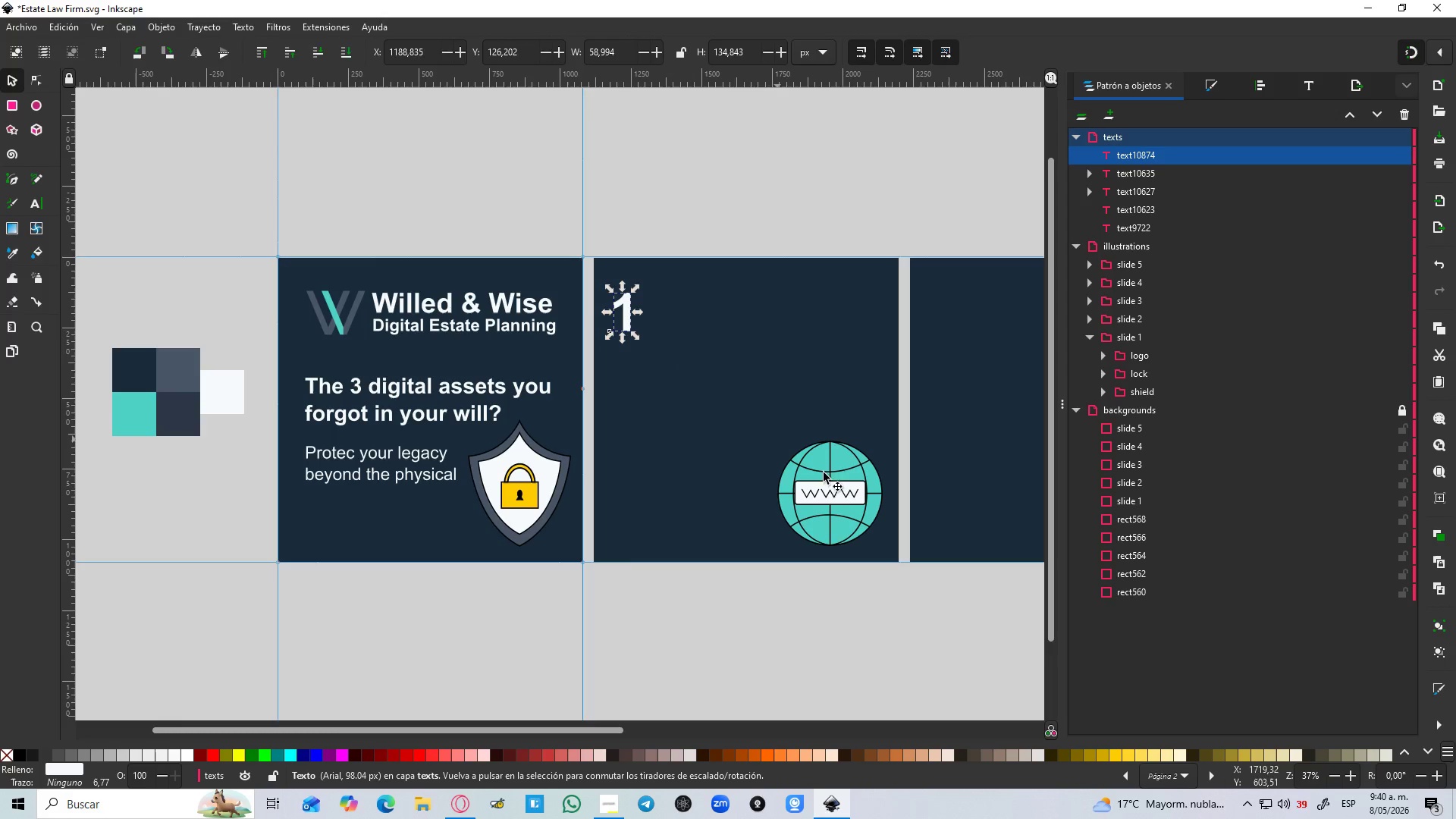 
key(D)
 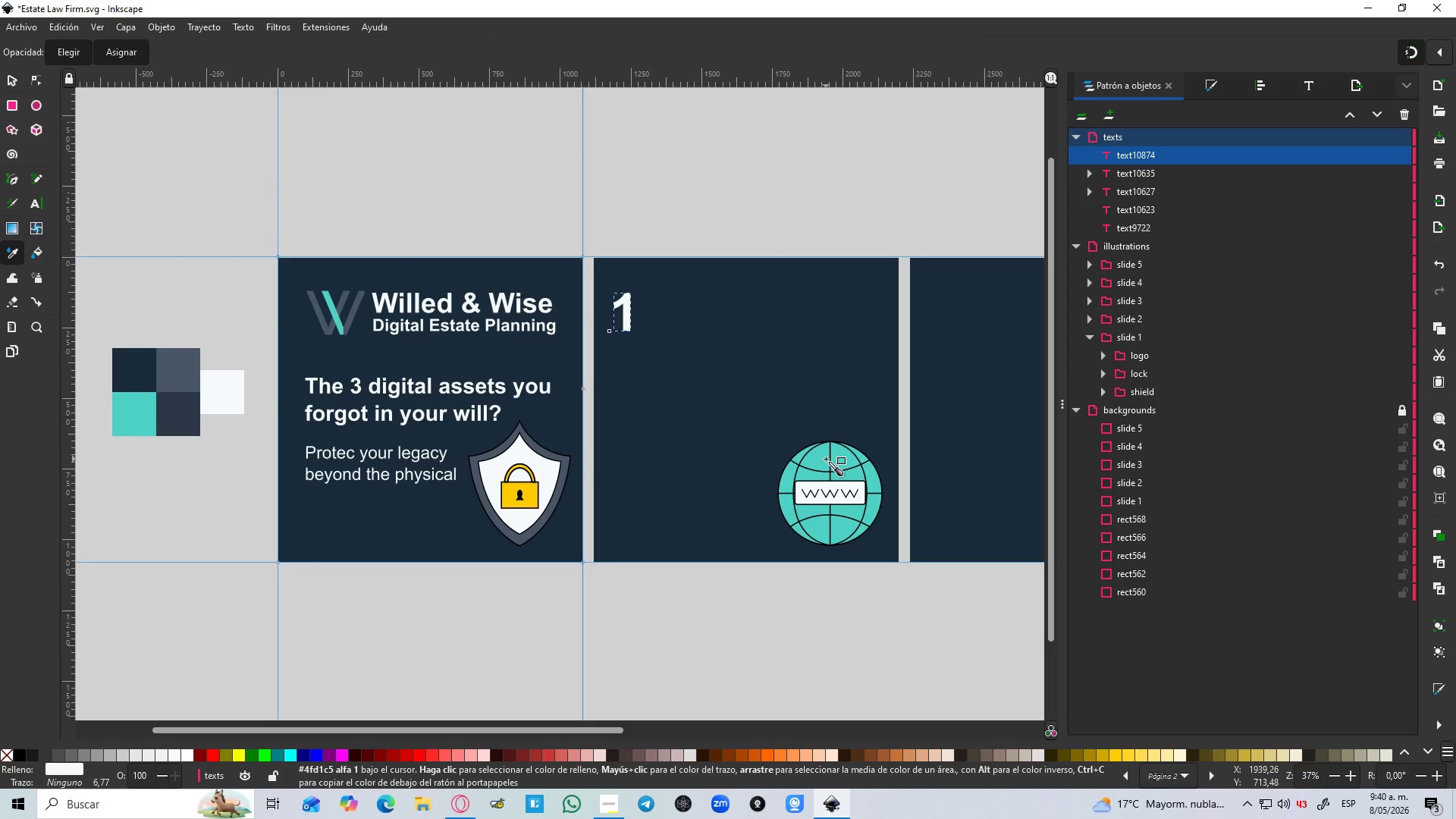 
left_click([824, 459])
 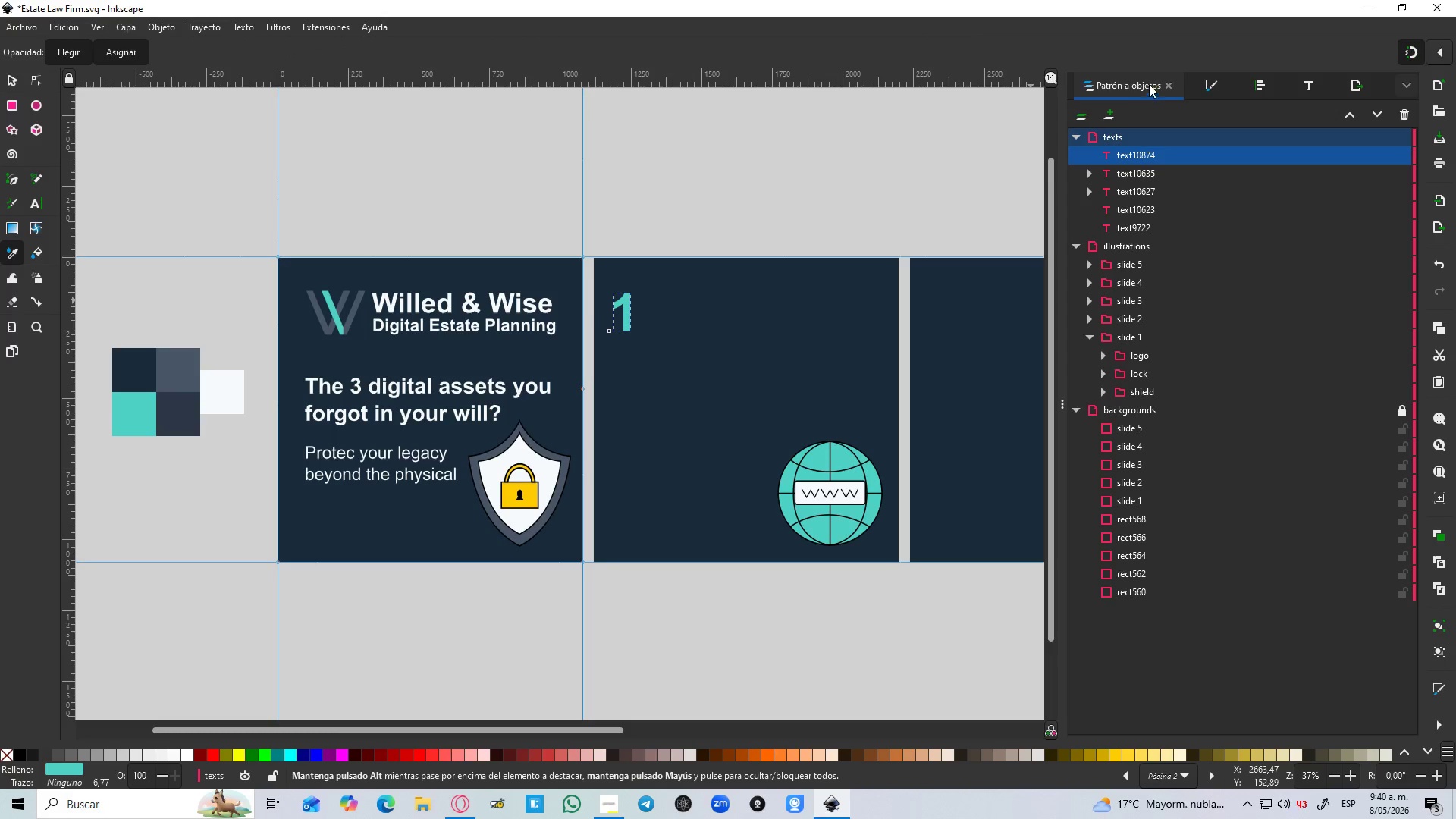 
left_click([1204, 80])
 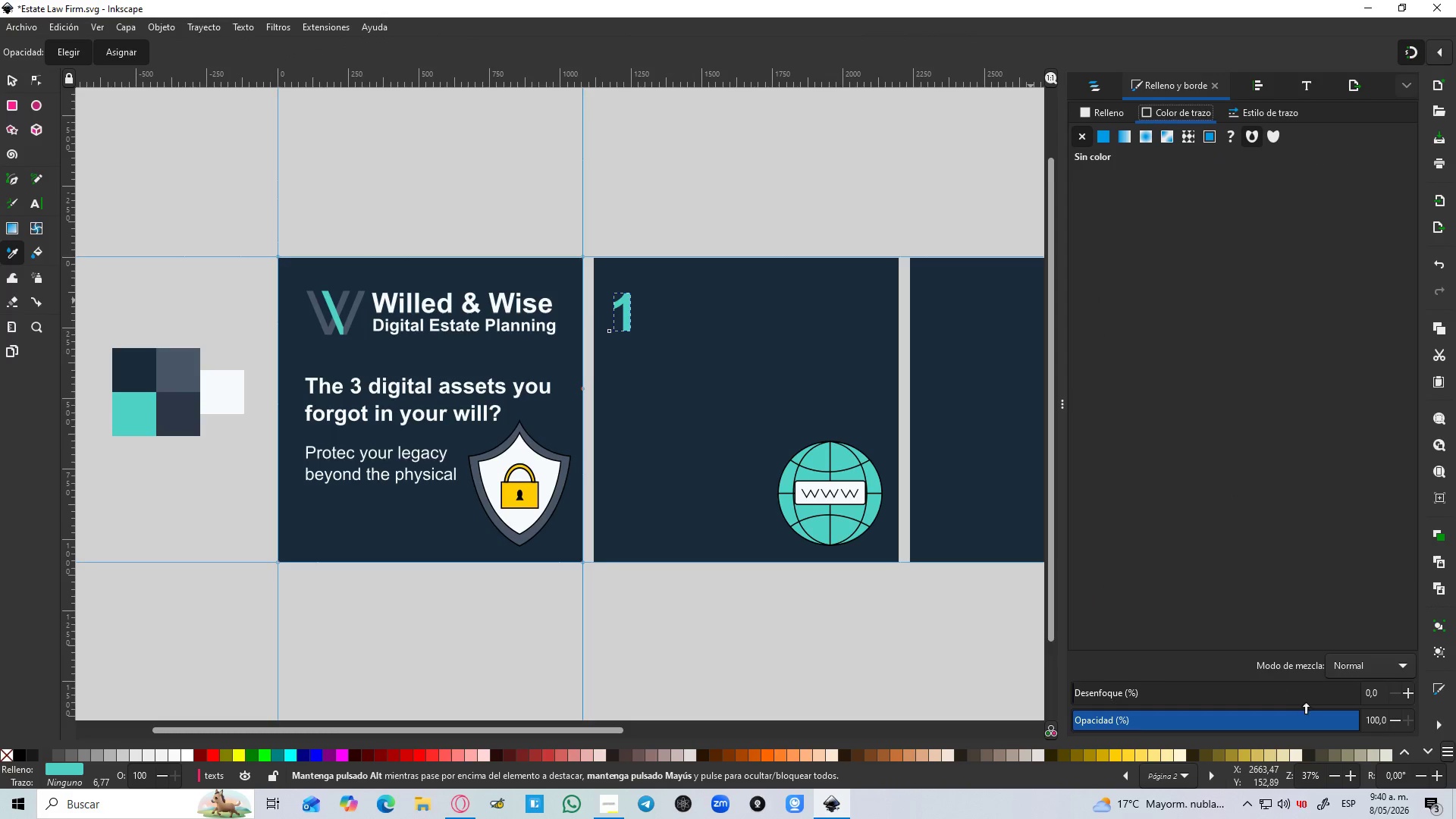 
left_click_drag(start_coordinate=[1340, 724], to_coordinate=[1246, 731])
 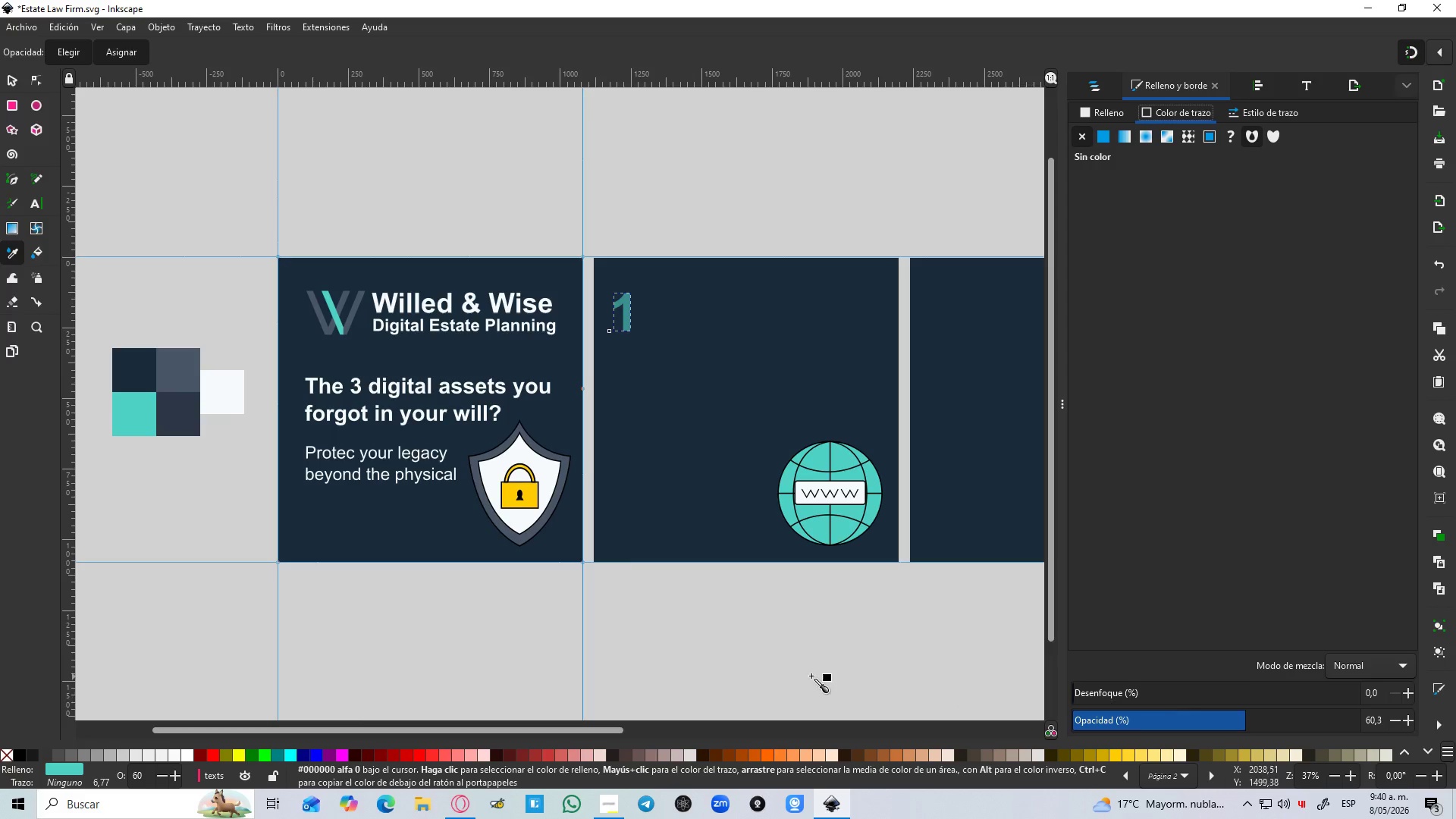 
left_click([809, 676])
 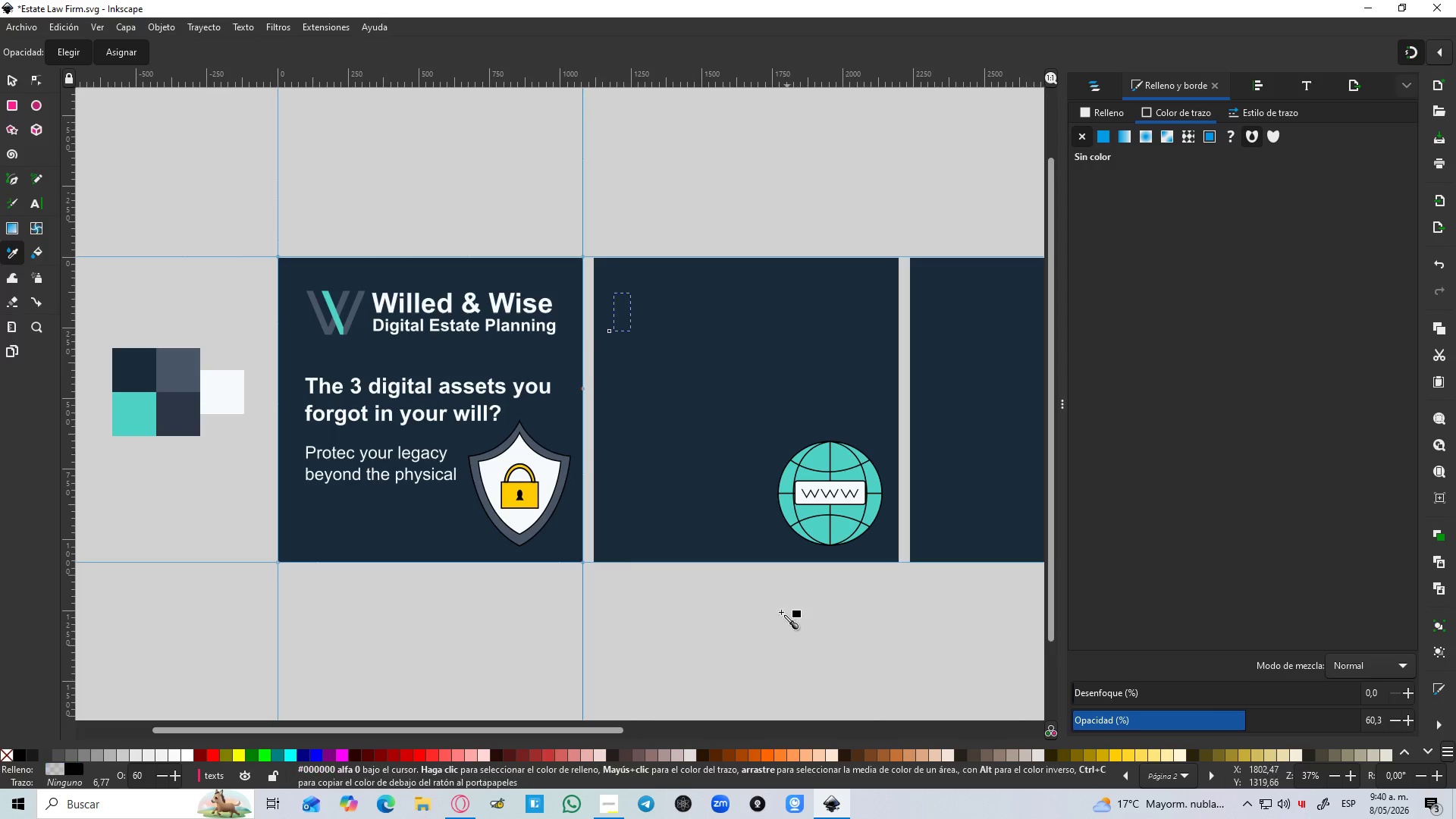 
hold_key(key=ControlLeft, duration=0.94)
scroll: coordinate [773, 589], scroll_direction: down, amount: 2.0
 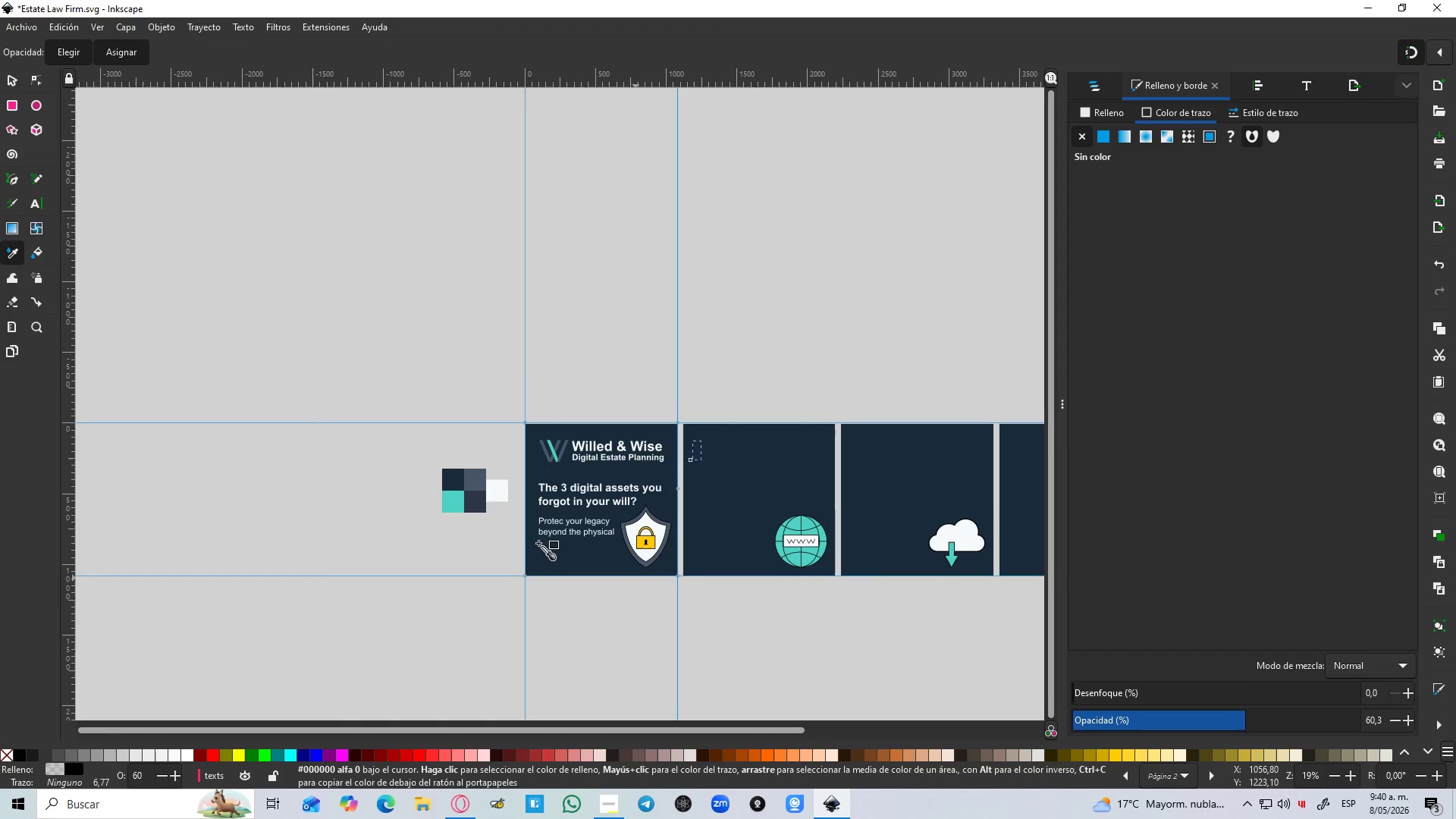 
left_click([447, 500])
 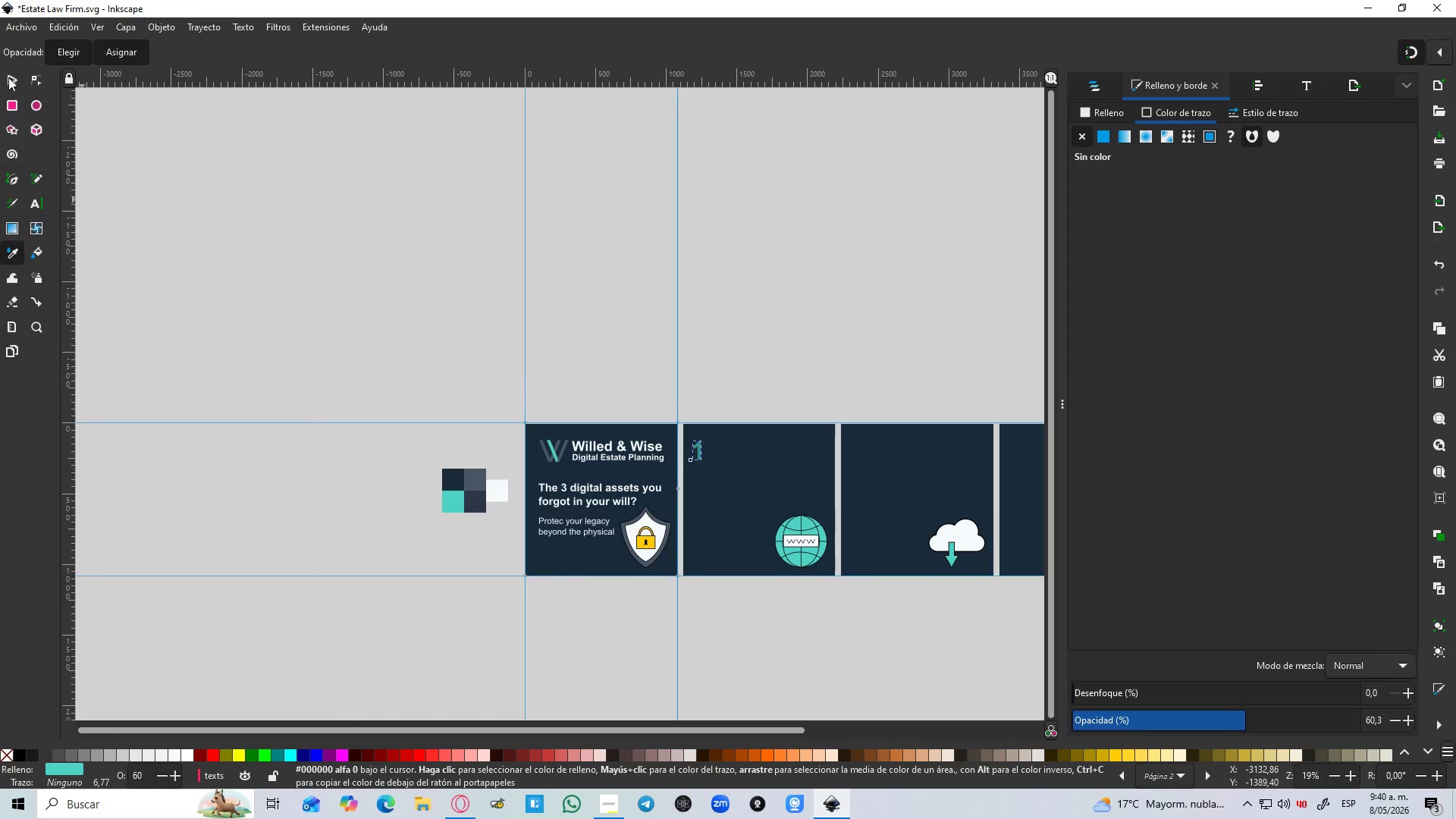 
left_click([8, 80])
 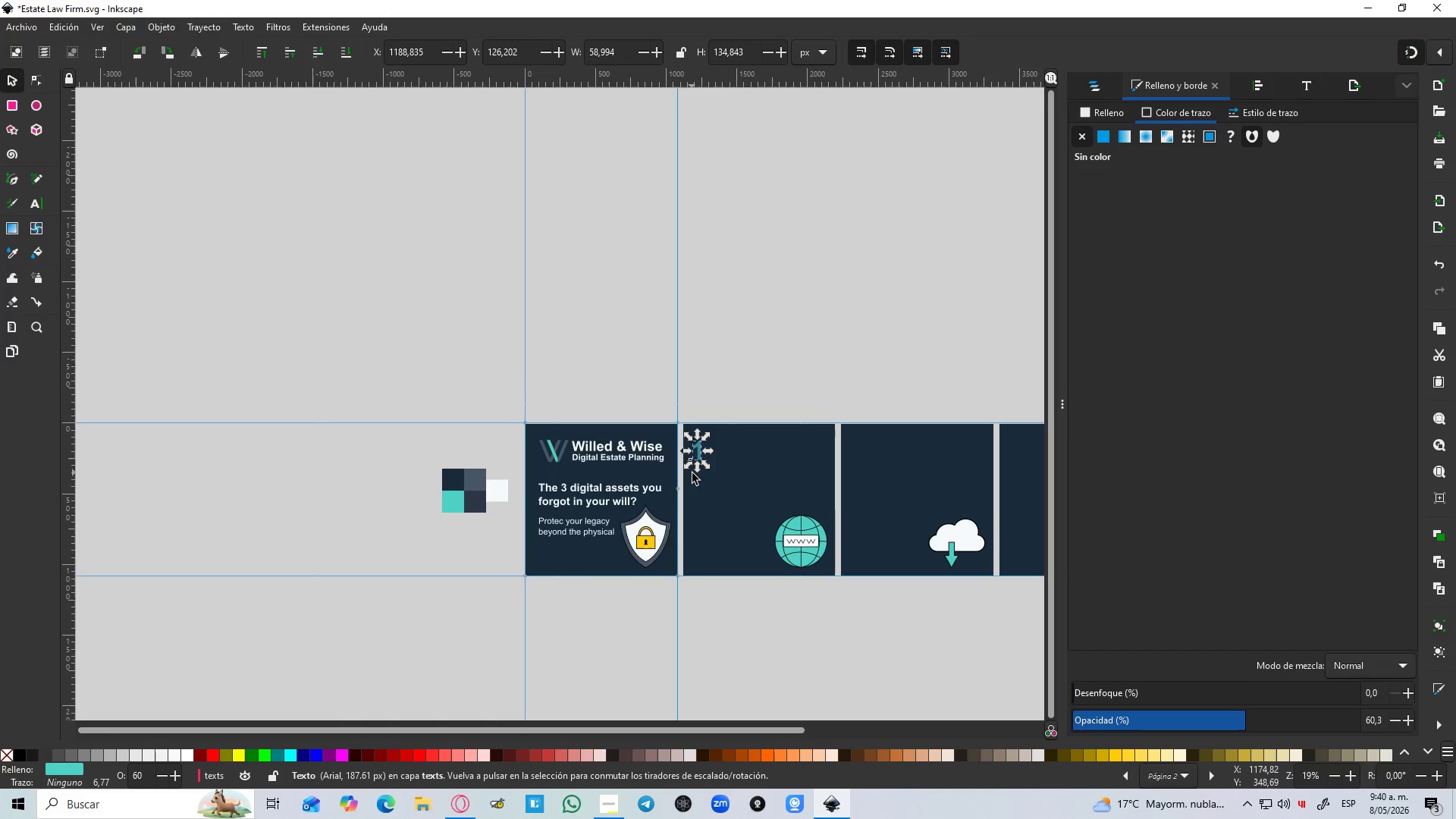 
key(Control+D)
 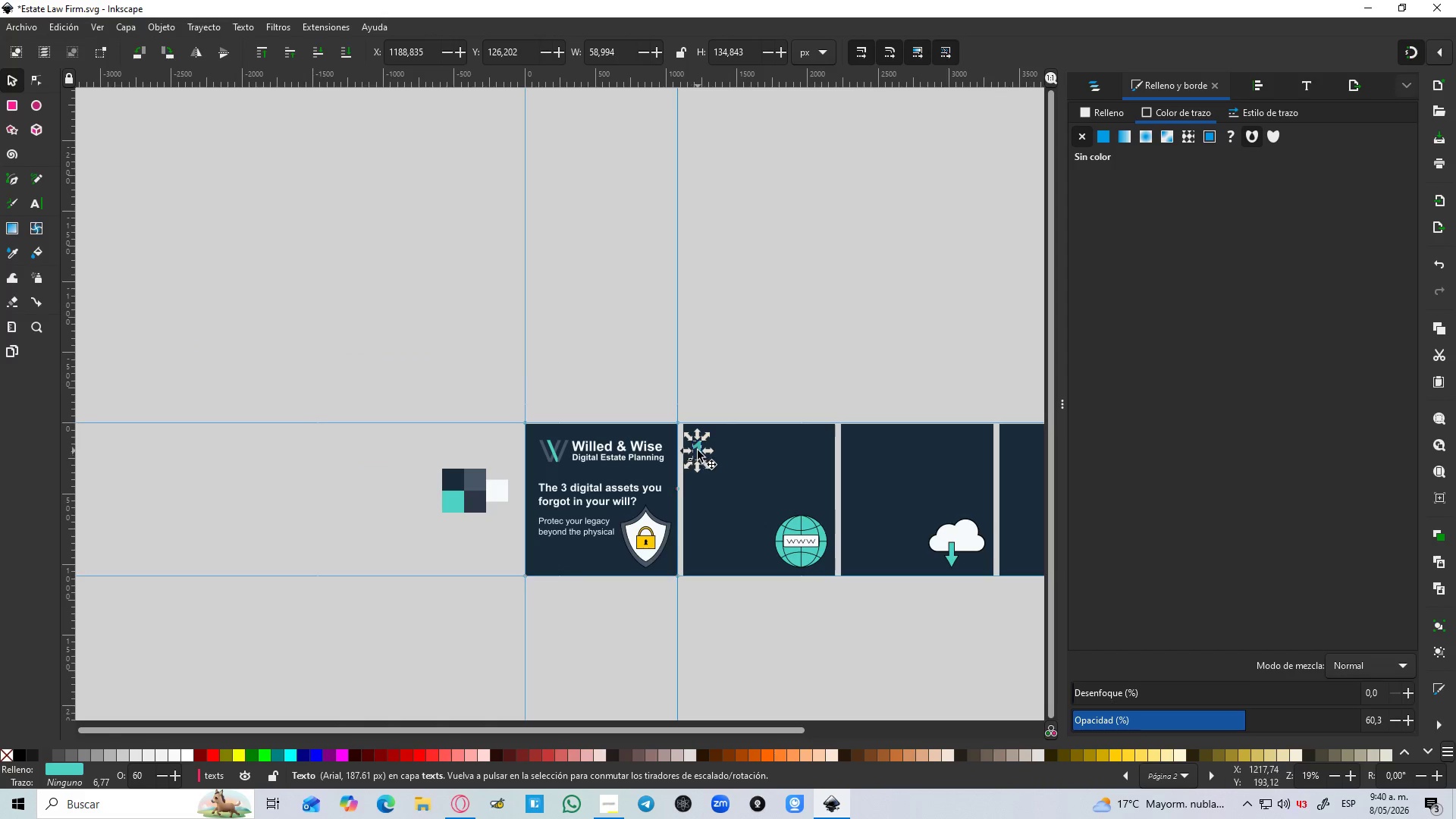 
left_click_drag(start_coordinate=[698, 450], to_coordinate=[868, 465])
 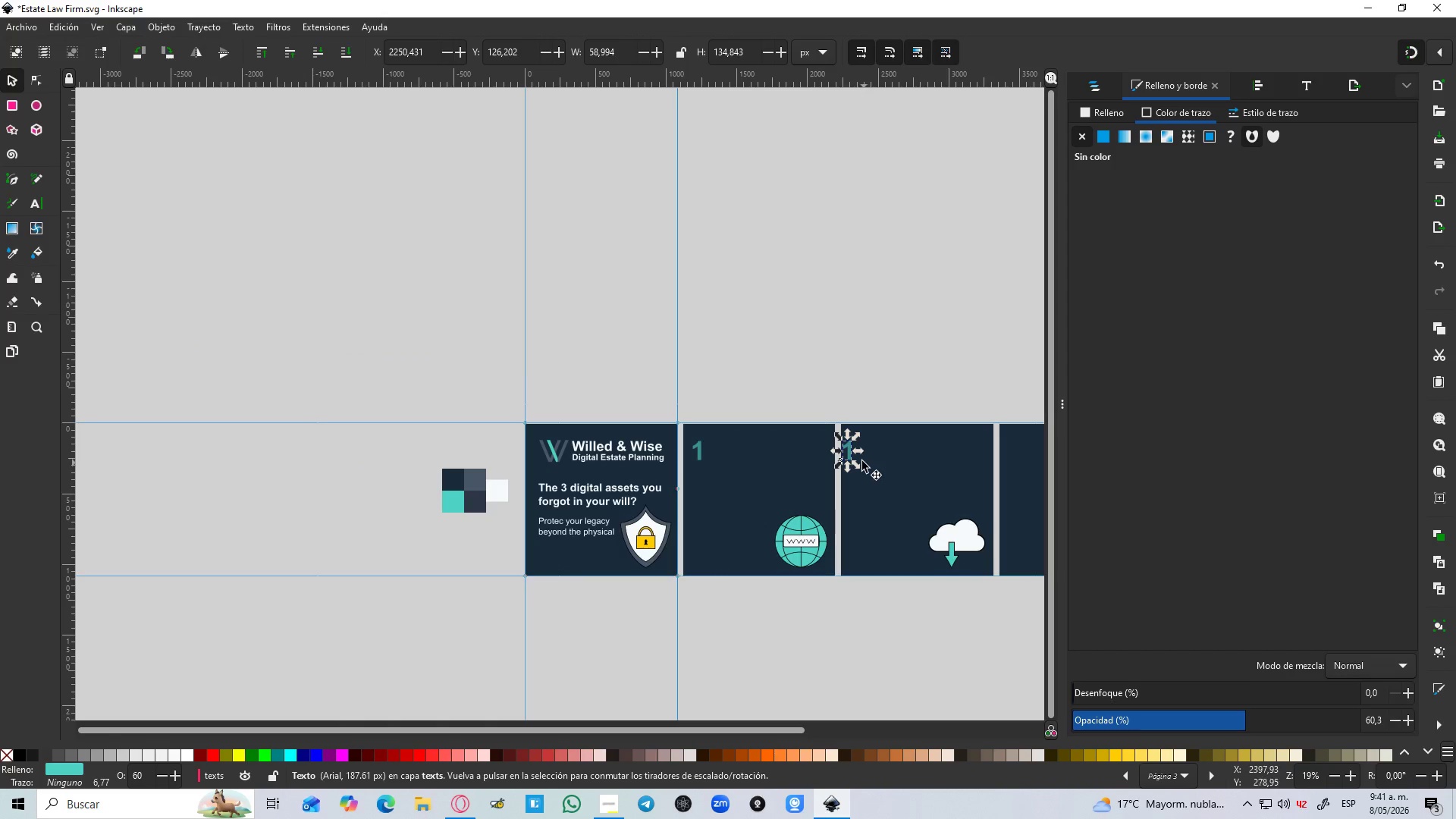 
hold_key(key=ControlLeft, duration=1.5)
scroll: coordinate [855, 460], scroll_direction: up, amount: 3.0
 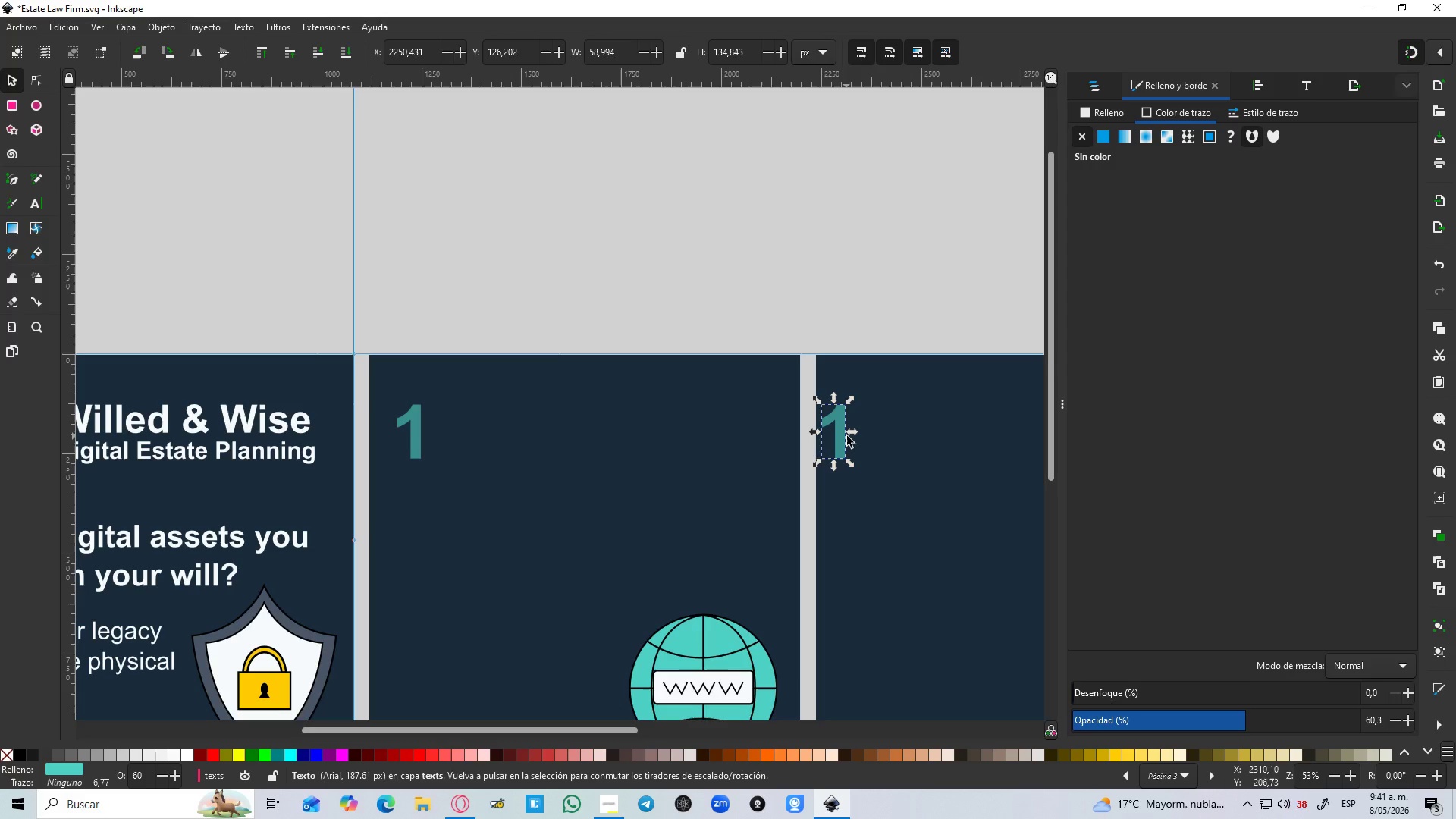 
hold_key(key=ControlLeft, duration=1.52)
left_click_drag(start_coordinate=[842, 438], to_coordinate=[874, 442])
 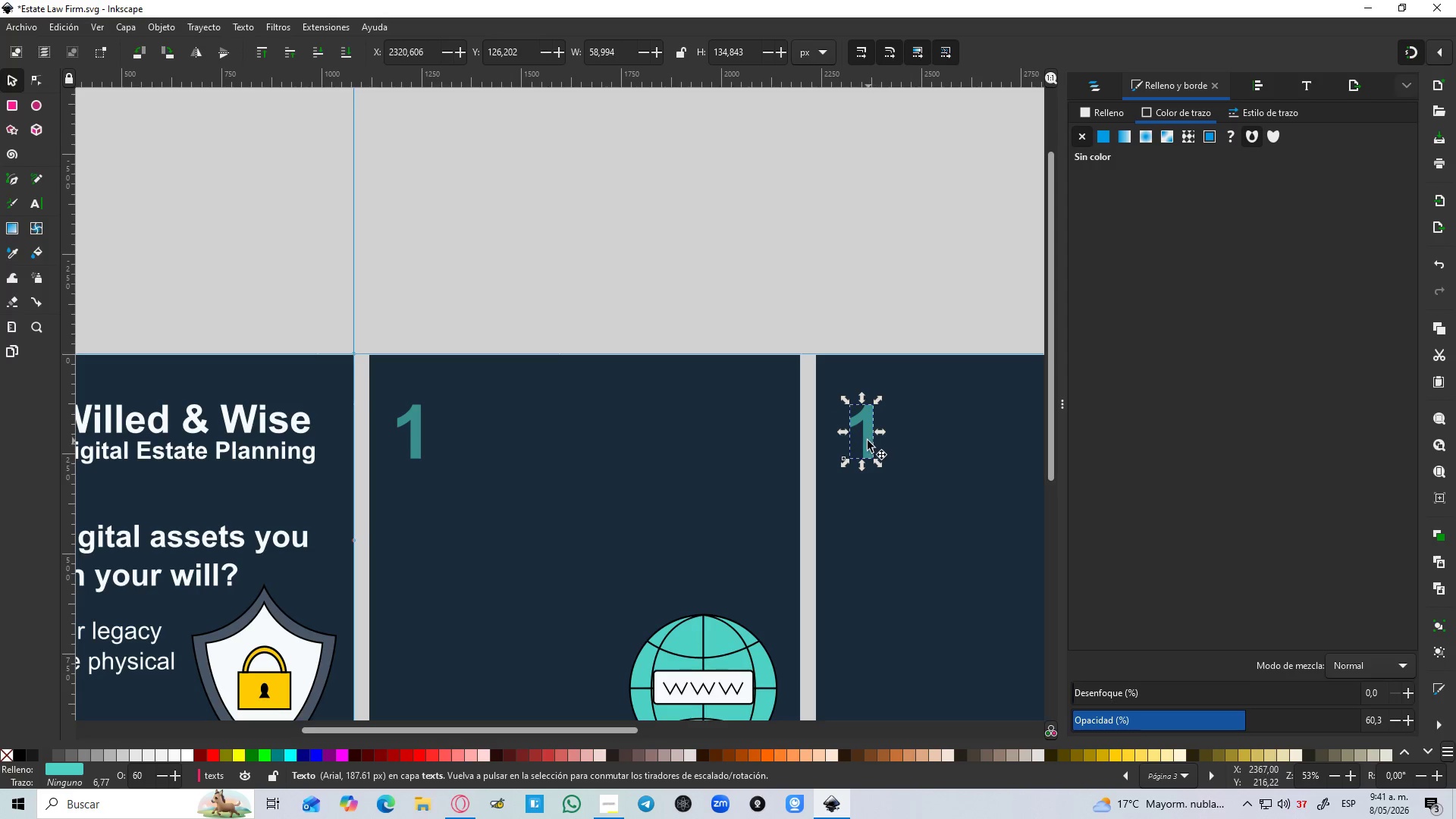 
hold_key(key=ControlLeft, duration=1.51)
 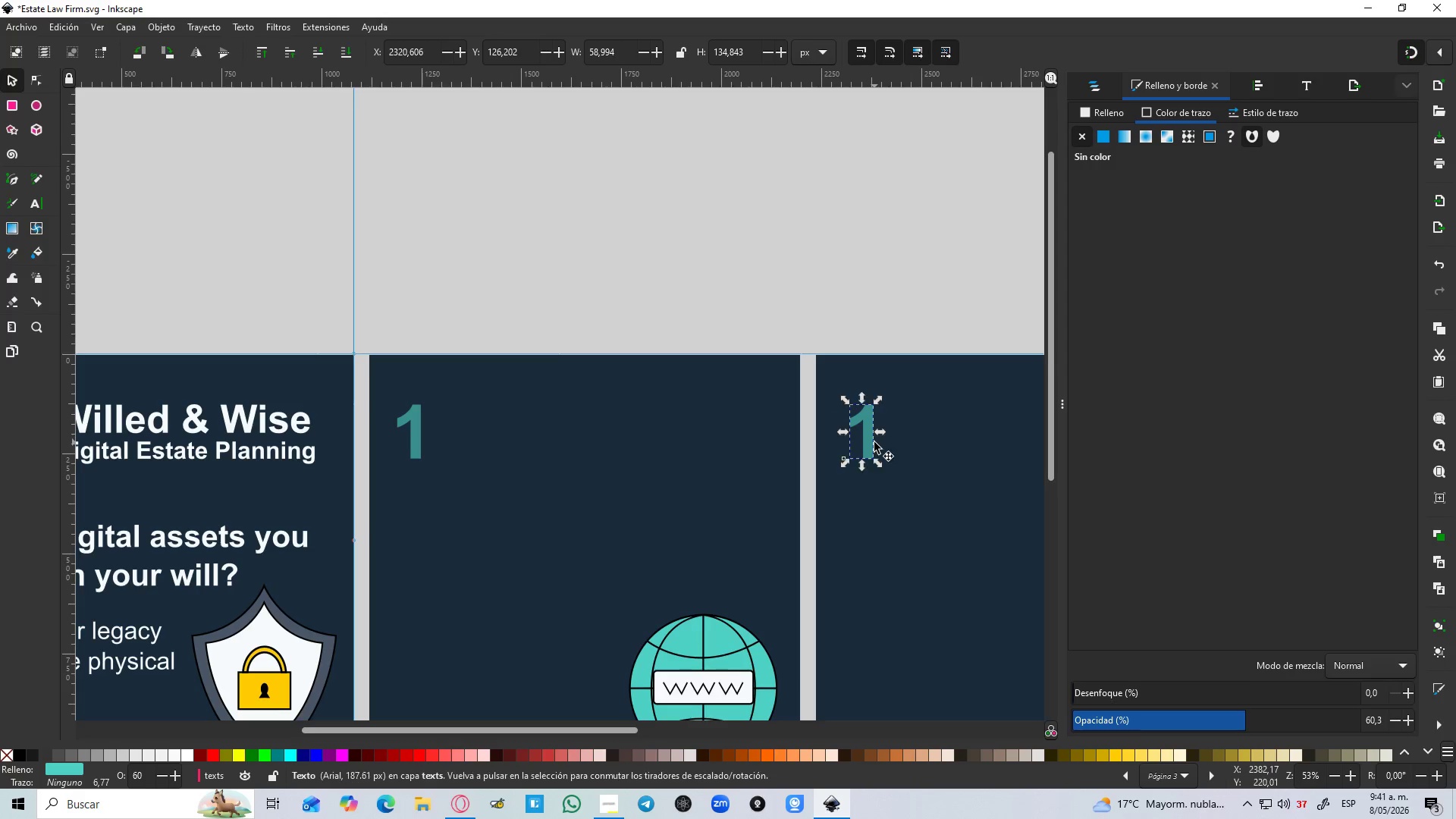 
key(Control+ControlLeft)
 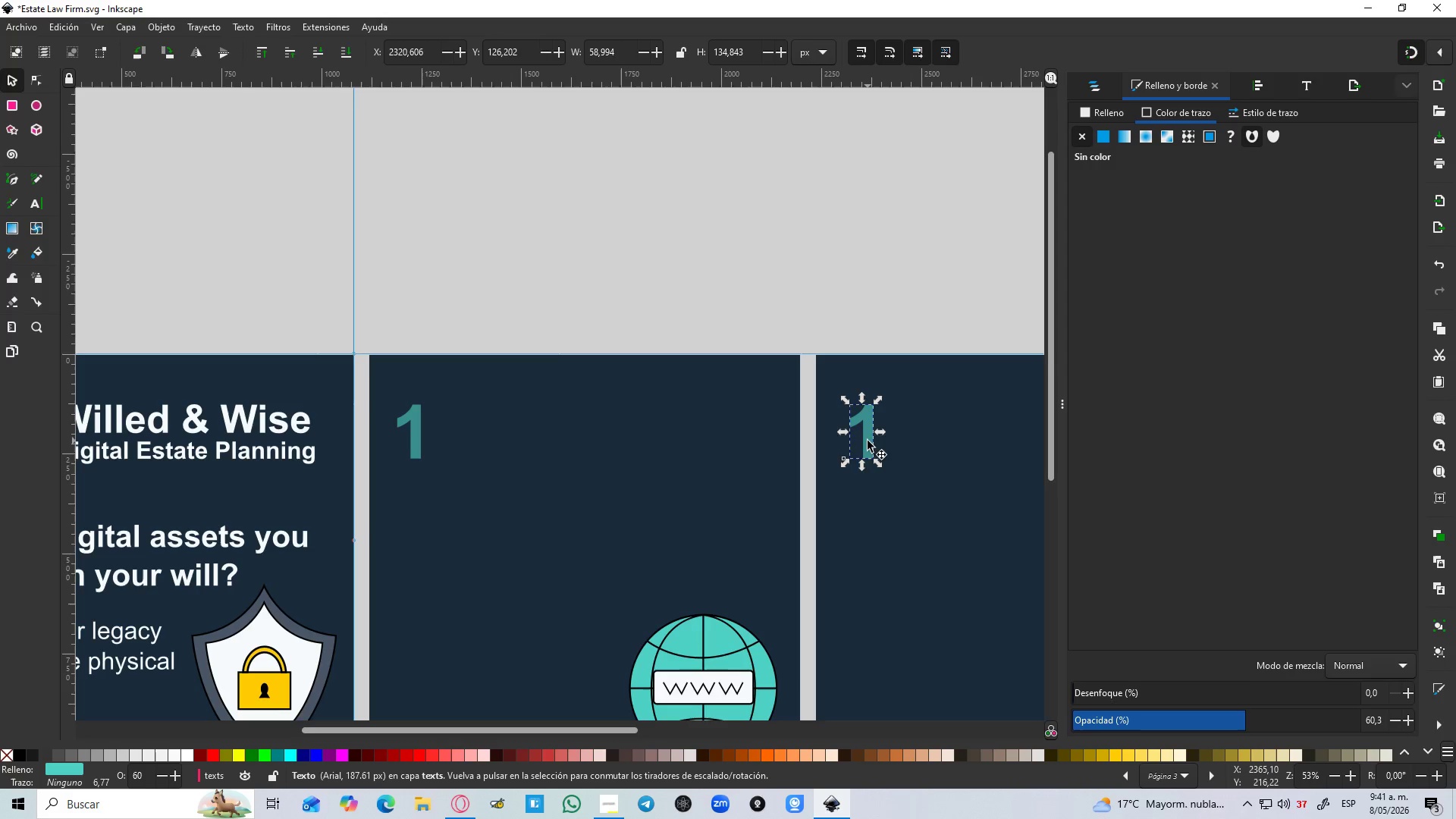 
double_click([868, 441])
 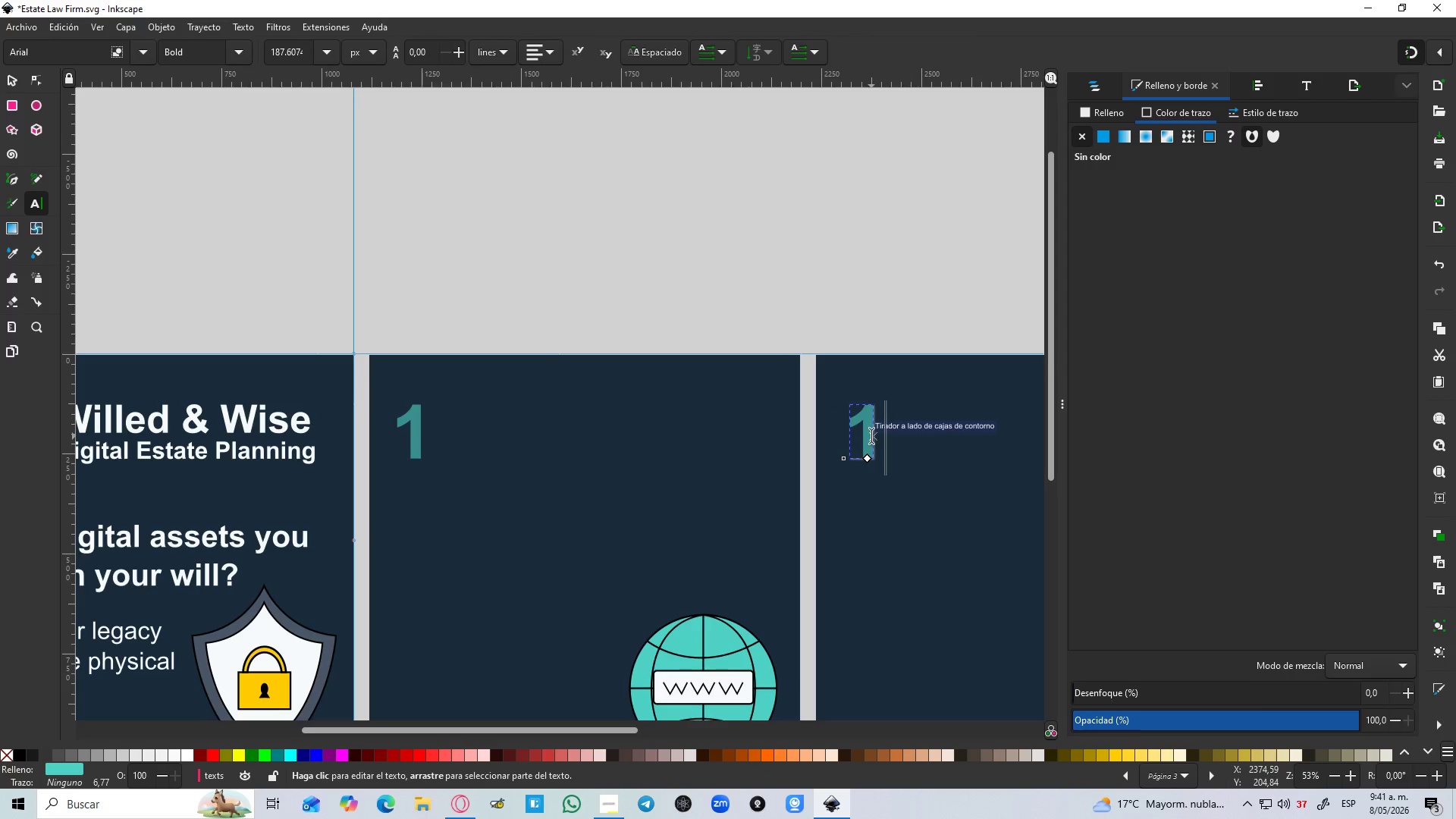 
left_click_drag(start_coordinate=[871, 436], to_coordinate=[852, 438])
 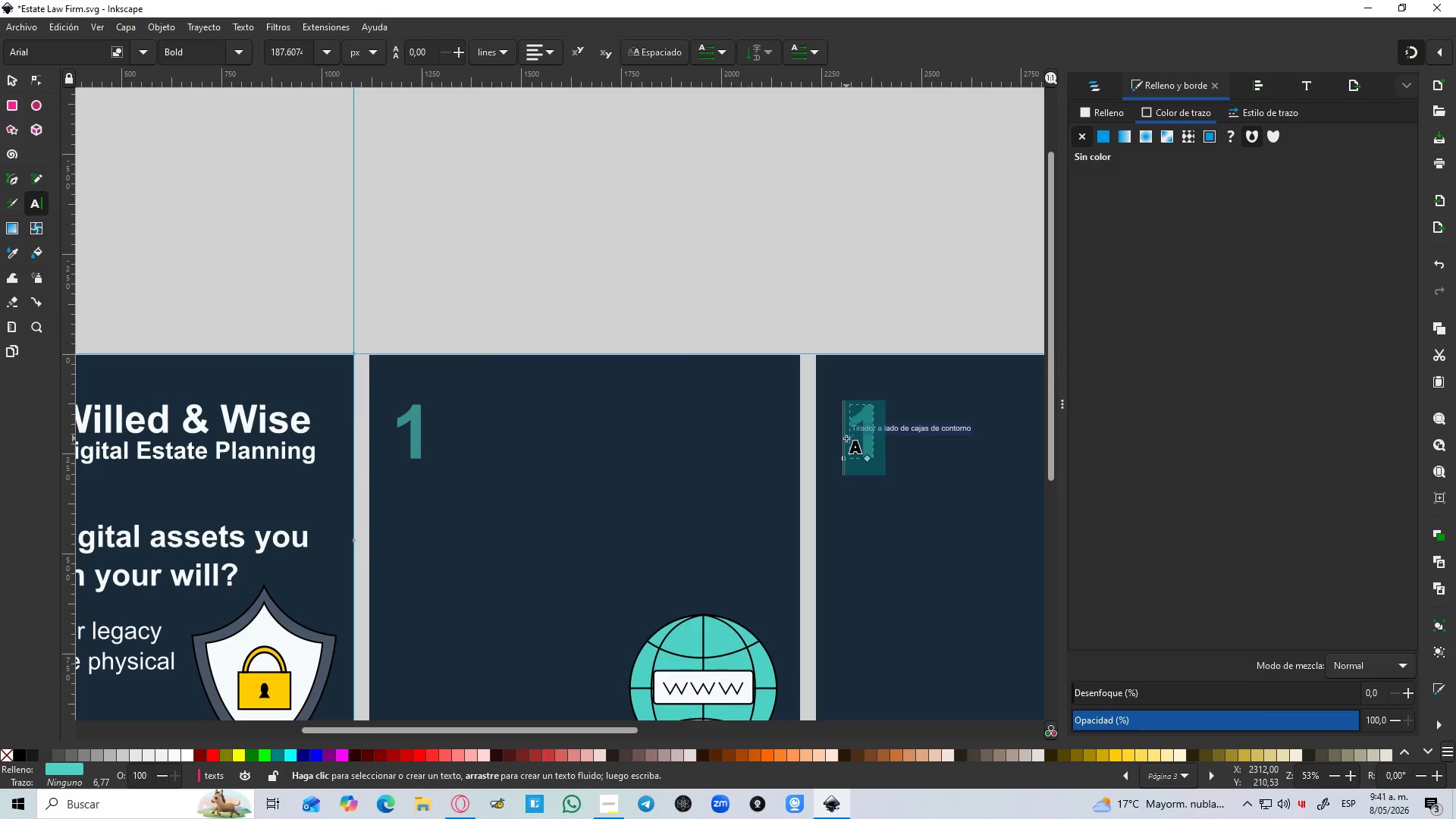 
key(2)
 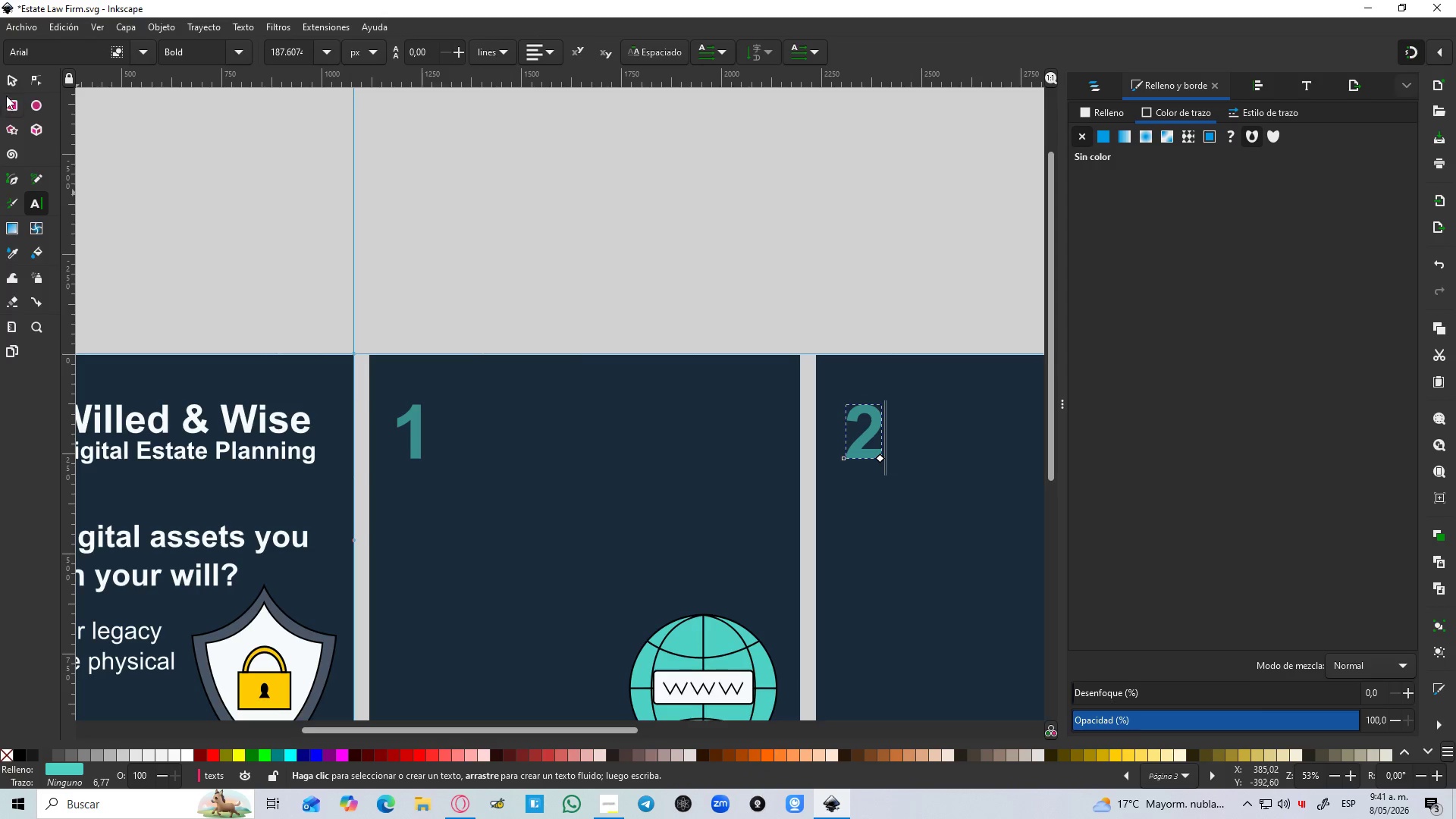 
left_click([13, 83])
 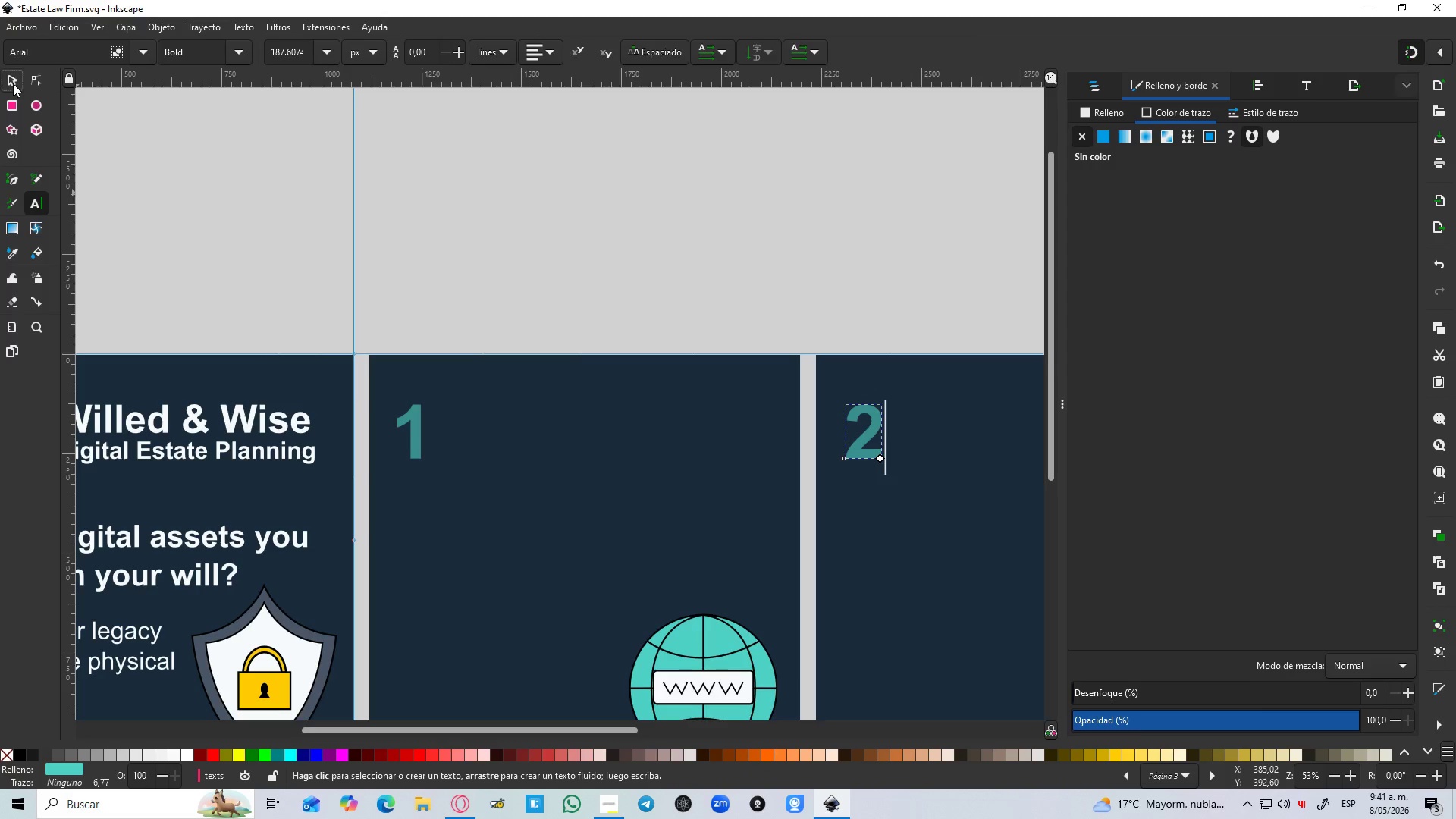 
hold_key(key=ControlLeft, duration=0.78)
scroll: coordinate [404, 243], scroll_direction: down, amount: 3.0
 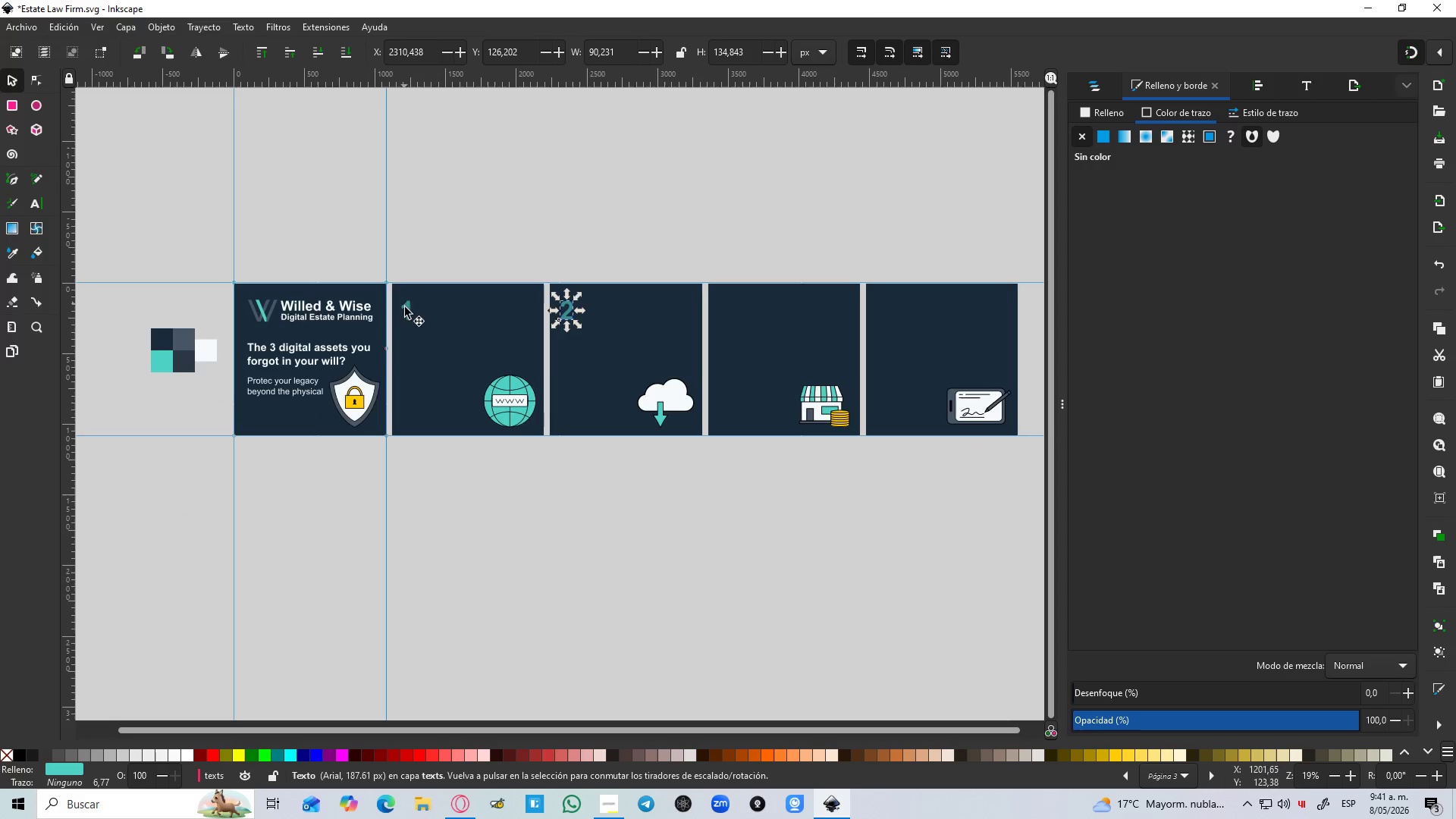 
hold_key(key=ShiftLeft, duration=0.61)
left_click([408, 313])
 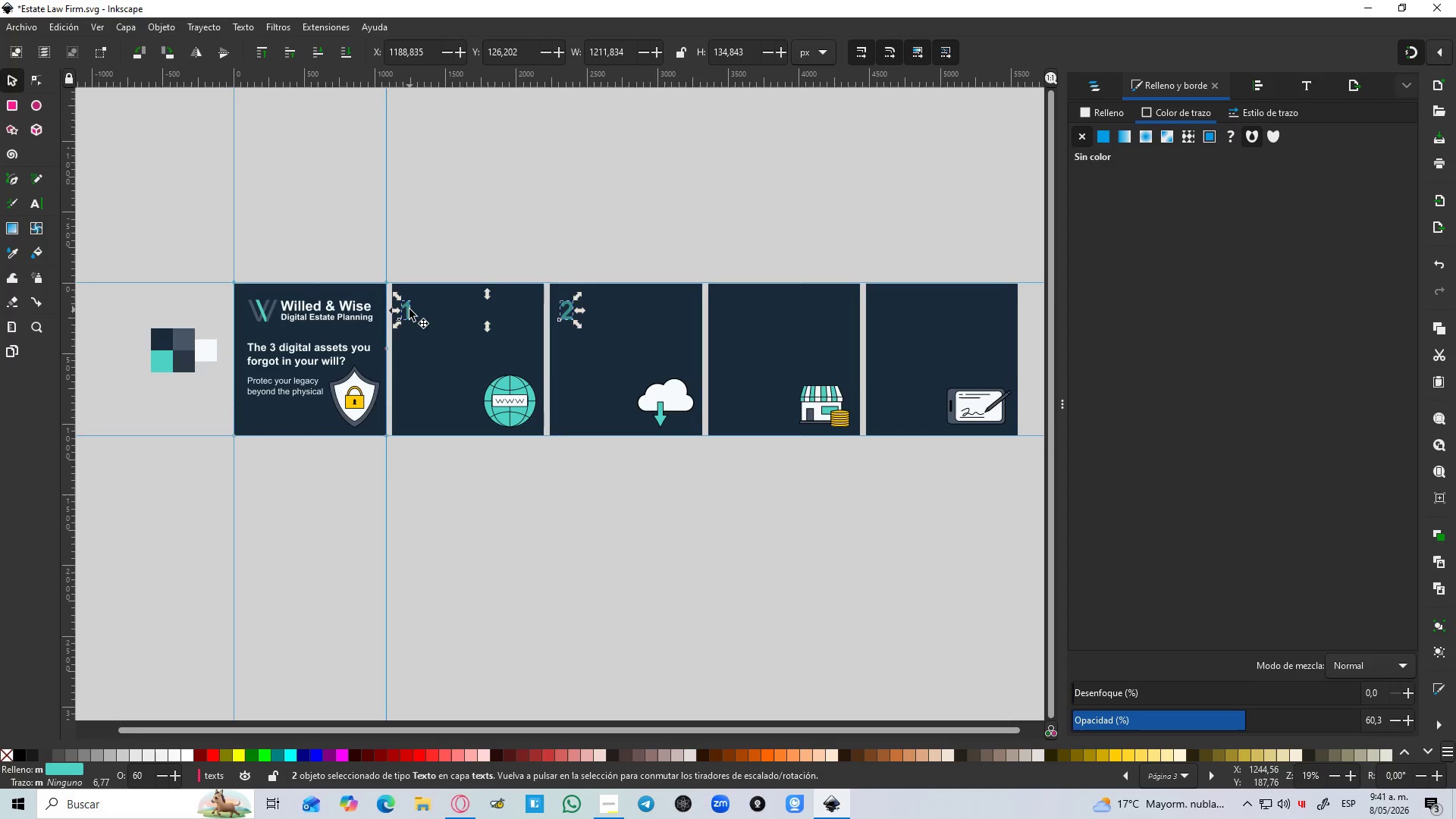 
left_click_drag(start_coordinate=[410, 309], to_coordinate=[650, 329])
 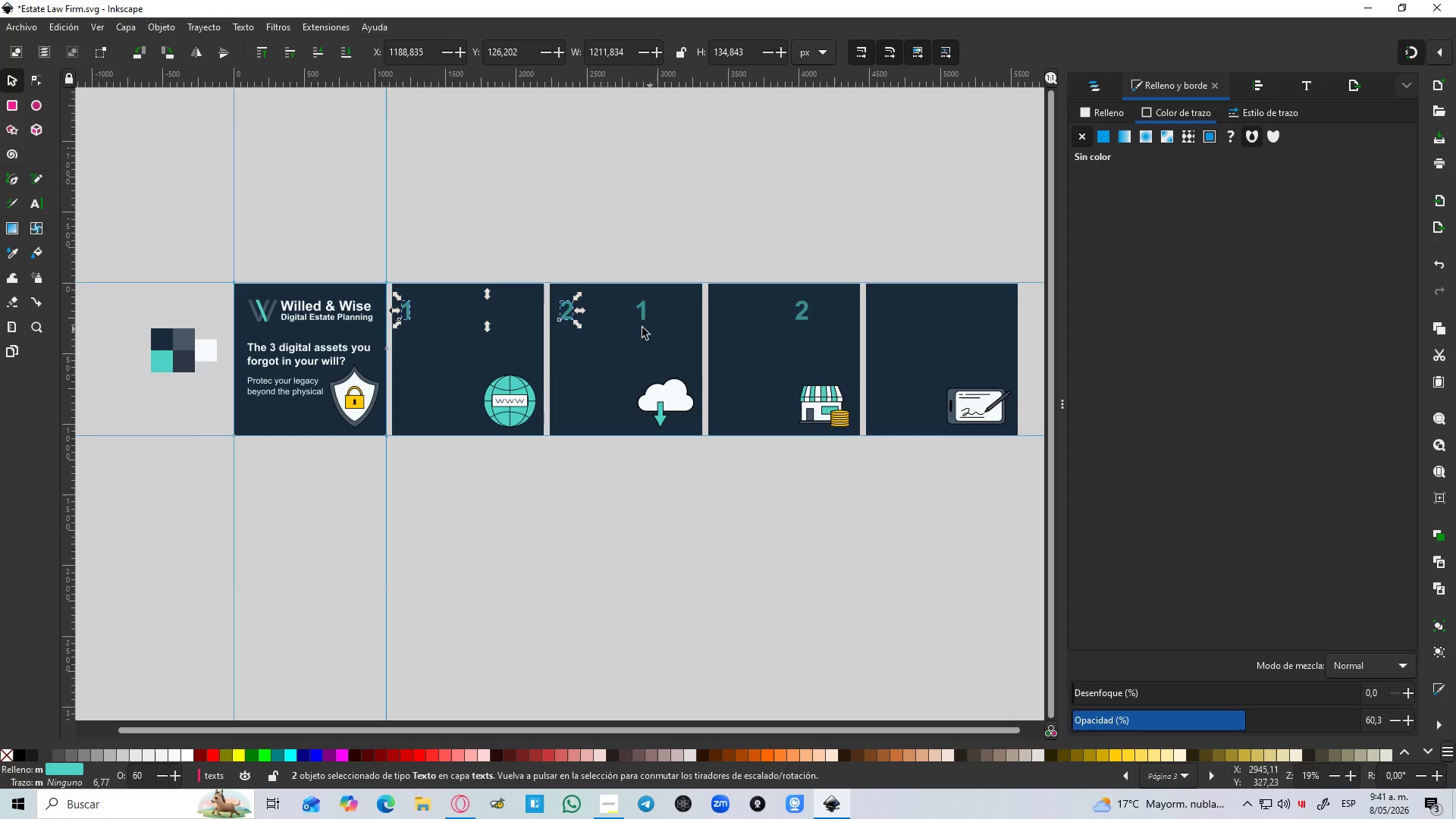 
key(Control+D)
 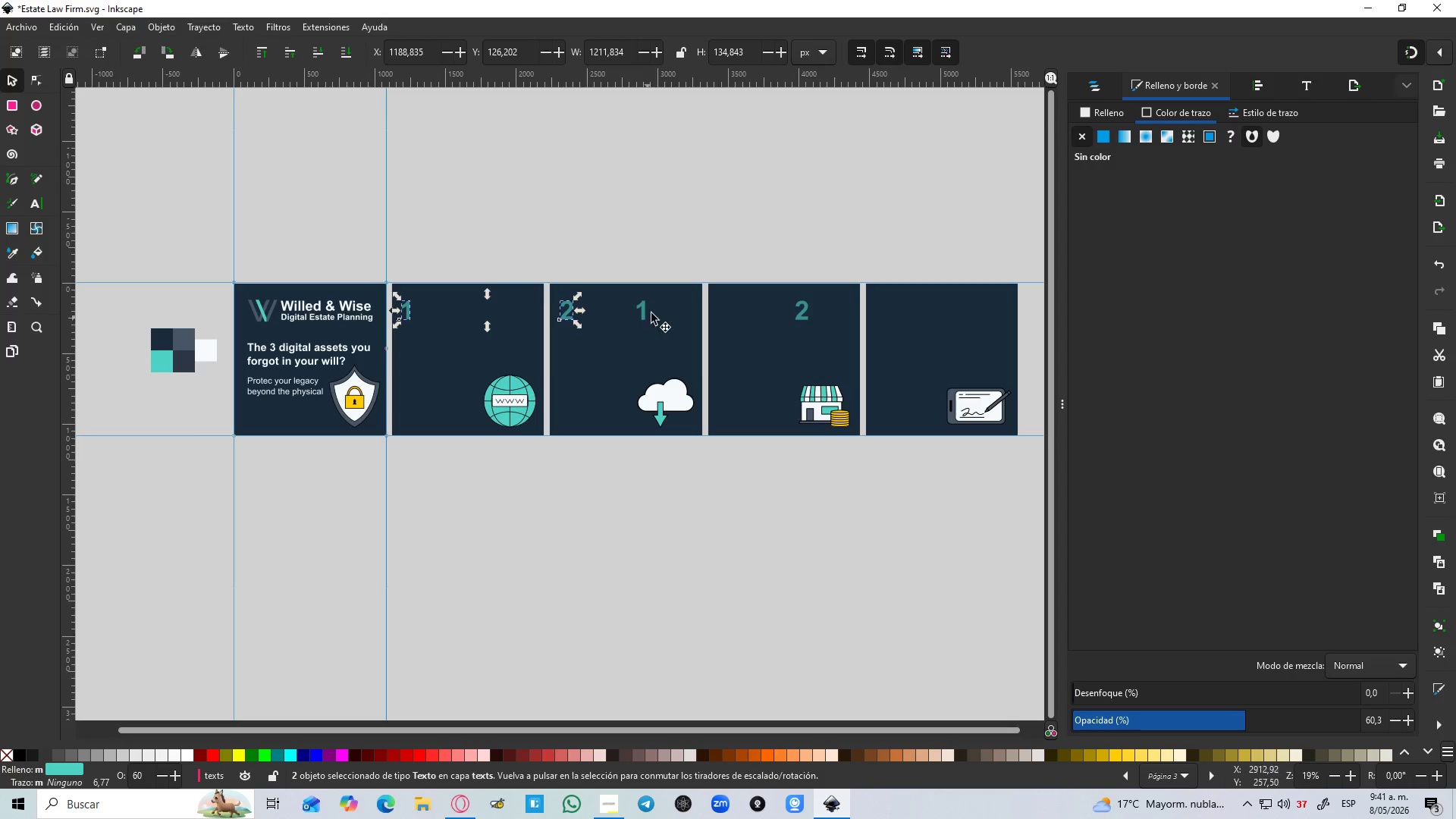 
key(Control+Z)
 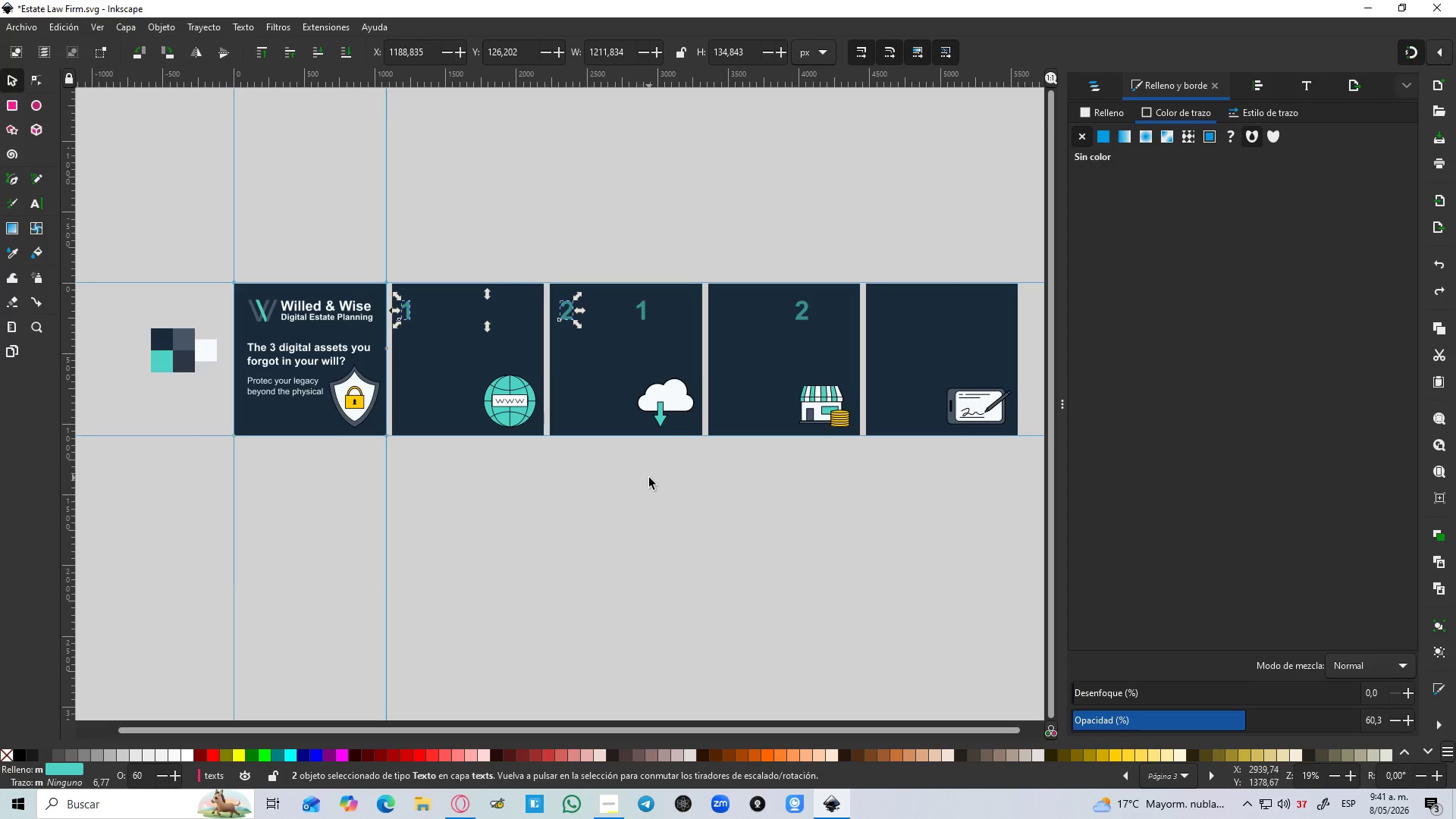 
key(Control+Z)
 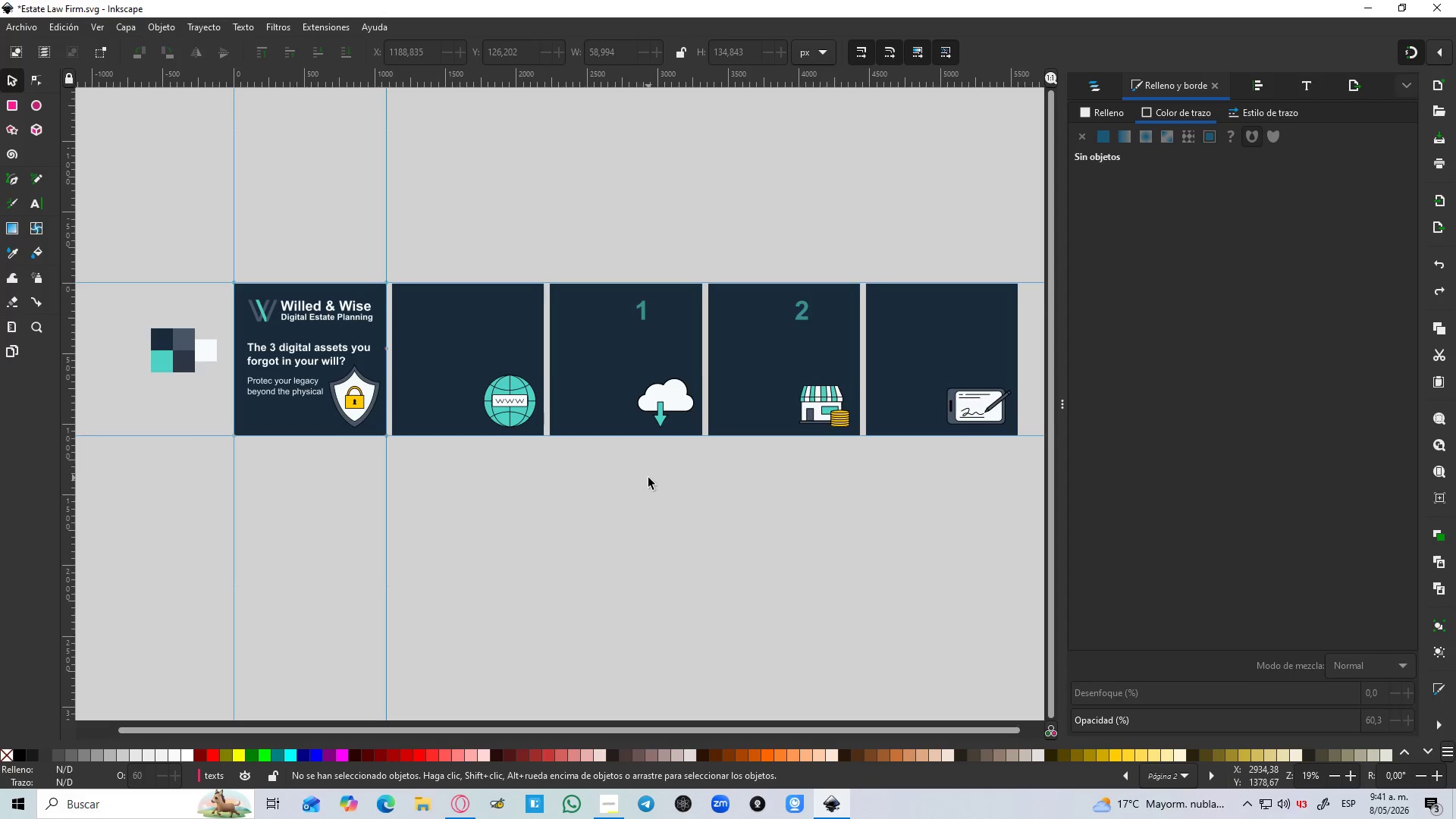 
key(Control+Z)
 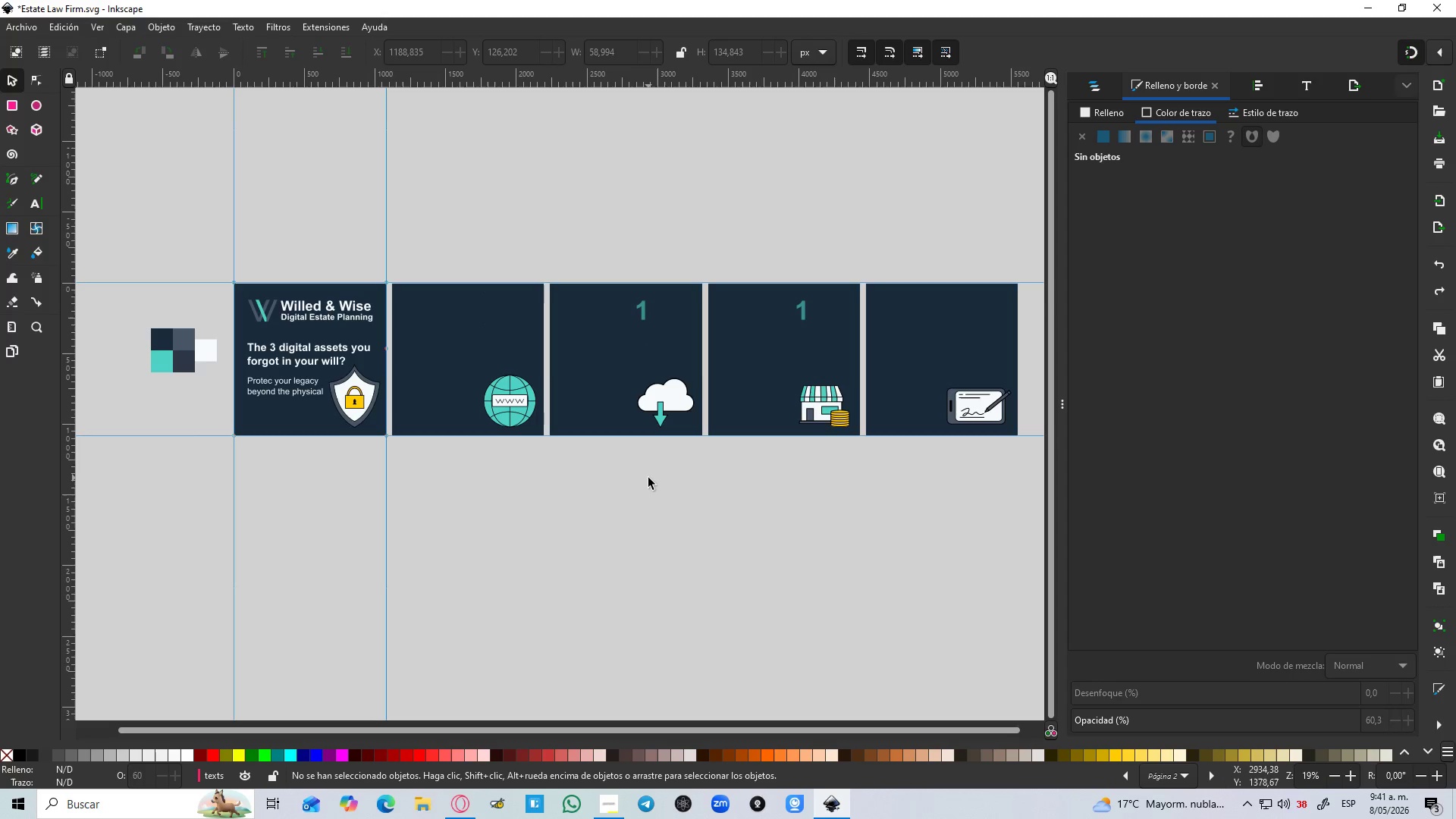 
key(Control+Shift+Z)
 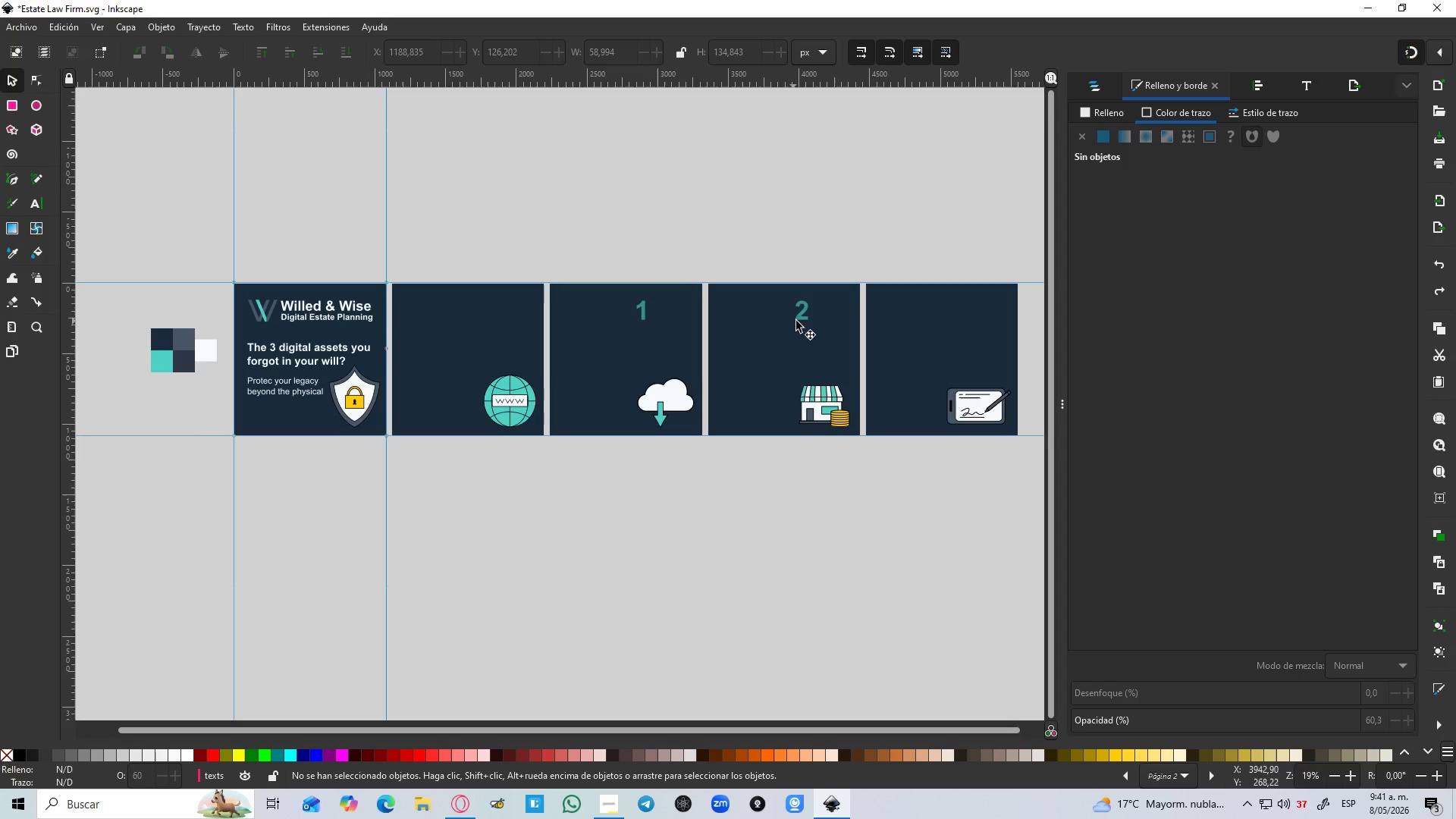 
left_click_drag(start_coordinate=[807, 313], to_coordinate=[799, 314])
 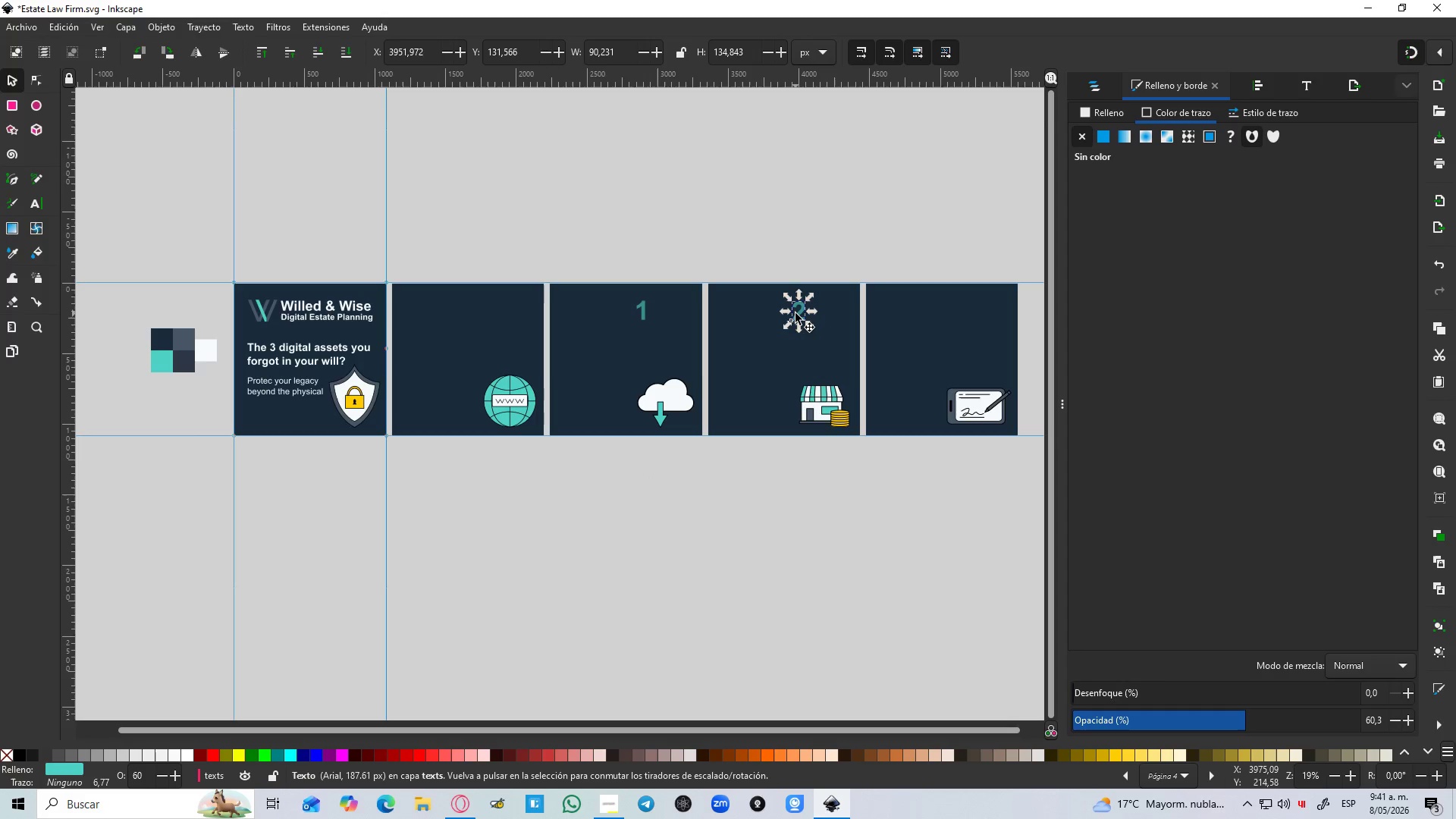 
key(Control+Z)
 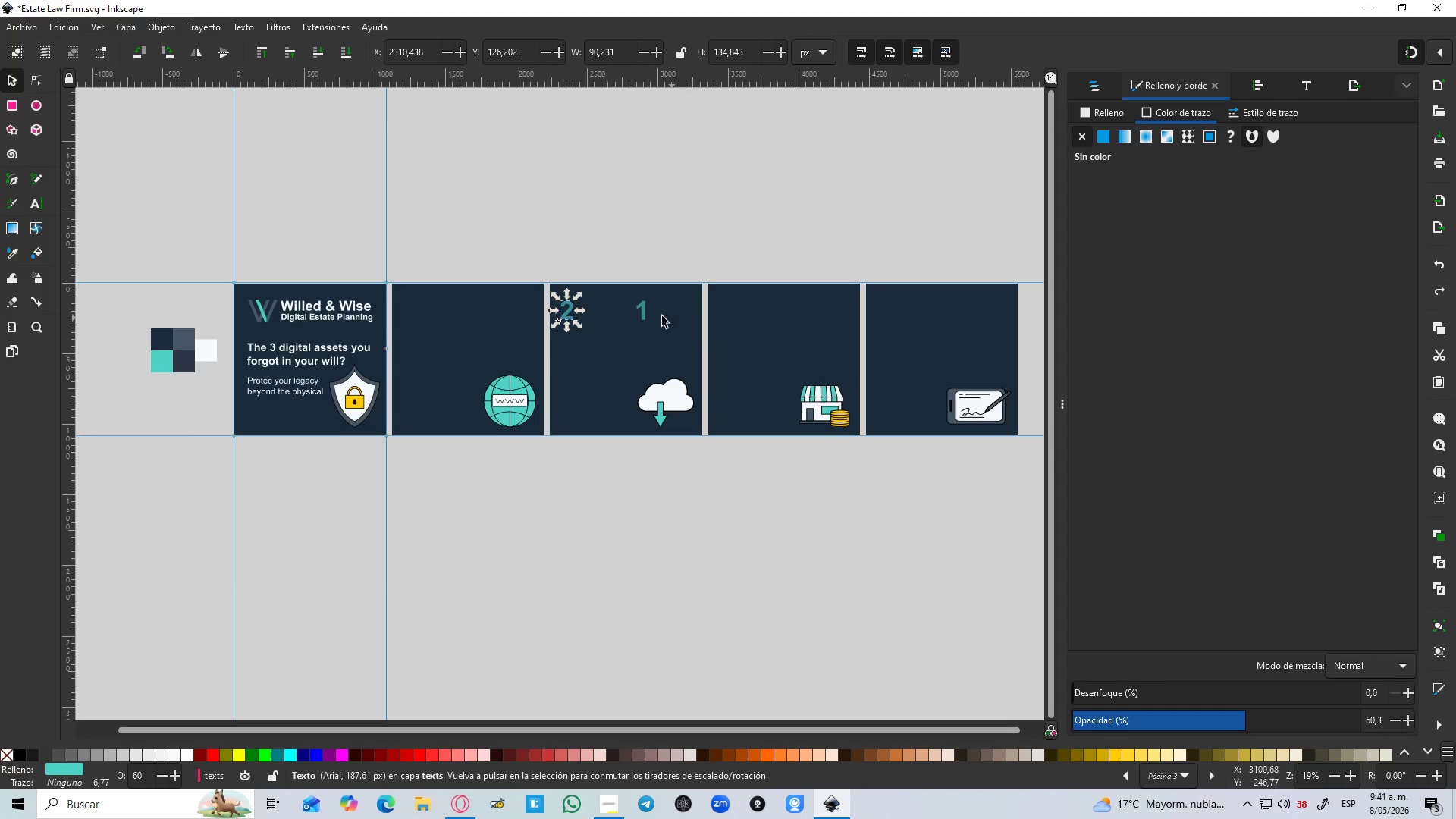 
left_click([639, 314])
 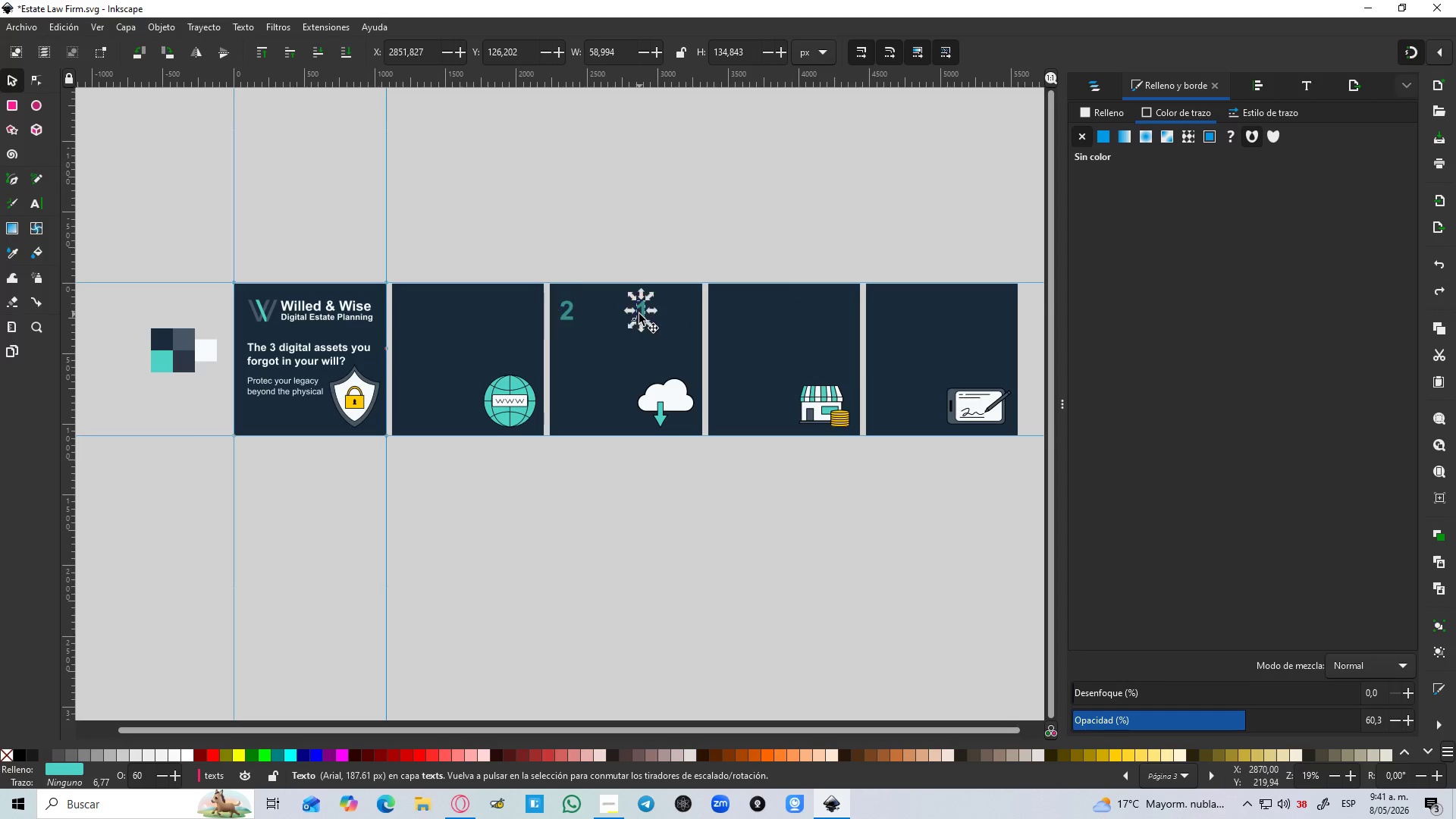 
key(Control+Z)
 